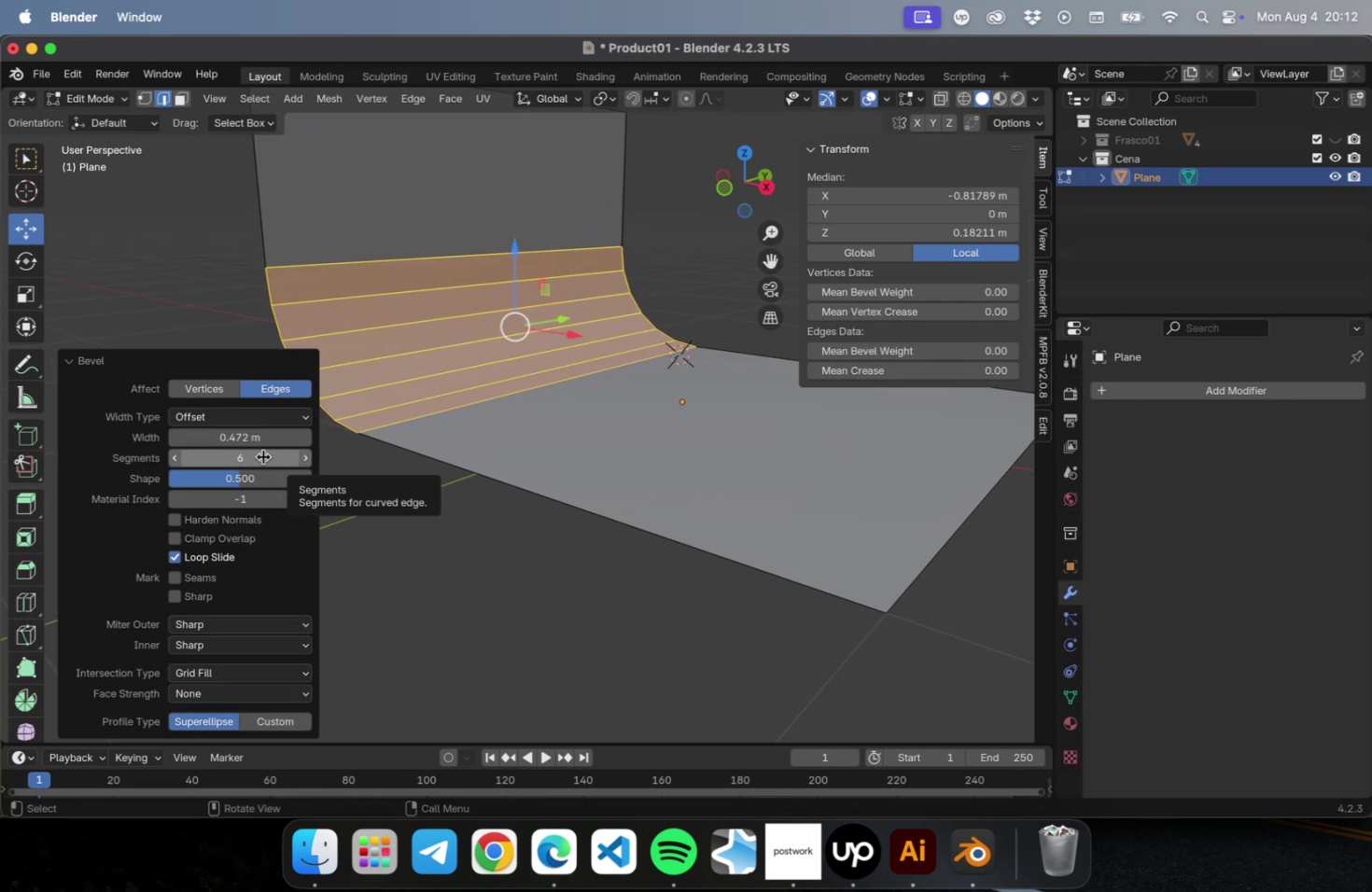 
left_click([22, 157])
 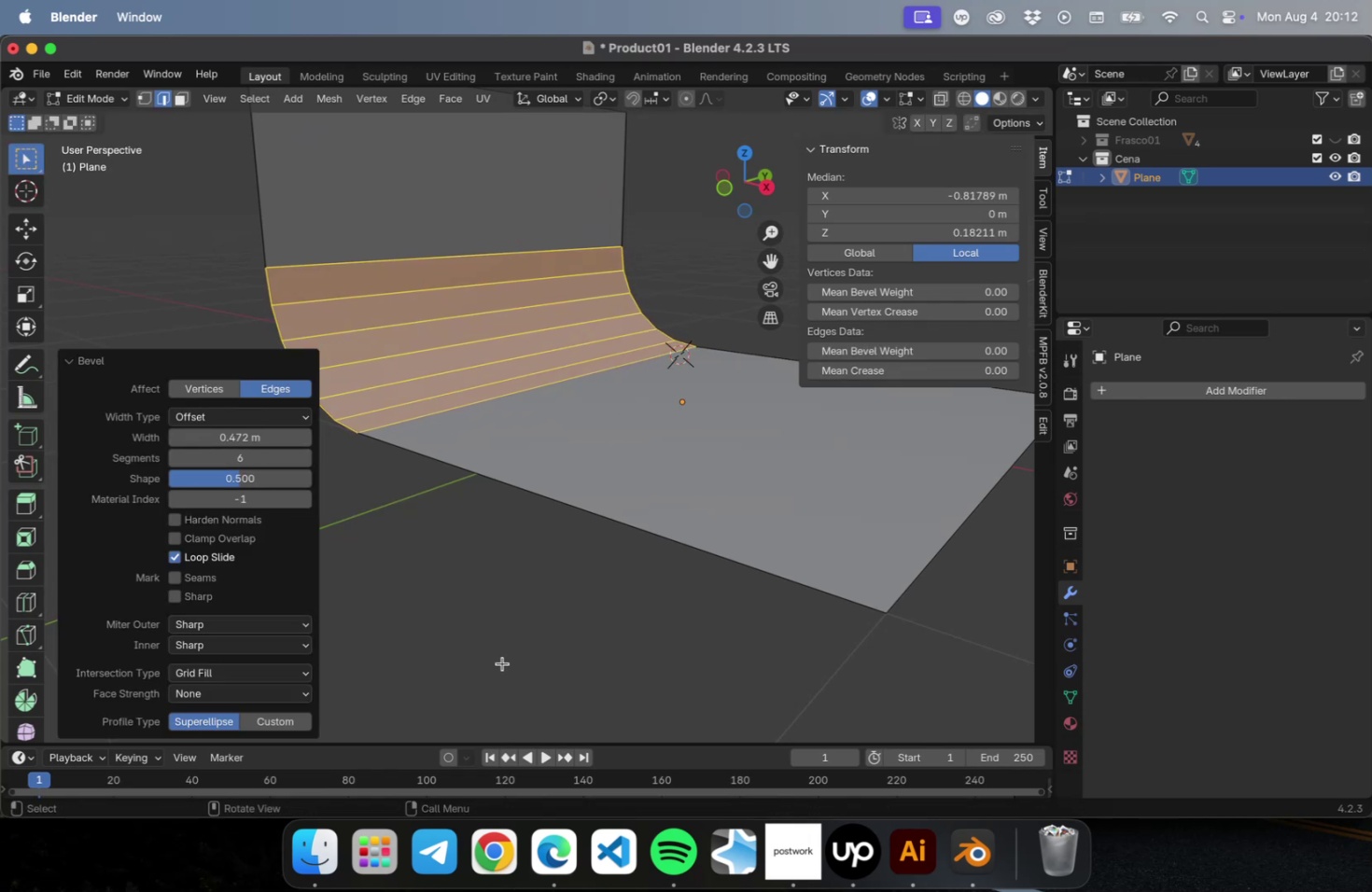 
left_click([528, 648])
 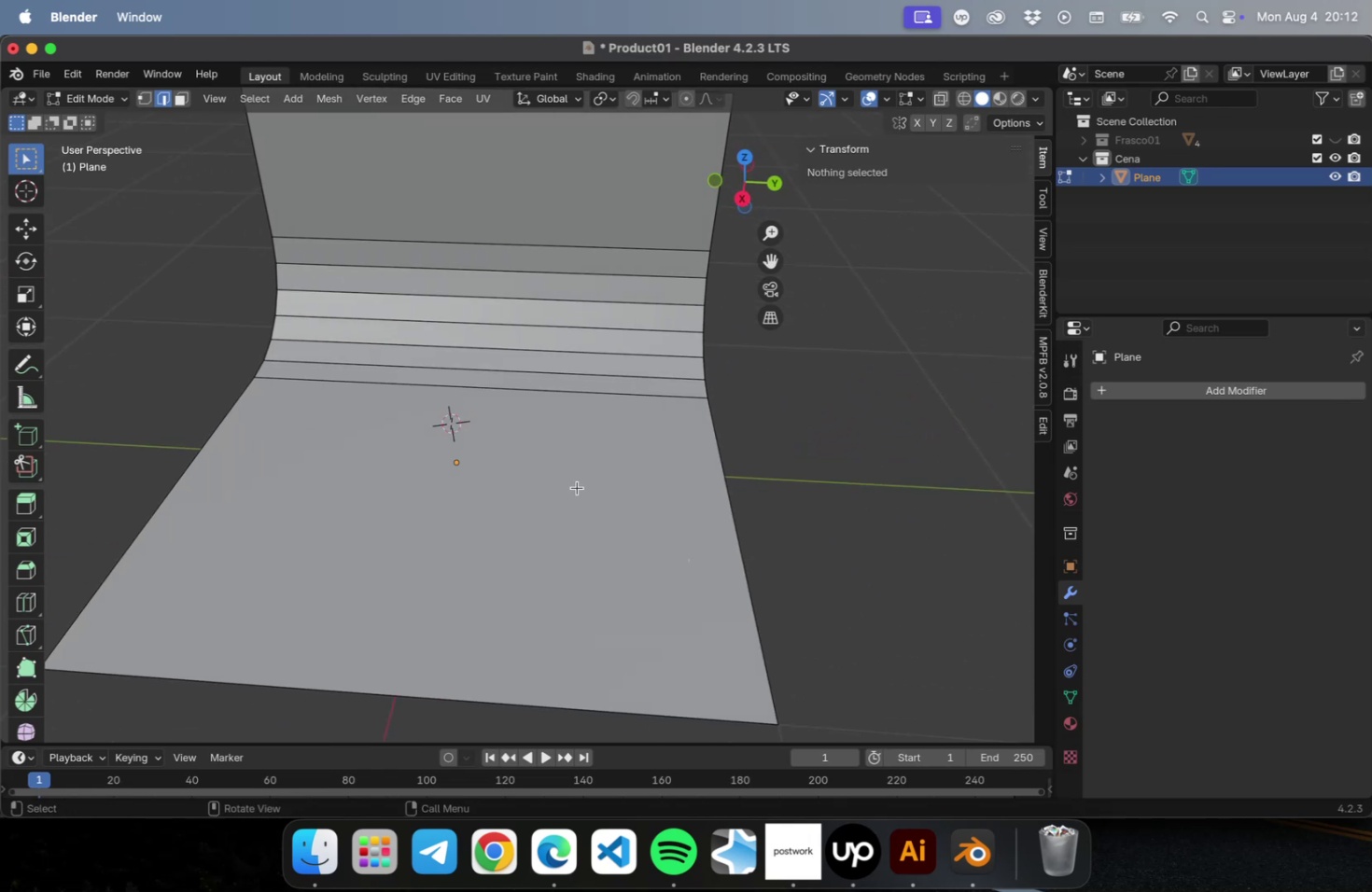 
key(Tab)
 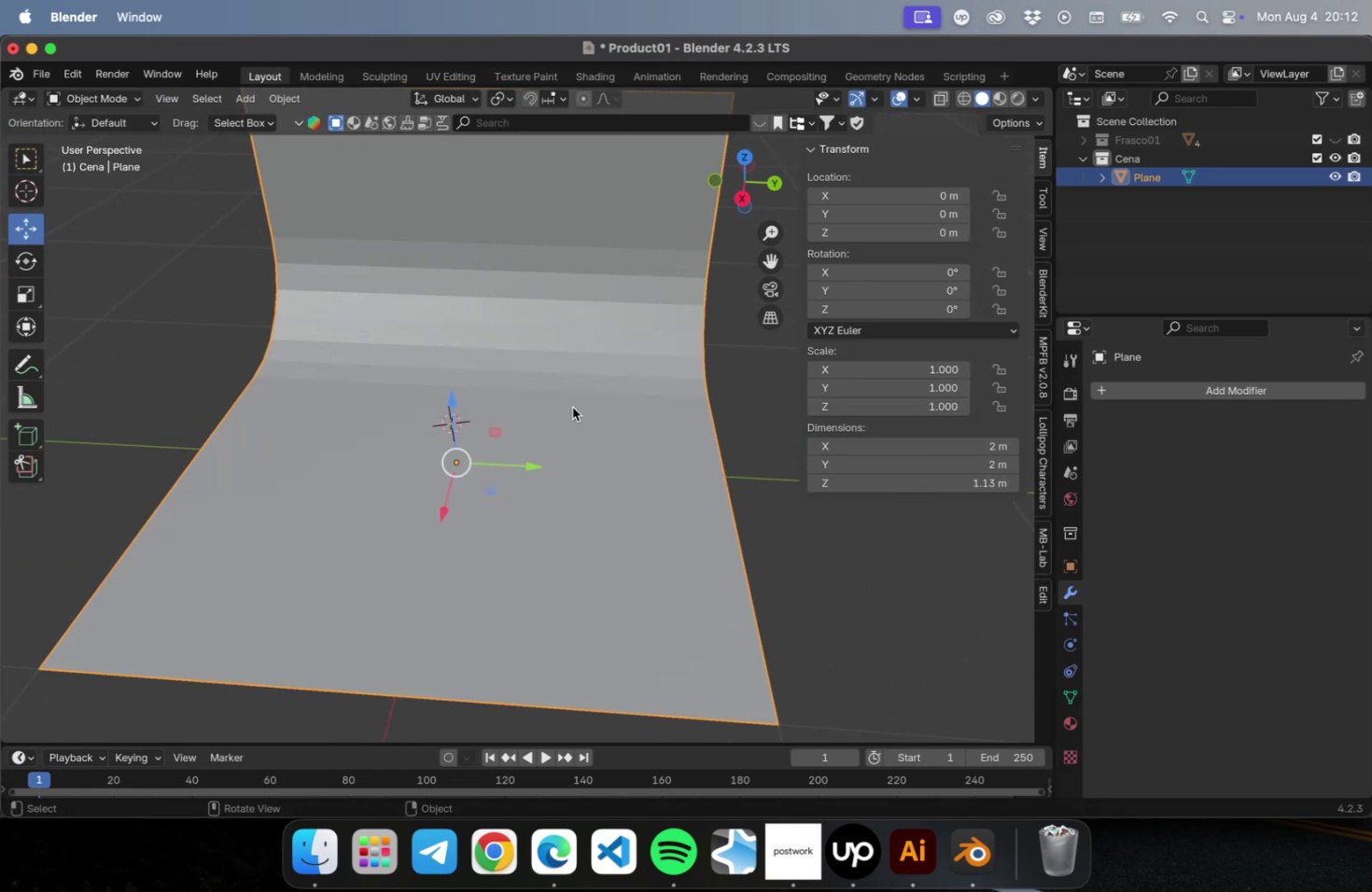 
right_click([571, 379])
 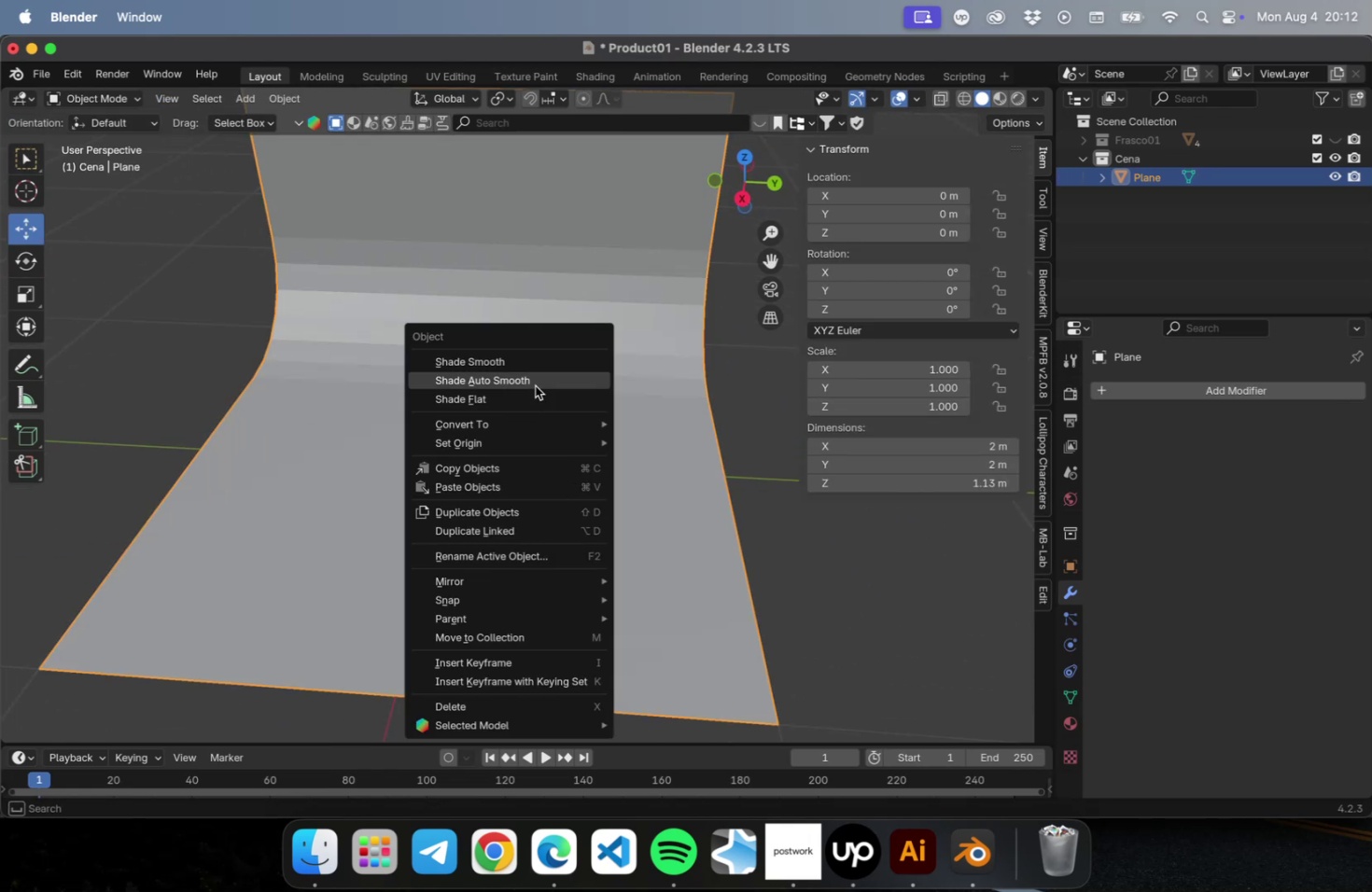 
left_click([871, 562])
 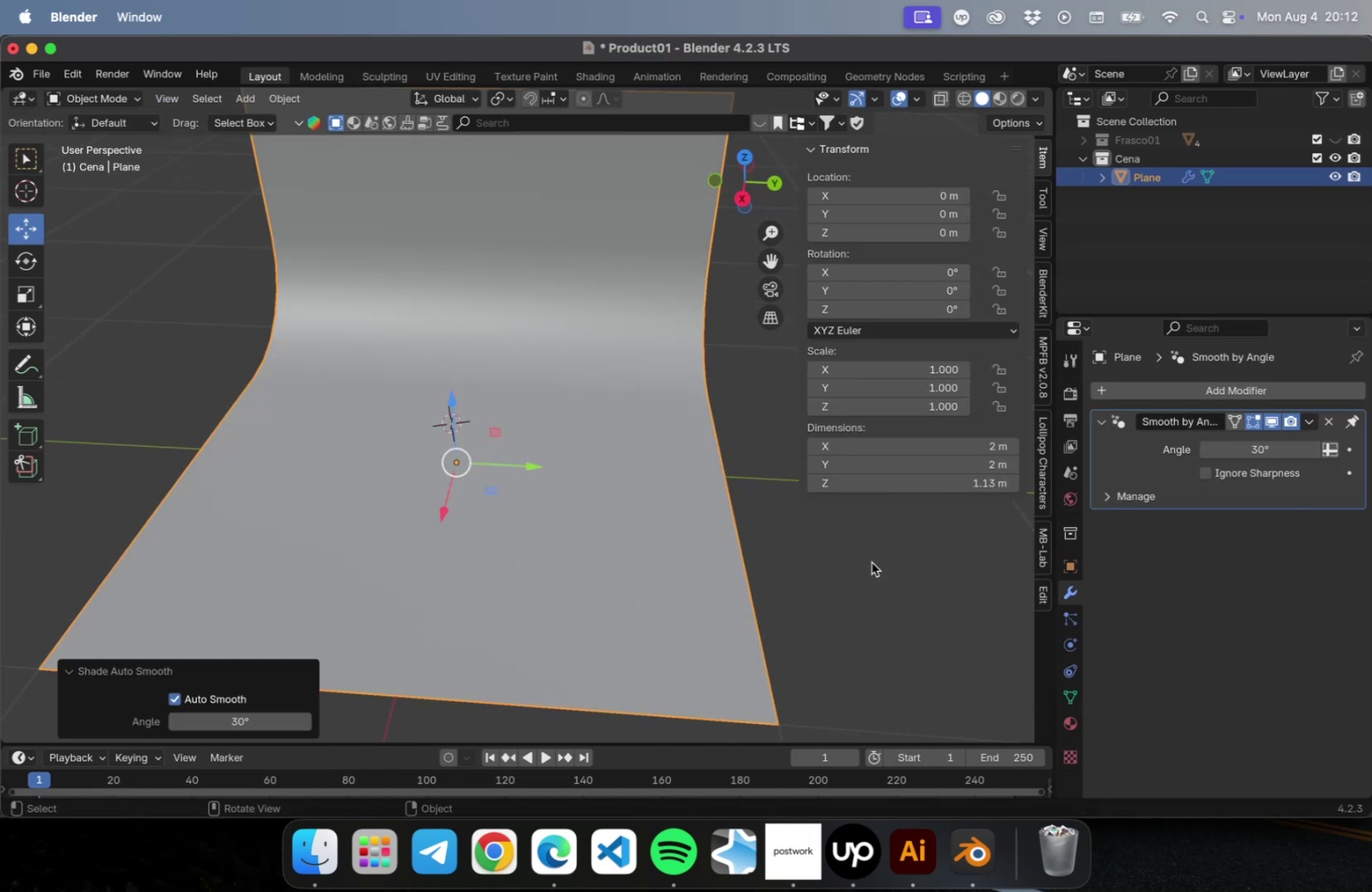 
key(Meta+CommandLeft)
 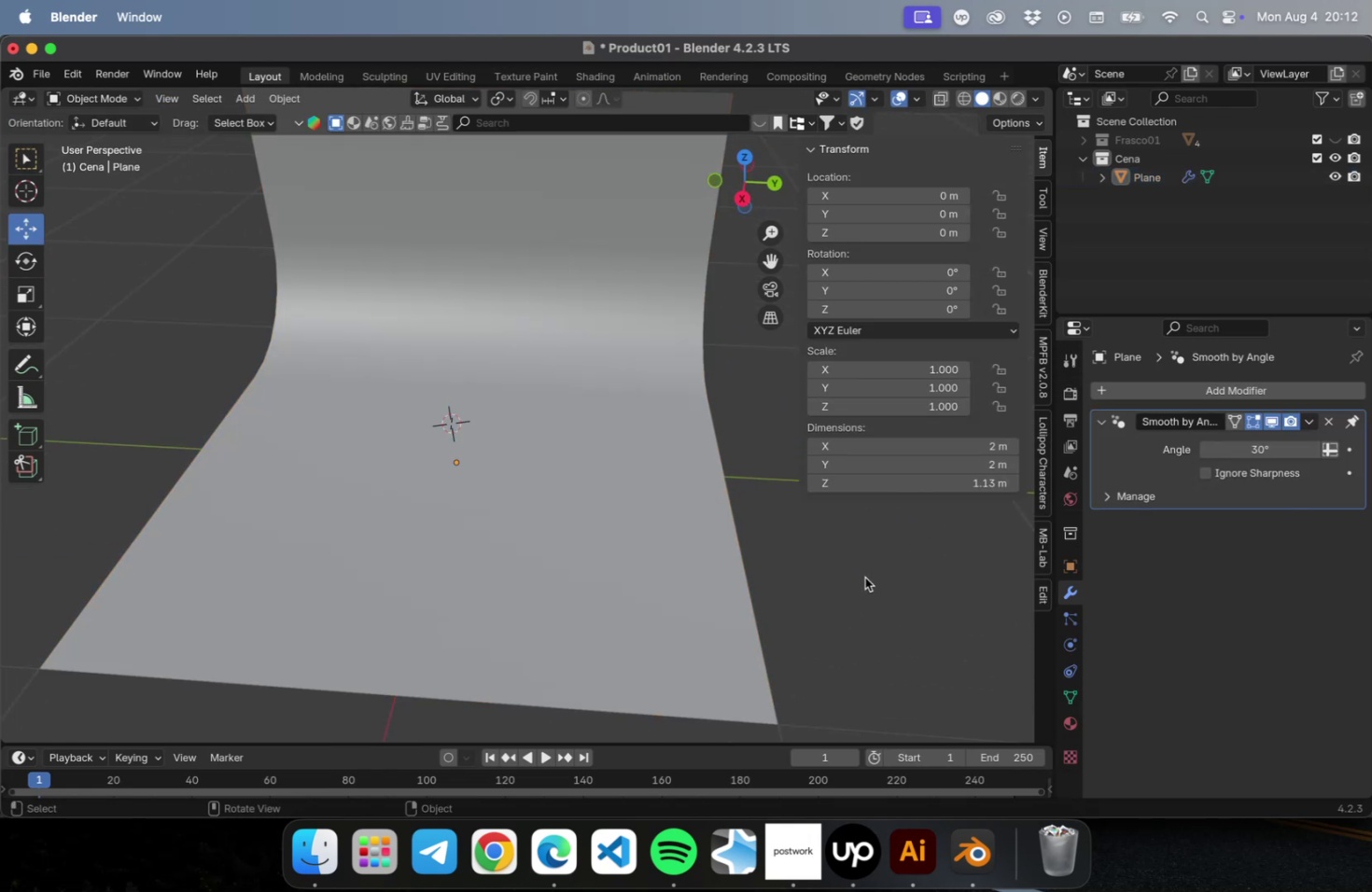 
key(Meta+S)
 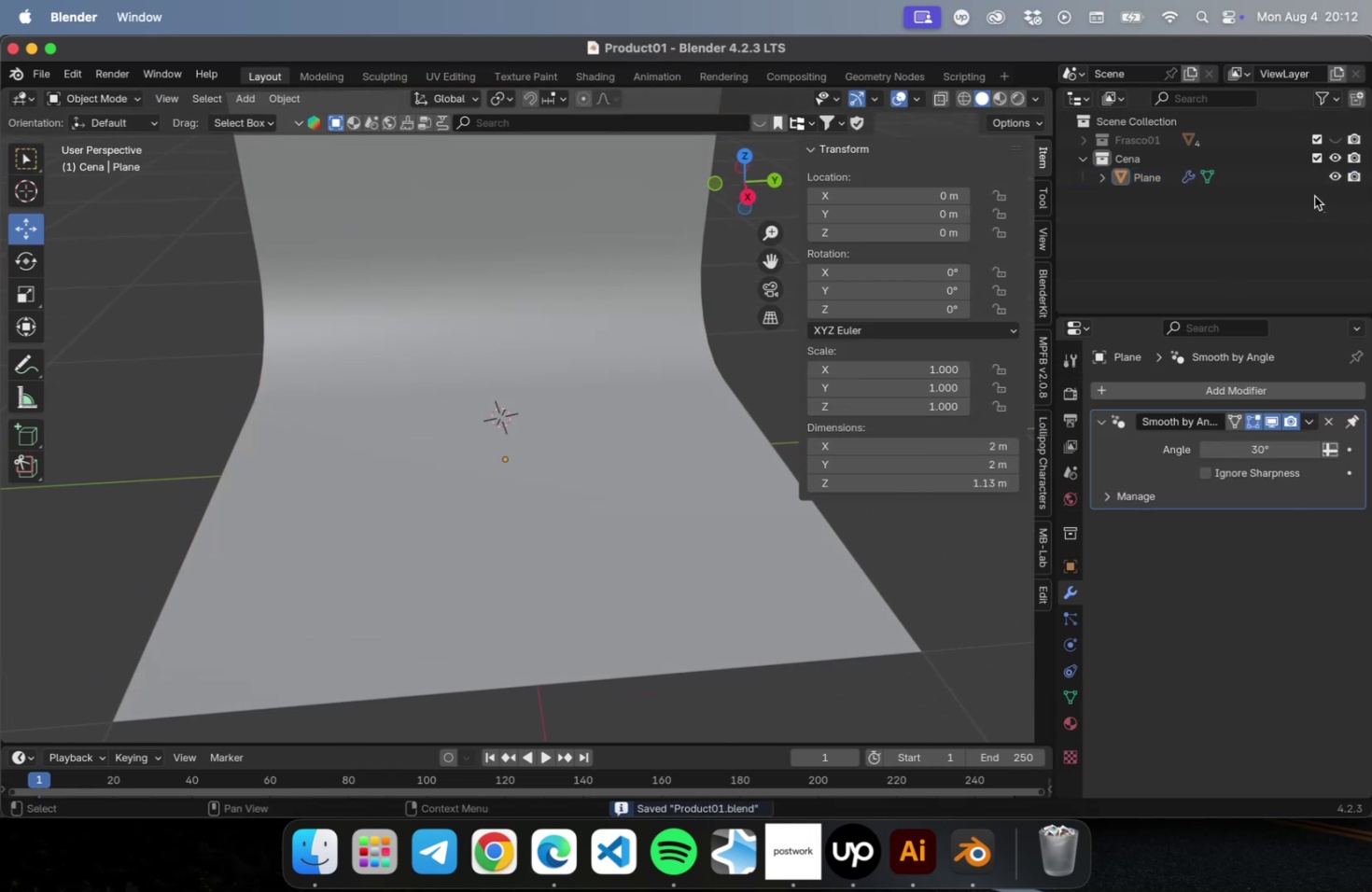 
left_click([1337, 140])
 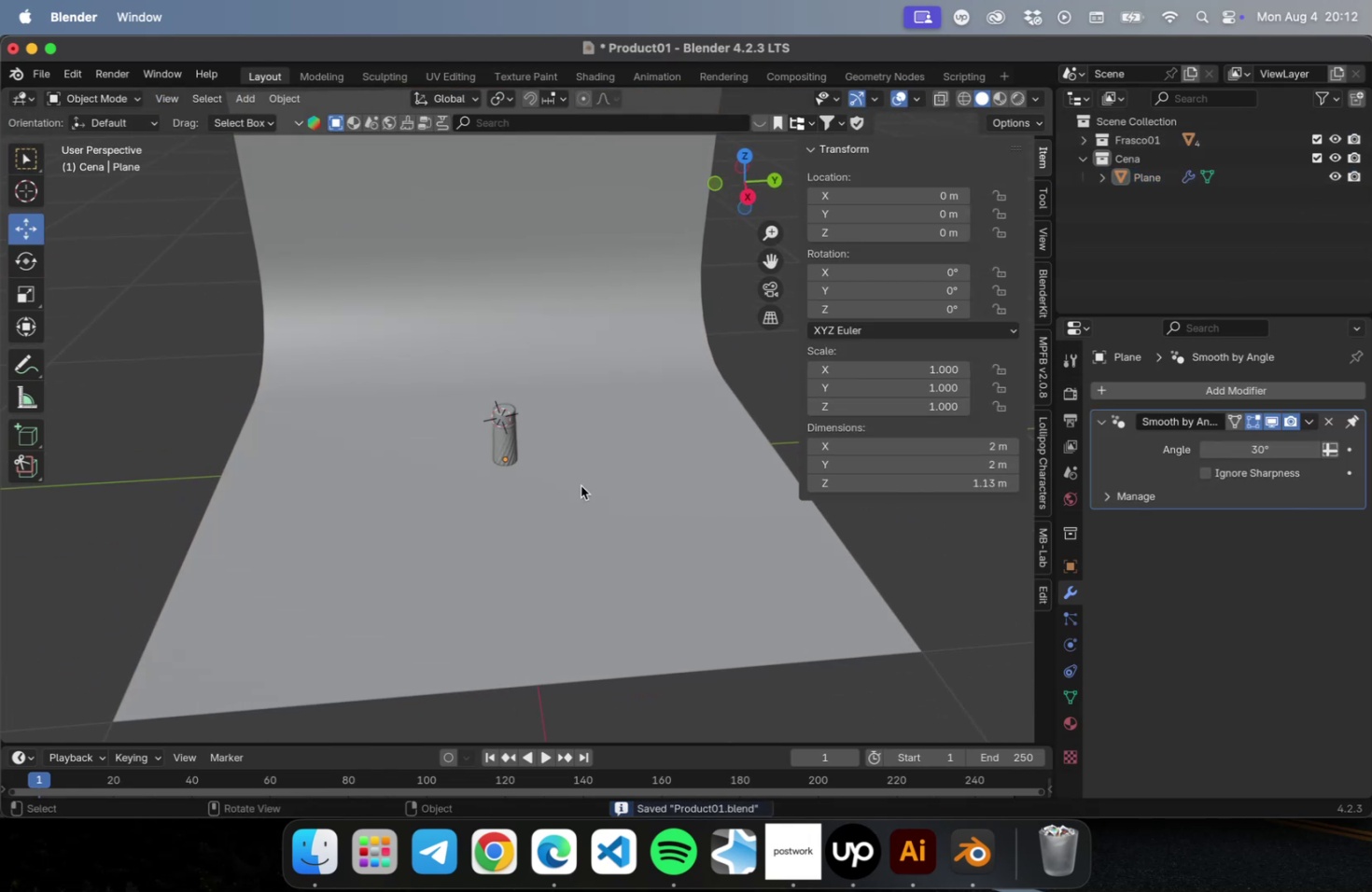 
scroll: coordinate [524, 481], scroll_direction: up, amount: 9.0
 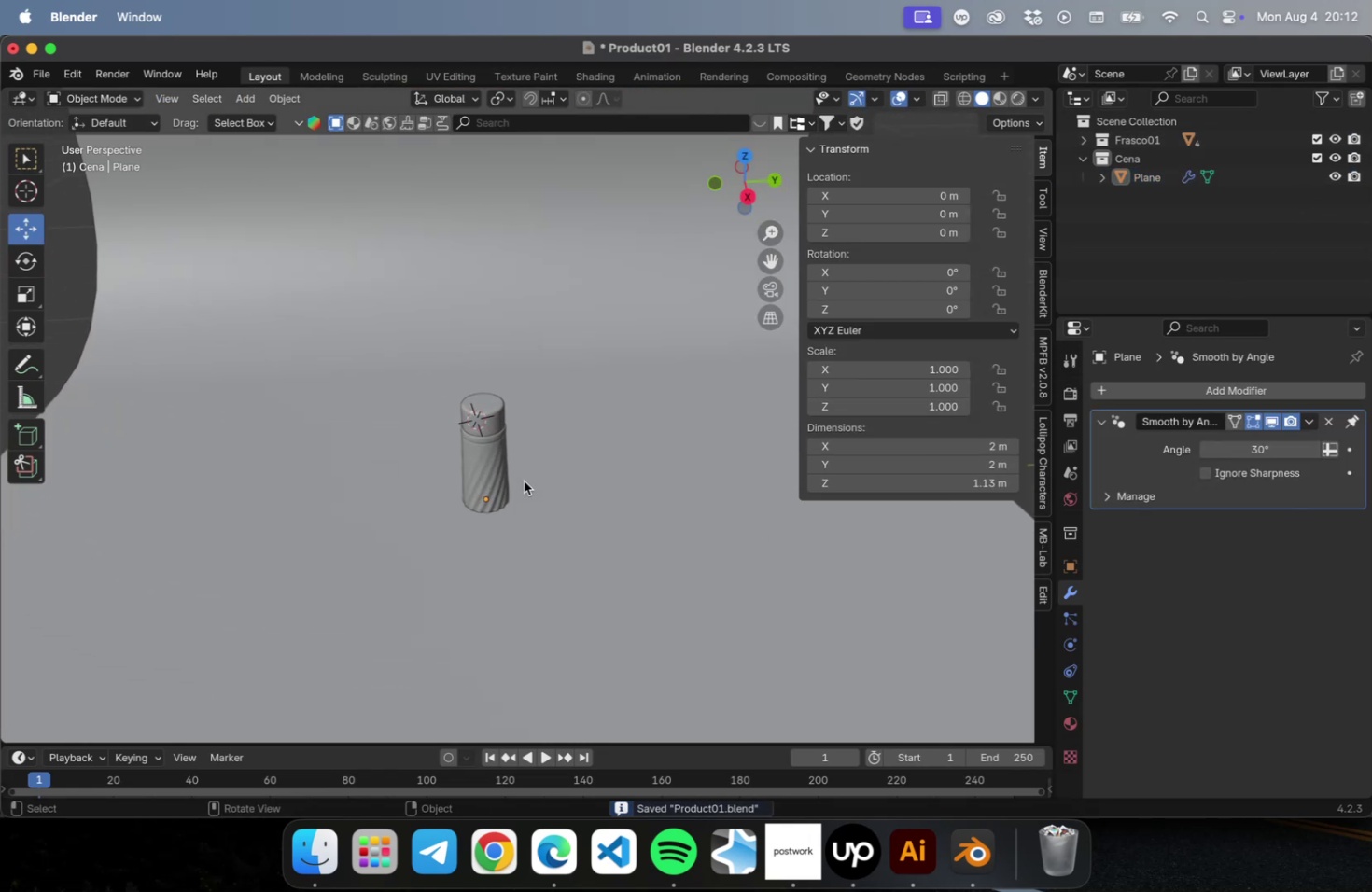 
hold_key(key=ShiftLeft, duration=0.4)
 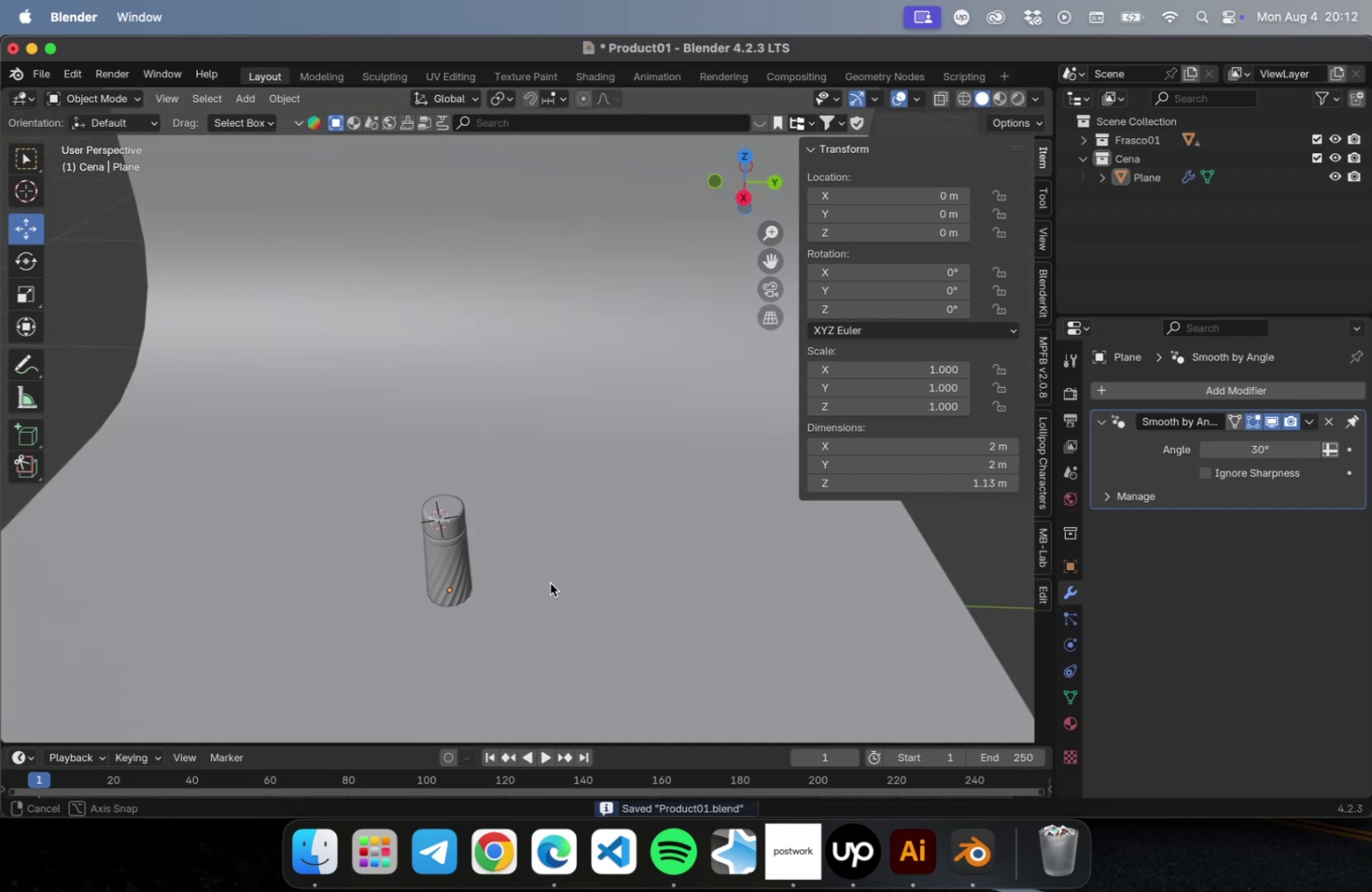 
left_click([551, 576])
 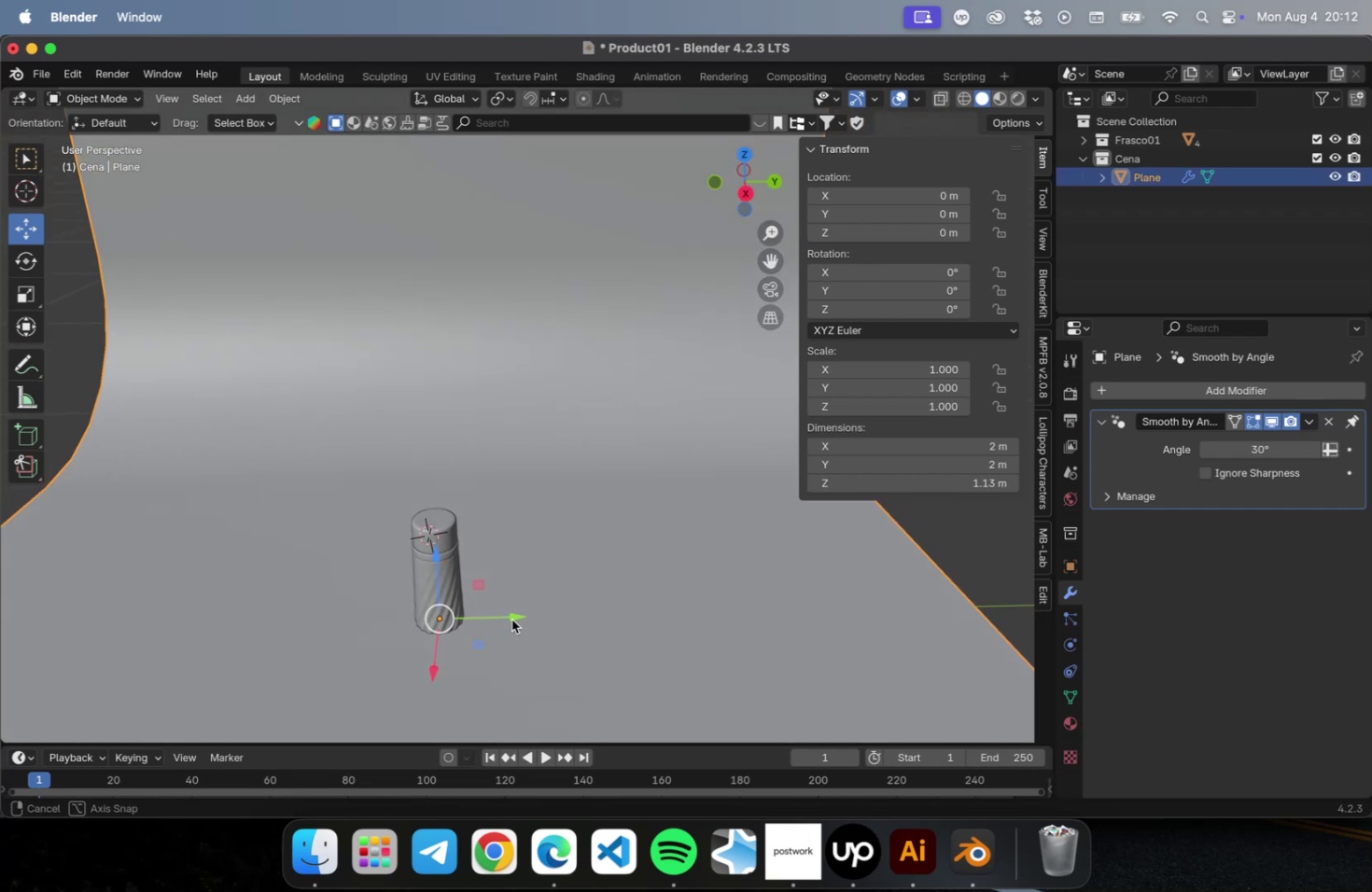 
hold_key(key=ShiftLeft, duration=0.79)
 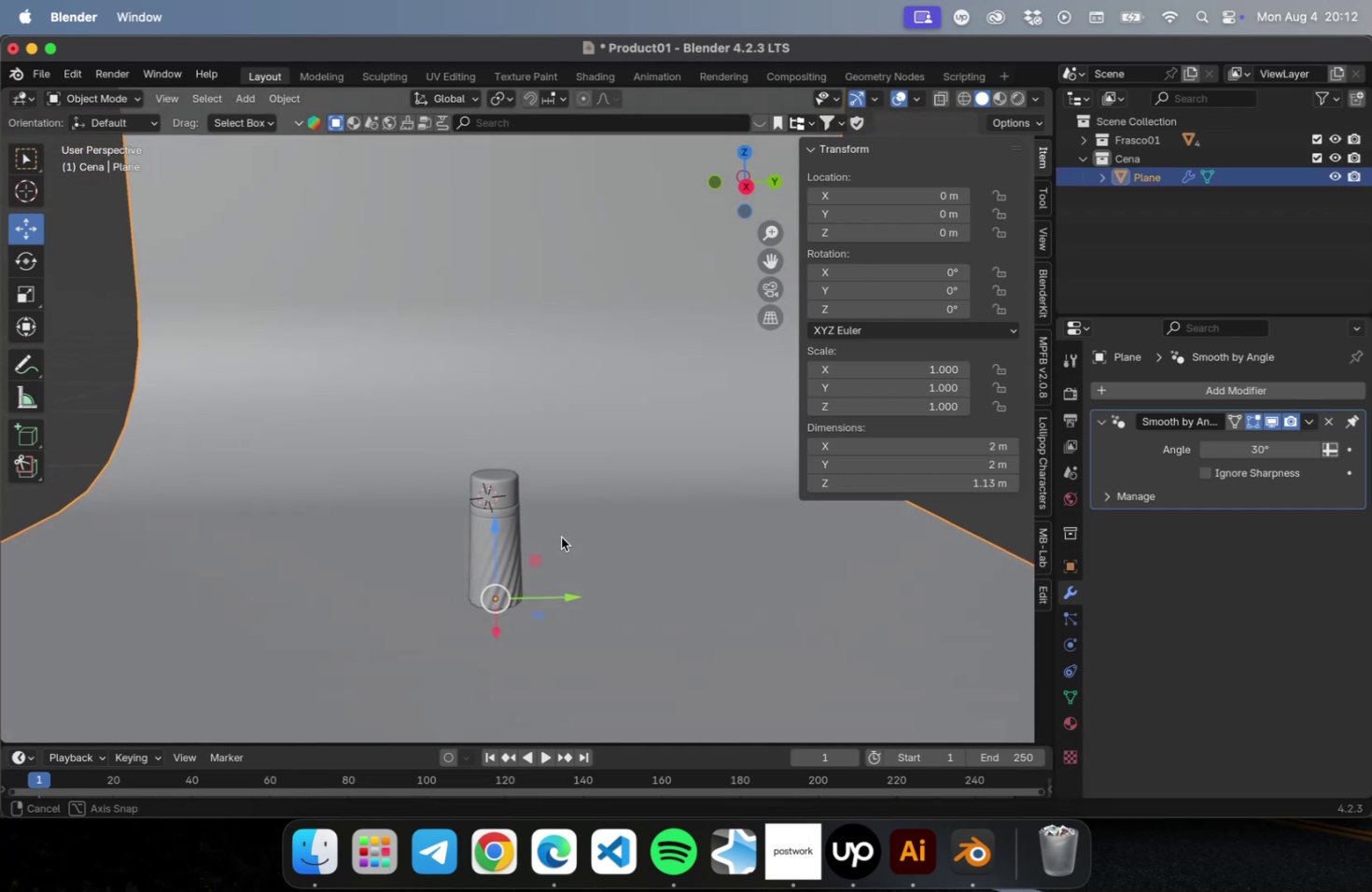 
hold_key(key=ShiftLeft, duration=0.51)
 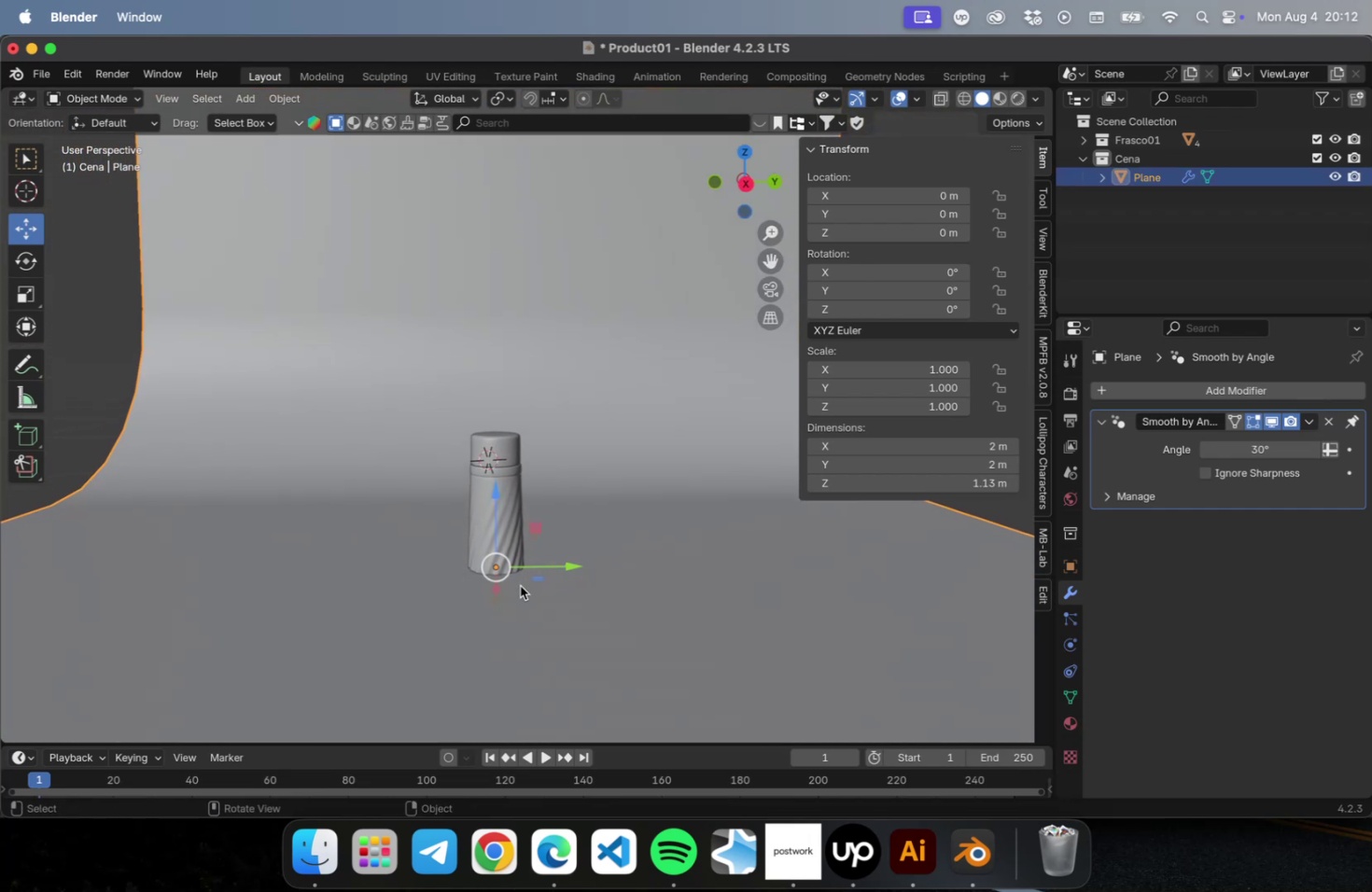 
scroll: coordinate [520, 582], scroll_direction: up, amount: 4.0
 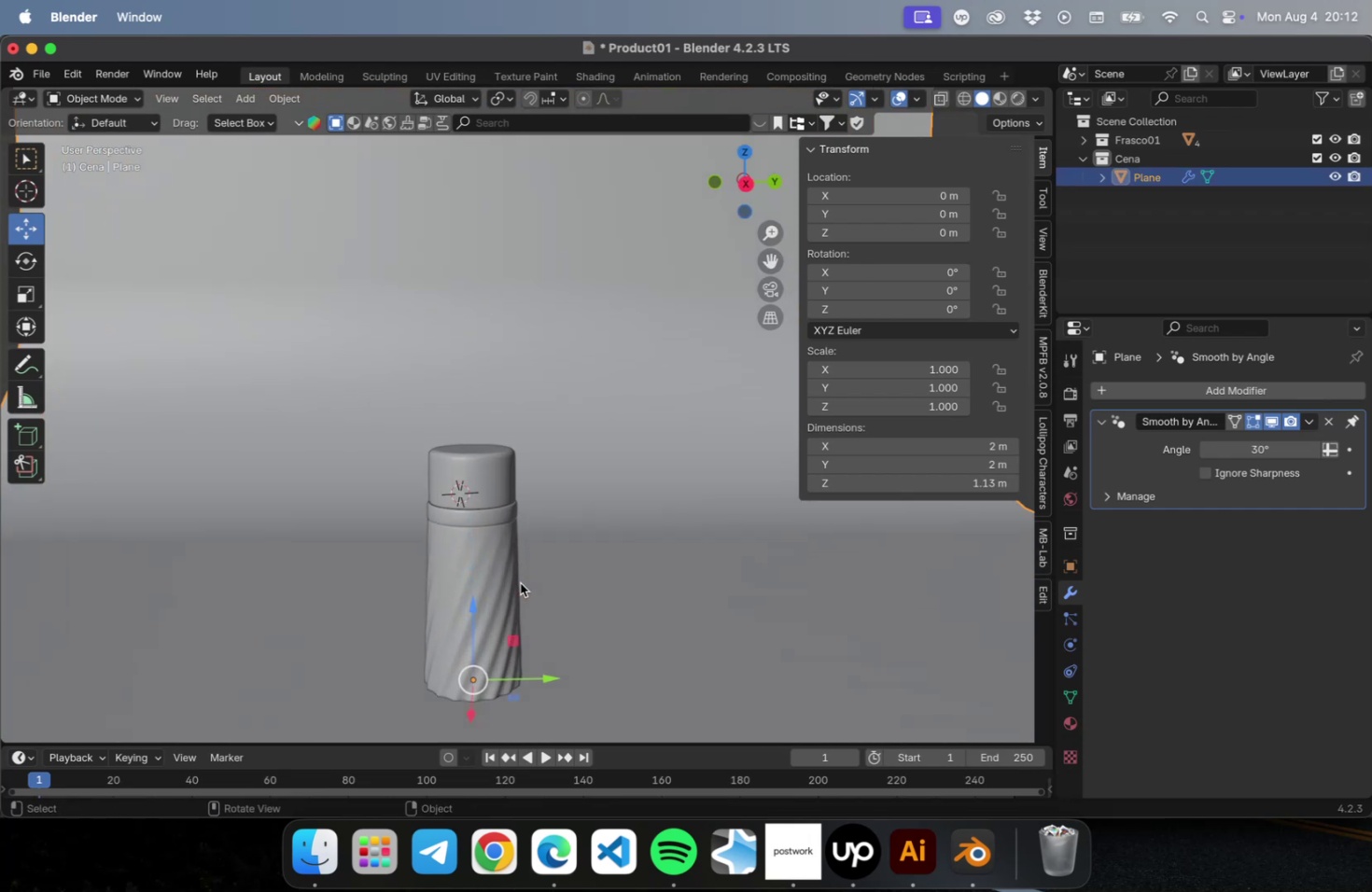 
hold_key(key=ShiftLeft, duration=0.48)
 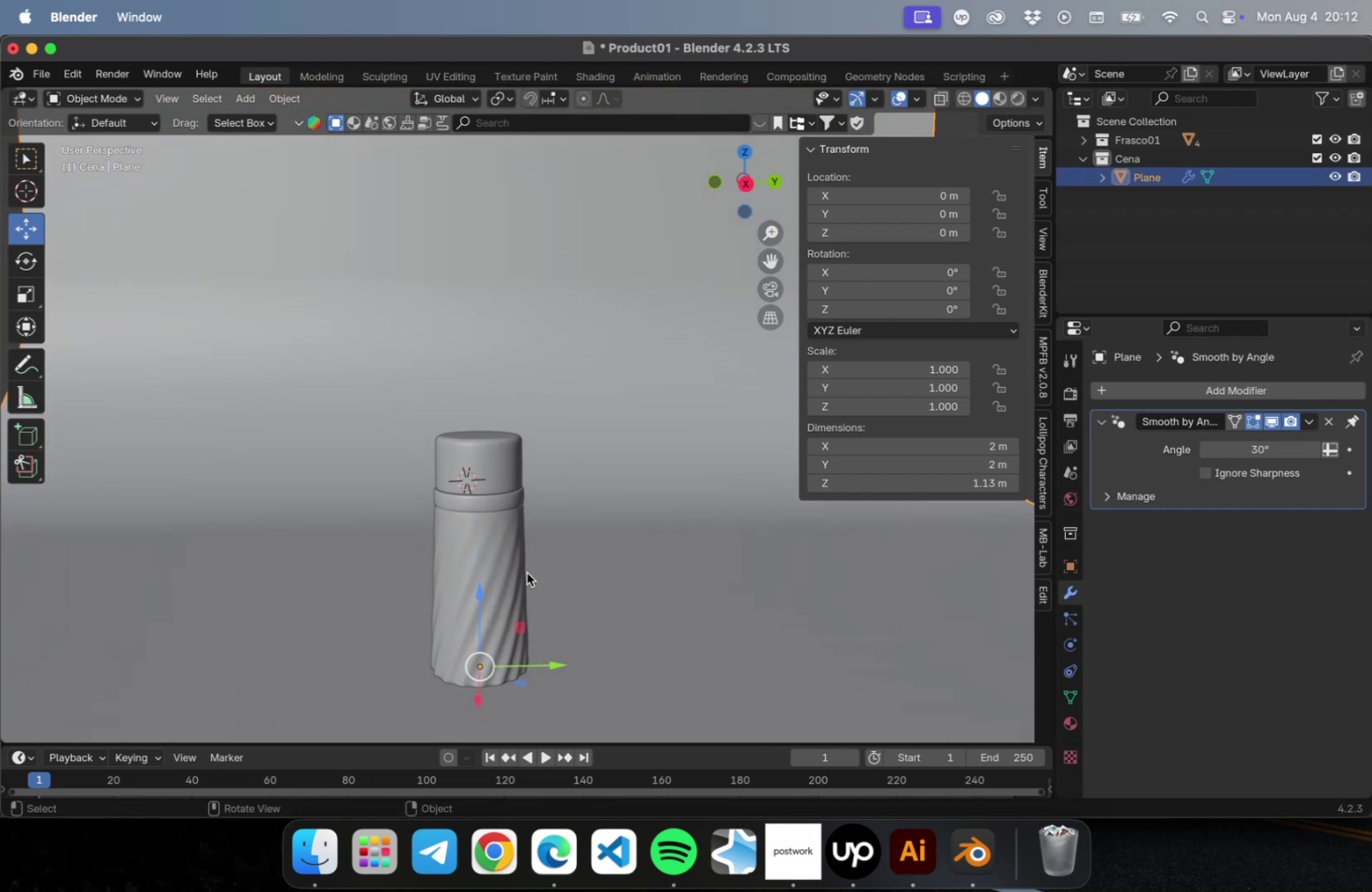 
key(N)
 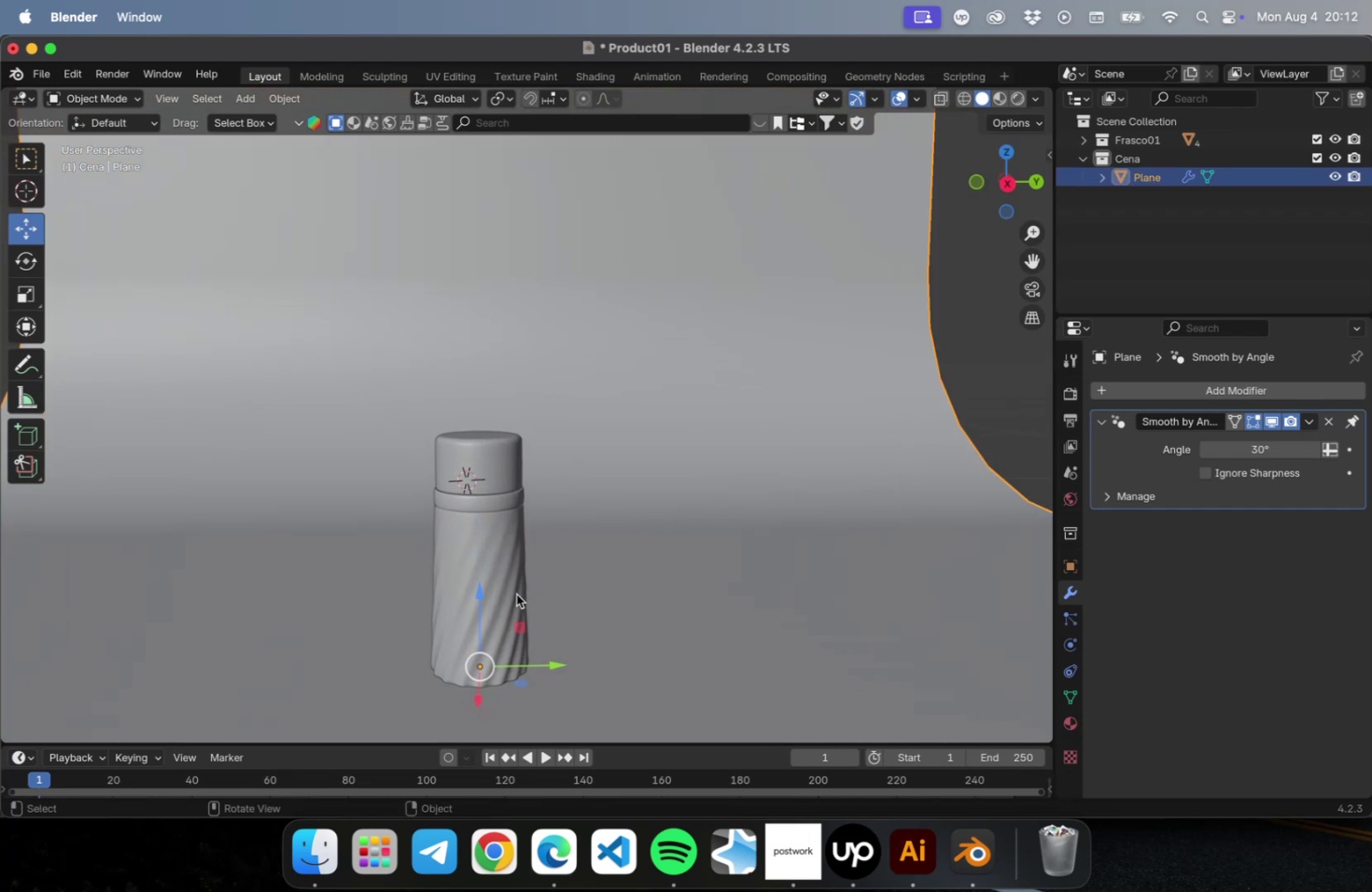 
hold_key(key=ShiftLeft, duration=0.89)
 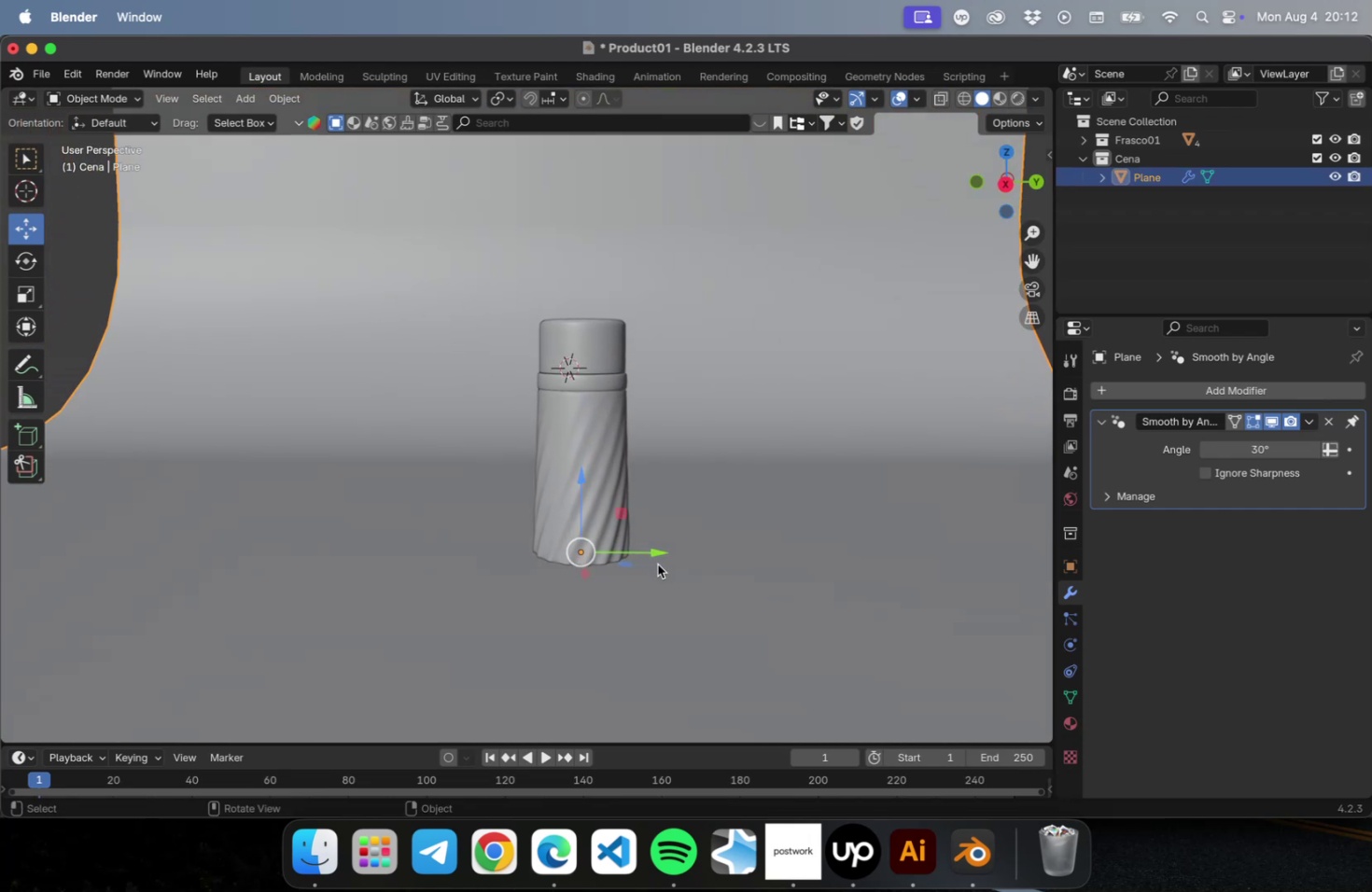 
left_click([771, 493])
 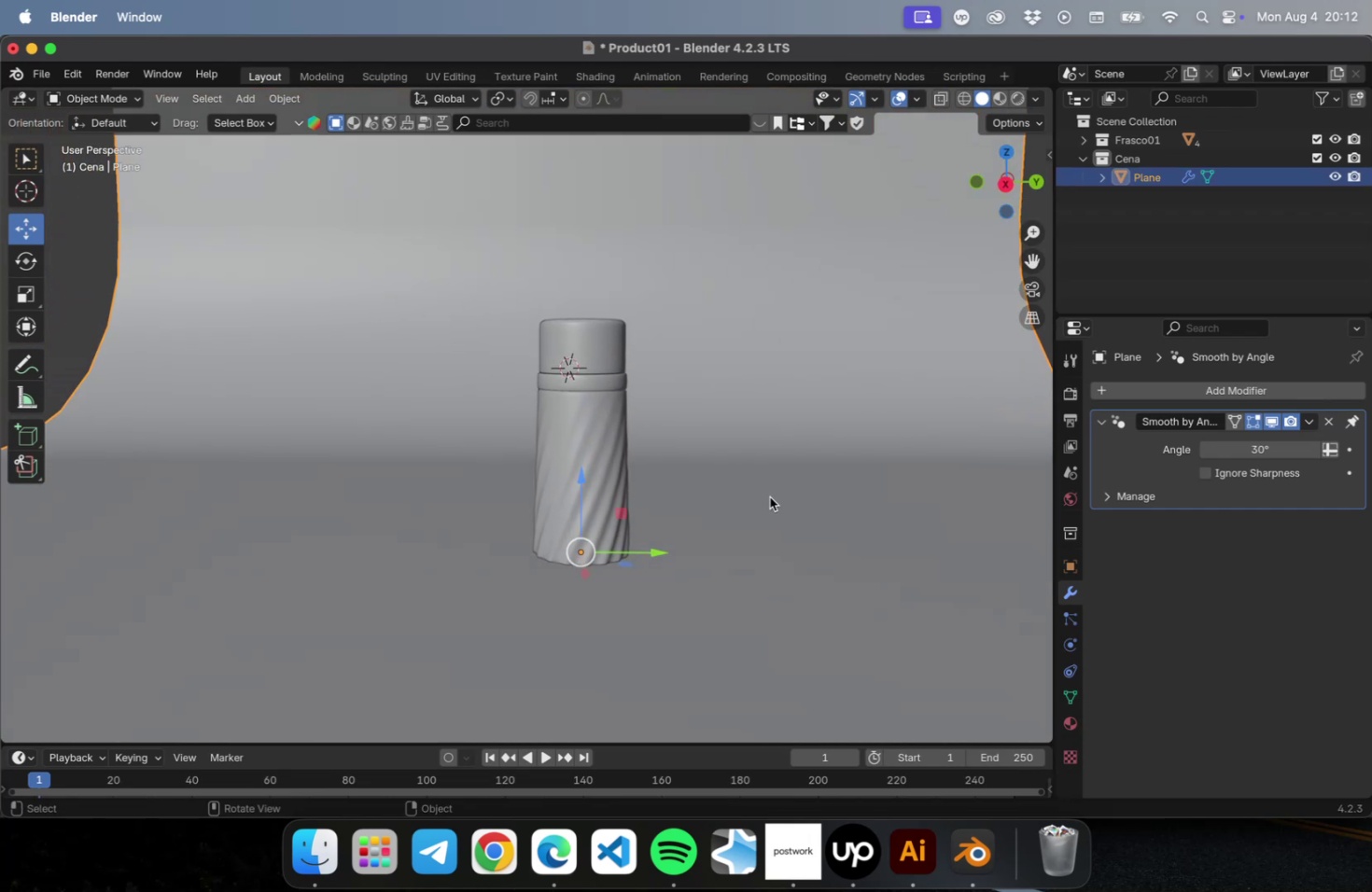 
type(sxy)
 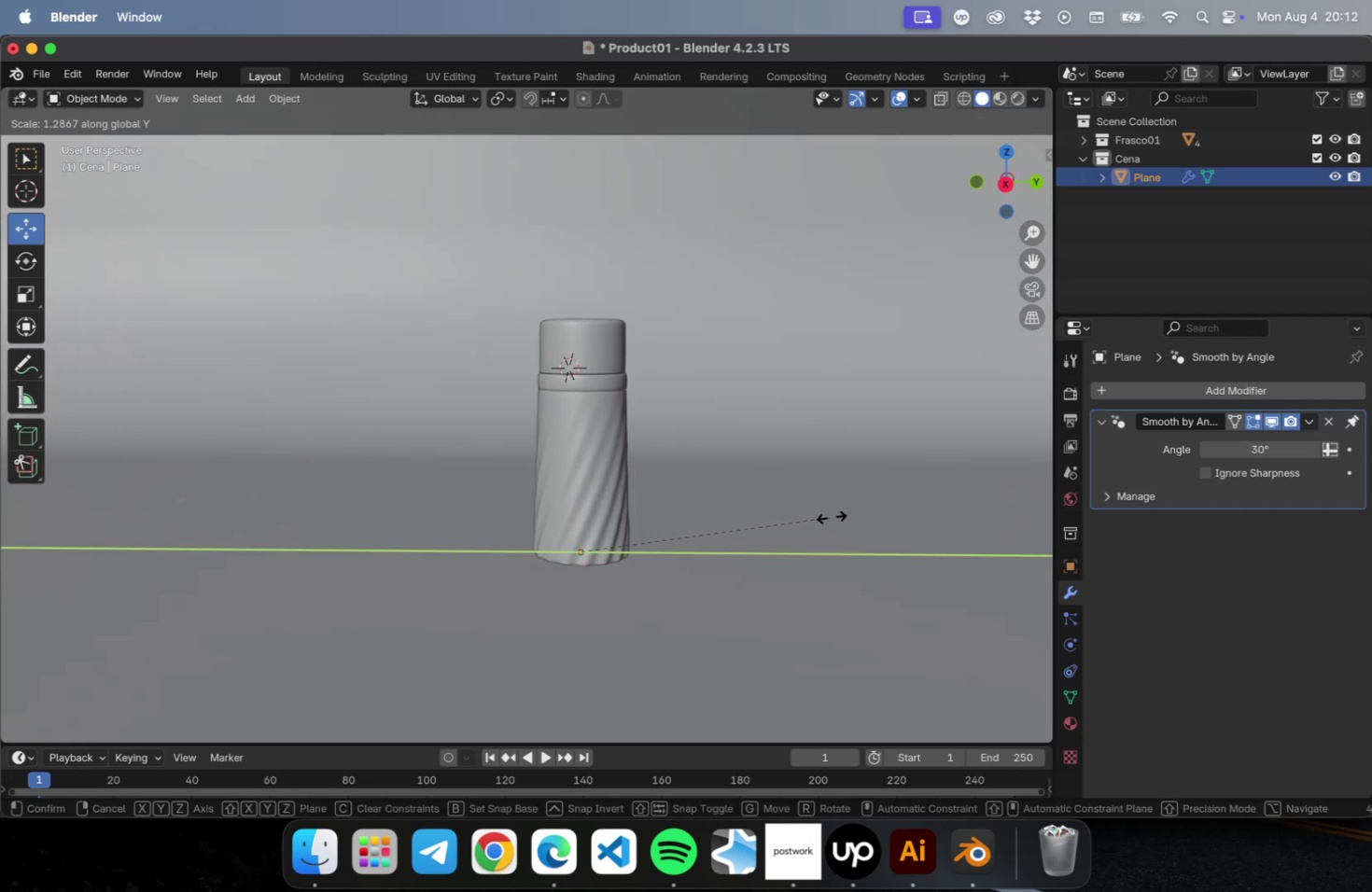 
left_click([852, 516])
 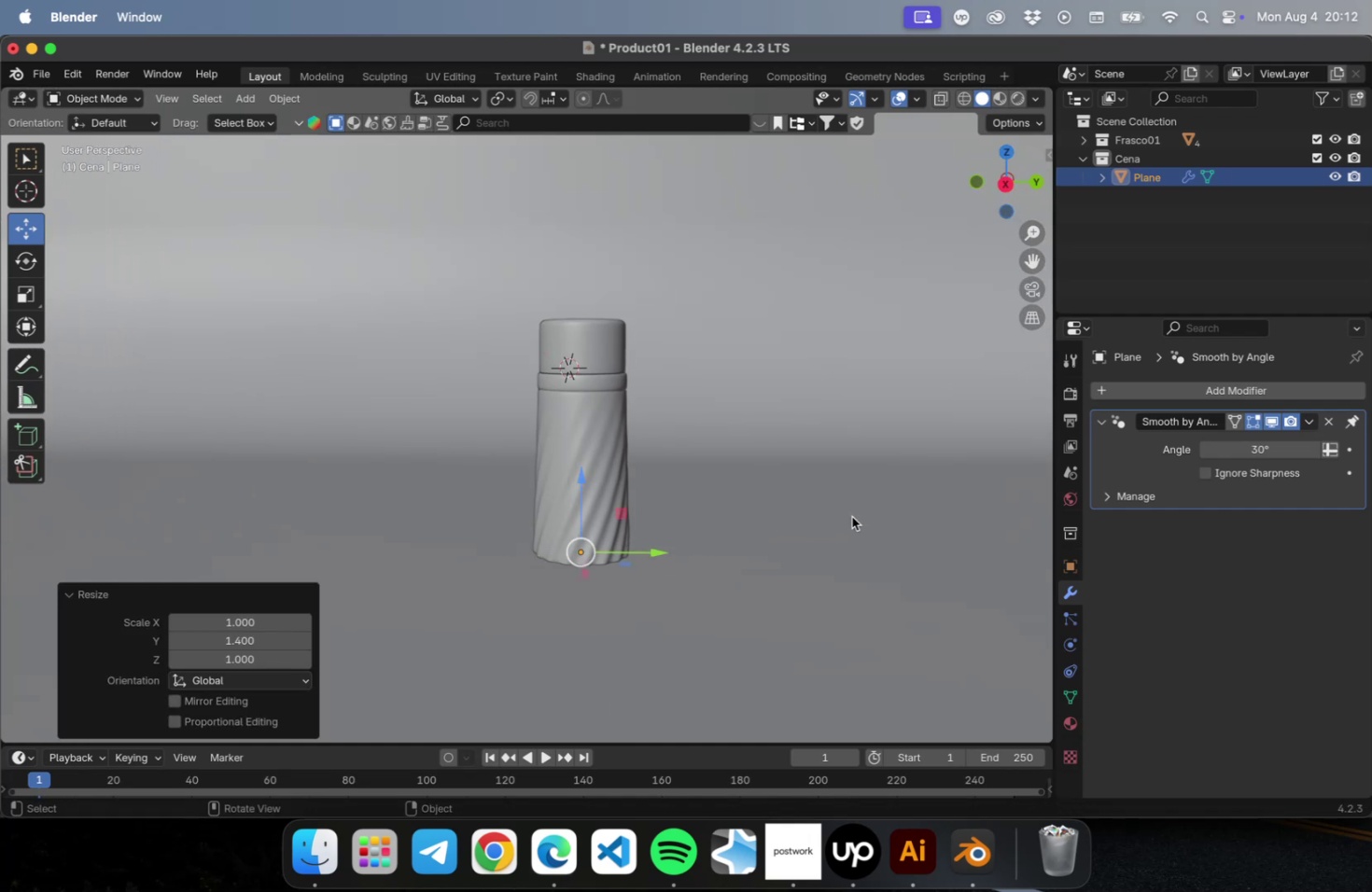 
scroll: coordinate [782, 572], scroll_direction: down, amount: 21.0
 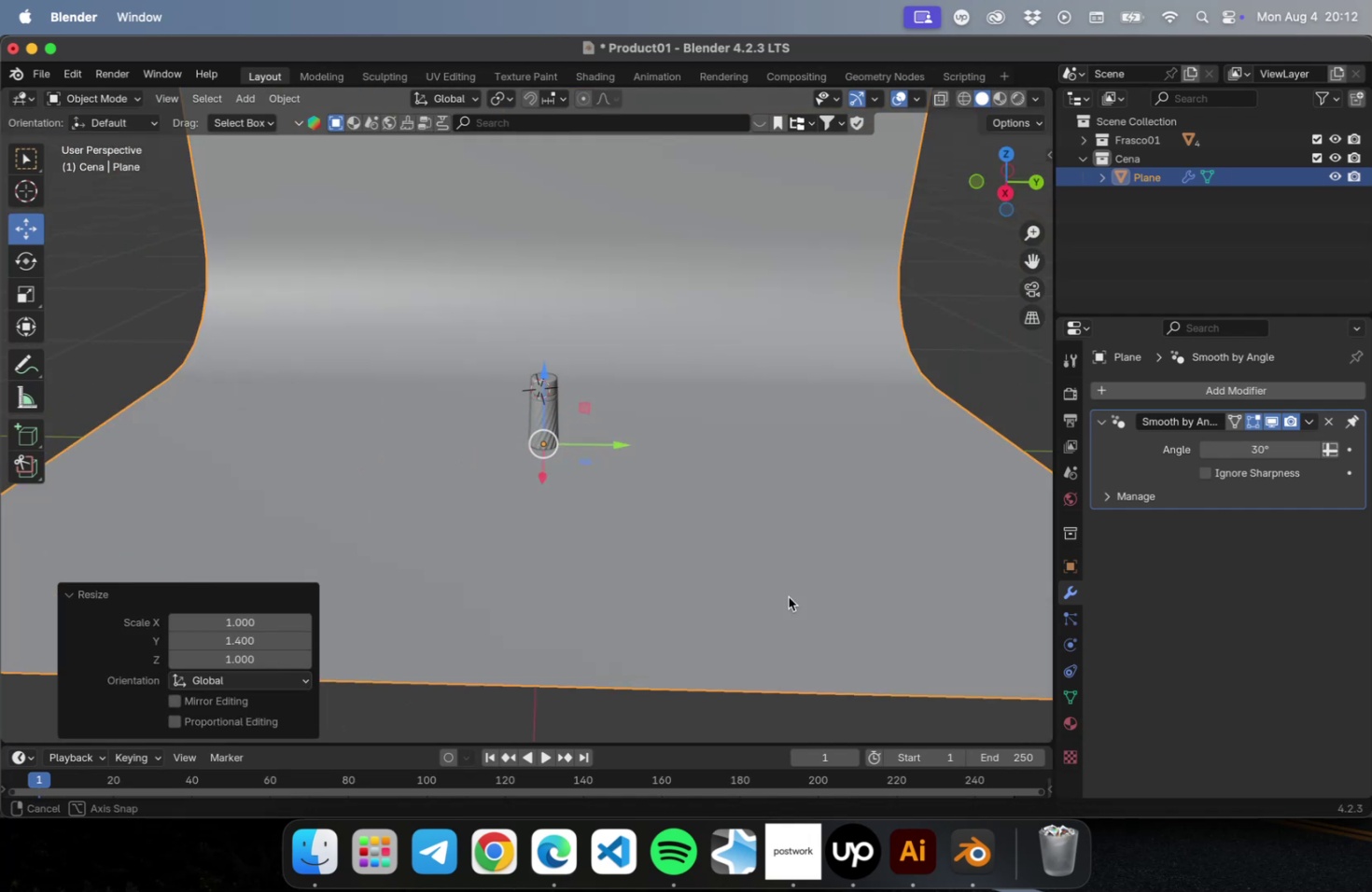 
scroll: coordinate [631, 493], scroll_direction: up, amount: 15.0
 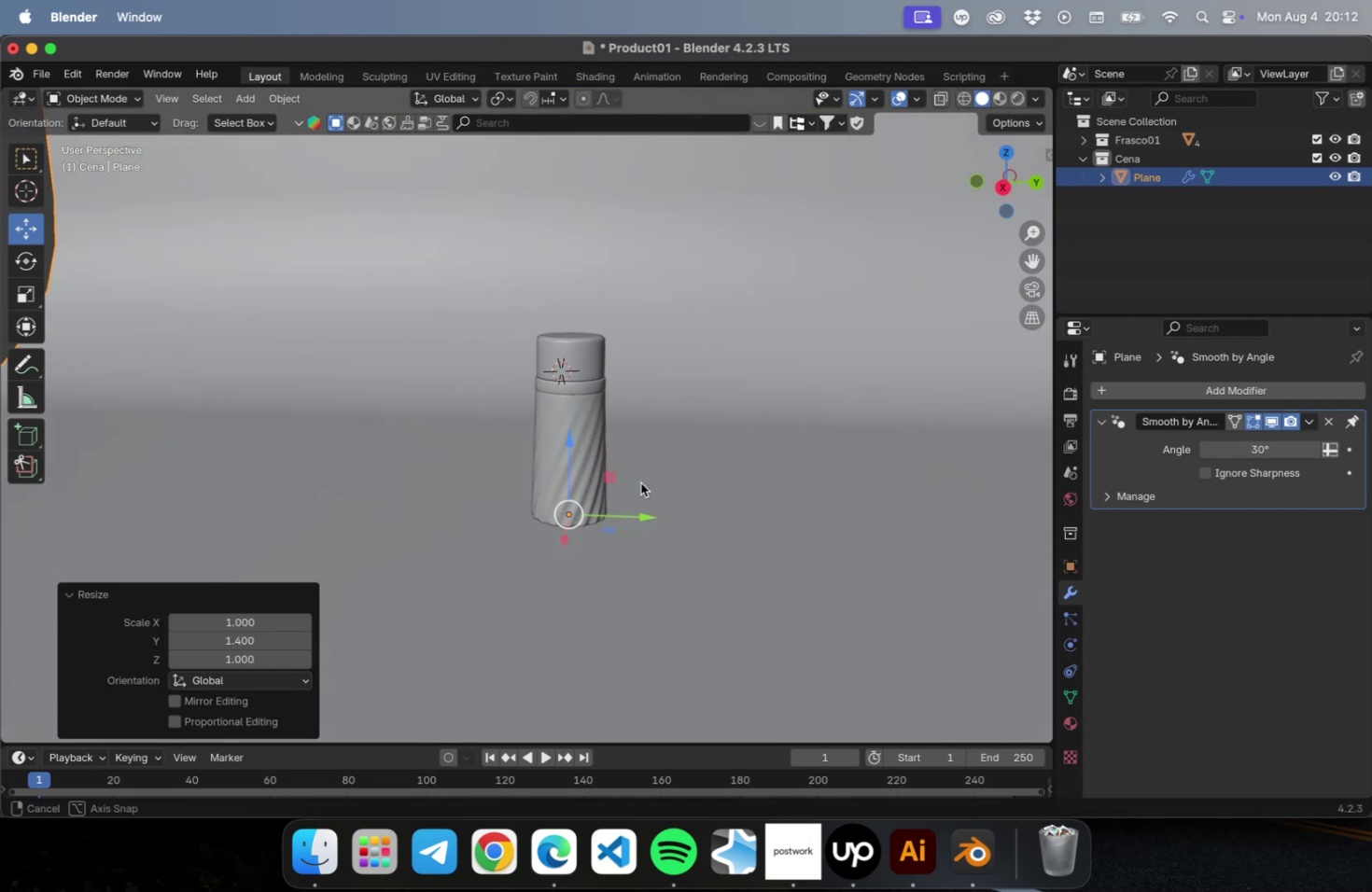 
hold_key(key=ShiftLeft, duration=0.47)
 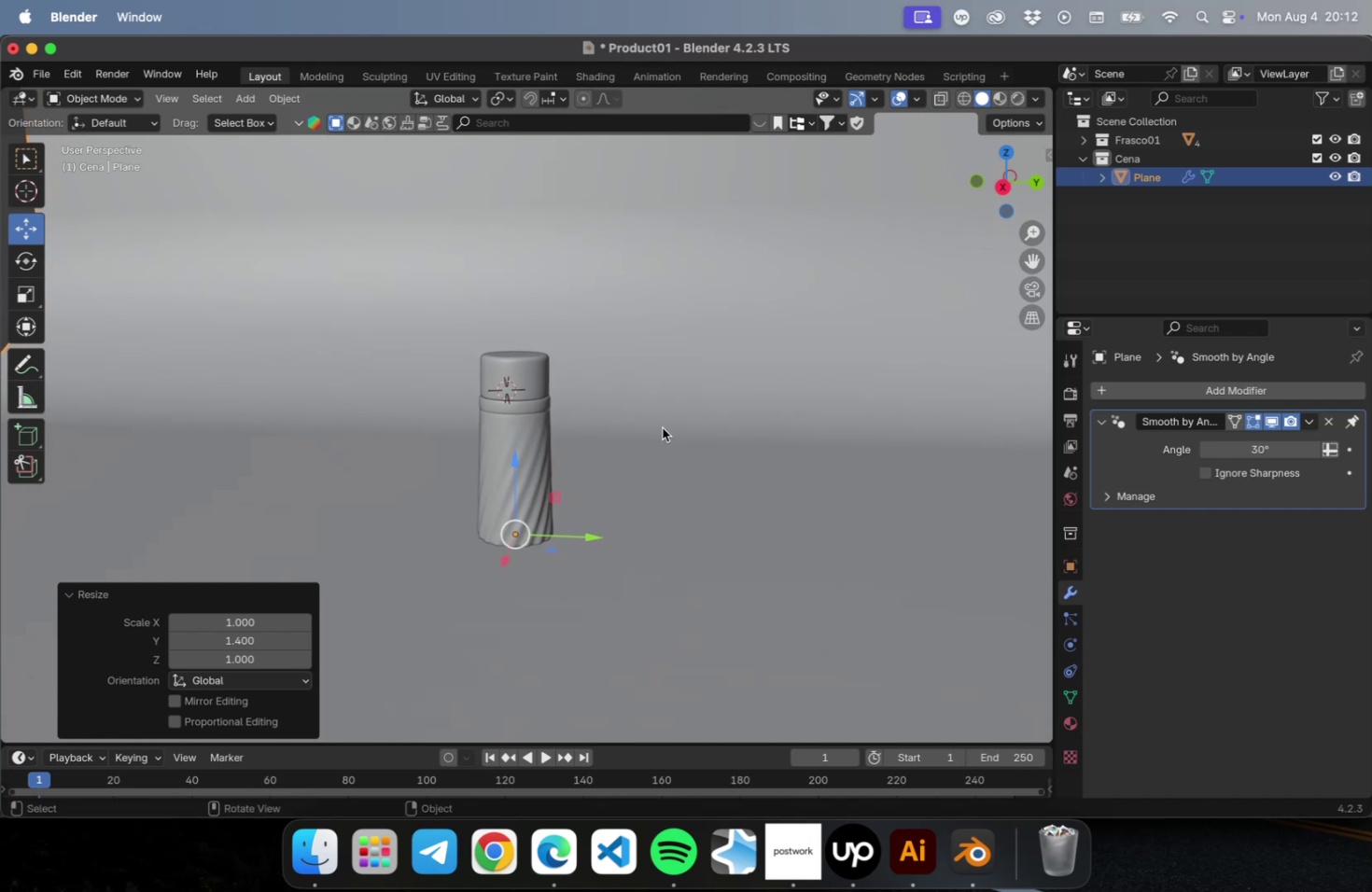 
scroll: coordinate [662, 431], scroll_direction: up, amount: 2.0
 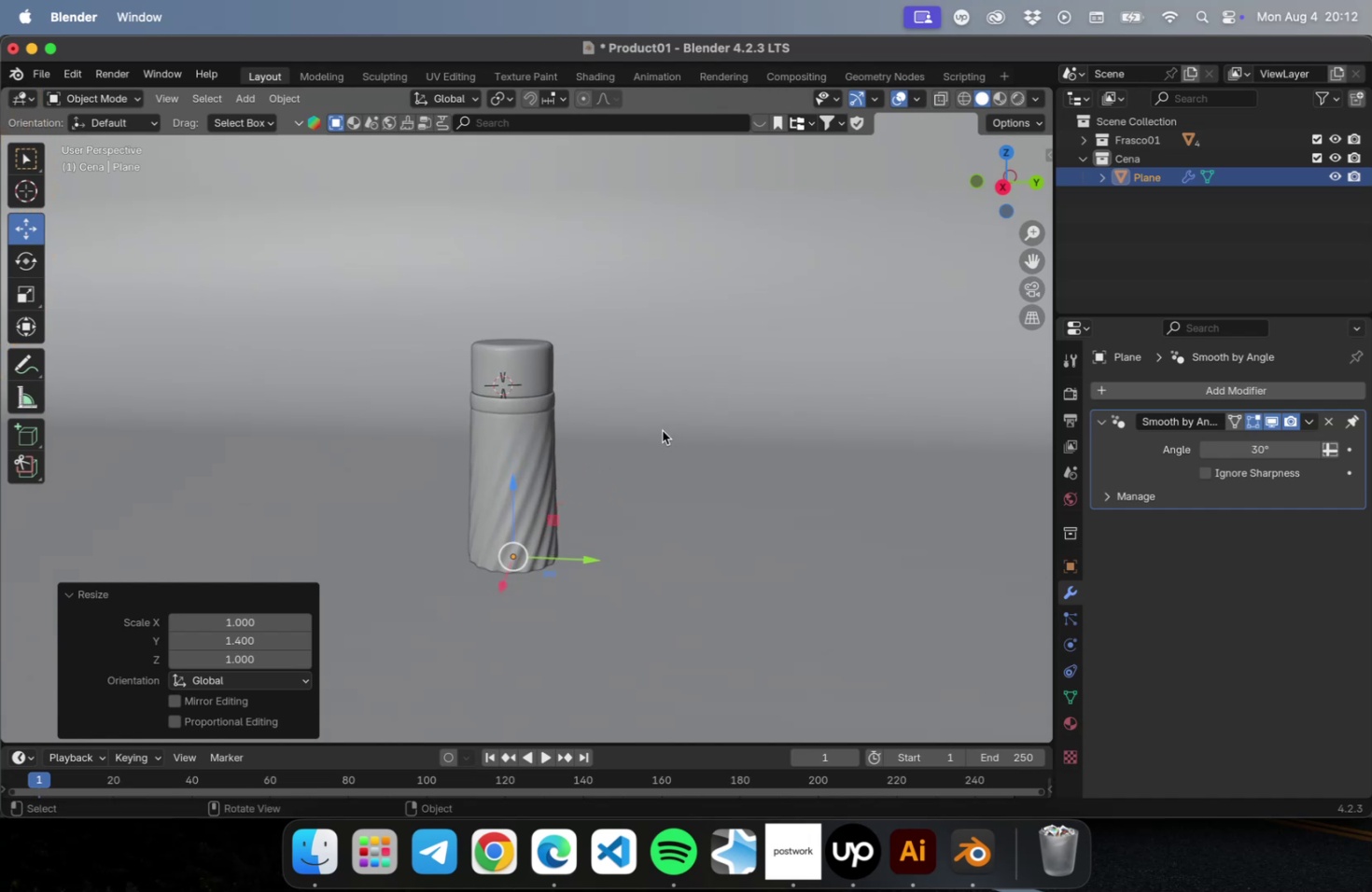 
hold_key(key=ShiftLeft, duration=0.57)
 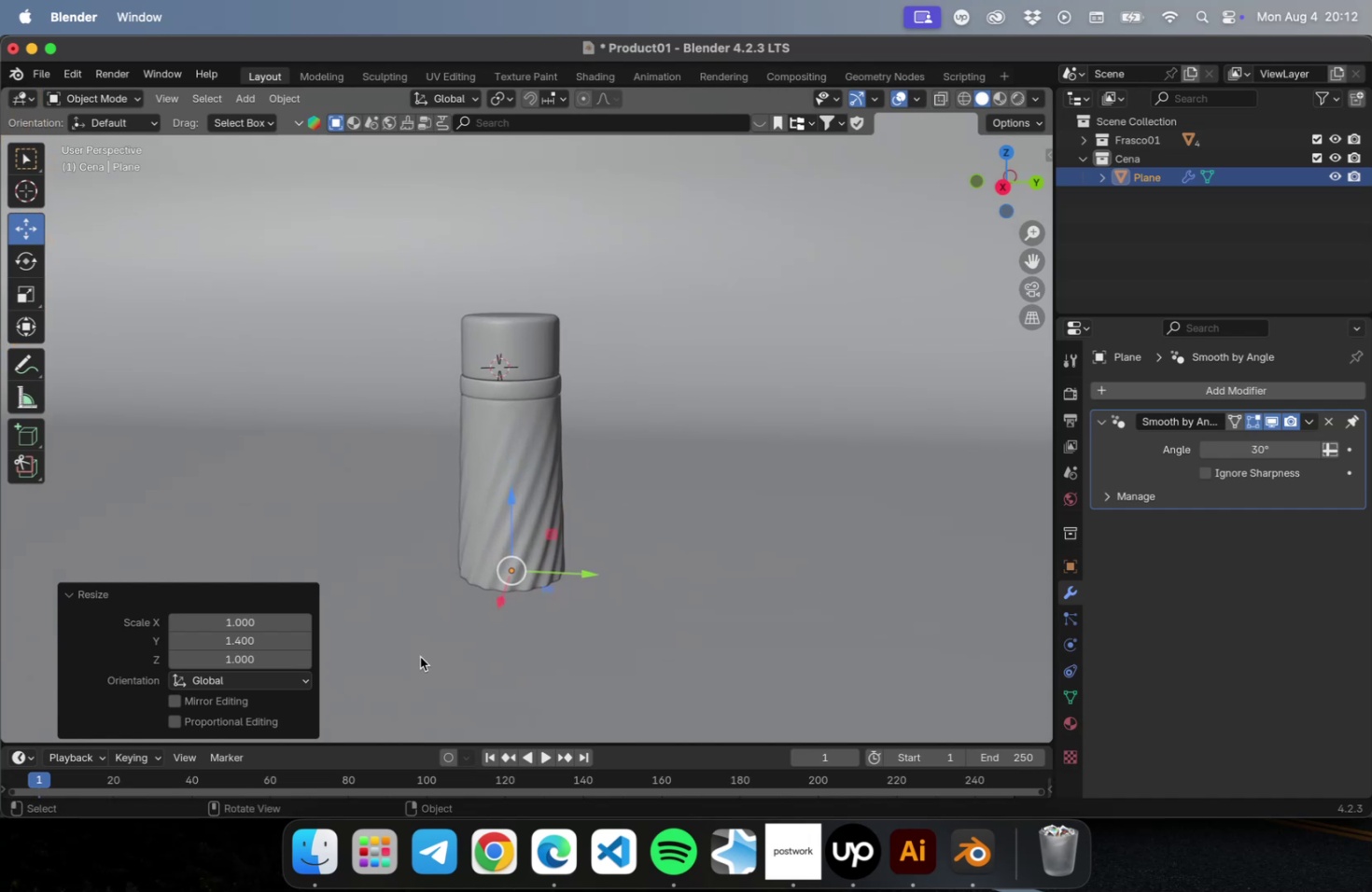 
type(nn)
 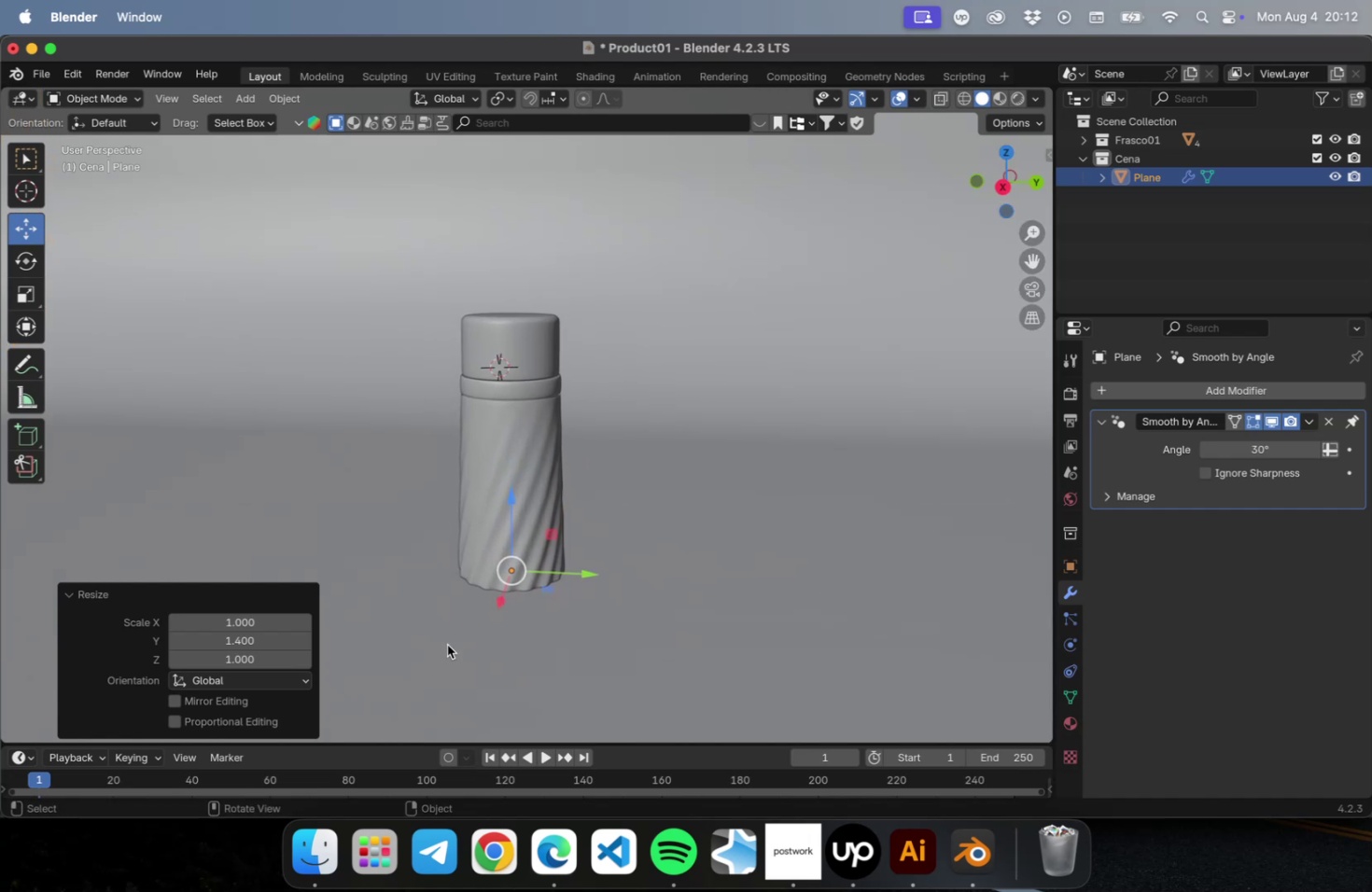 
left_click([482, 630])
 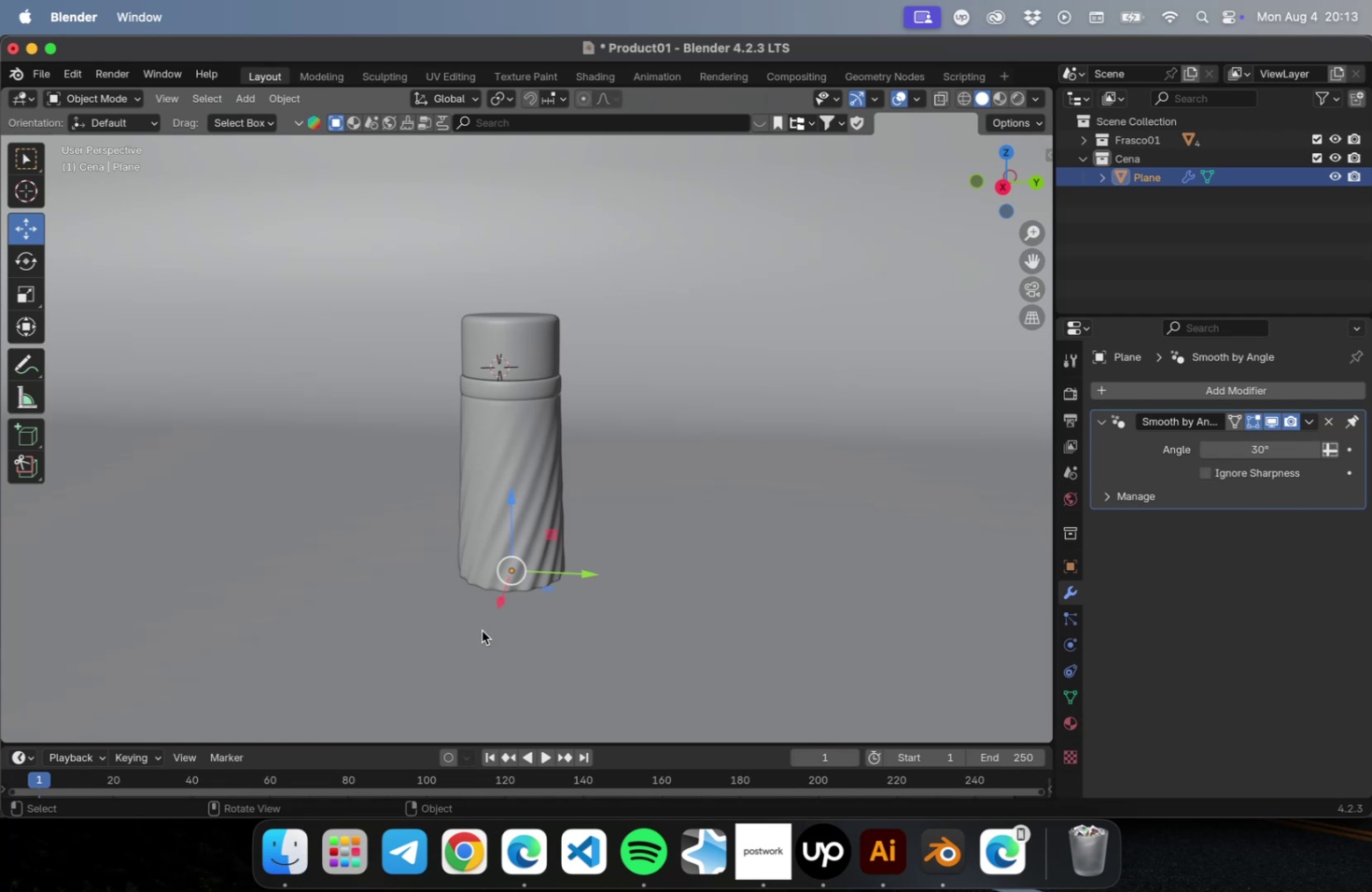 
wait(35.86)
 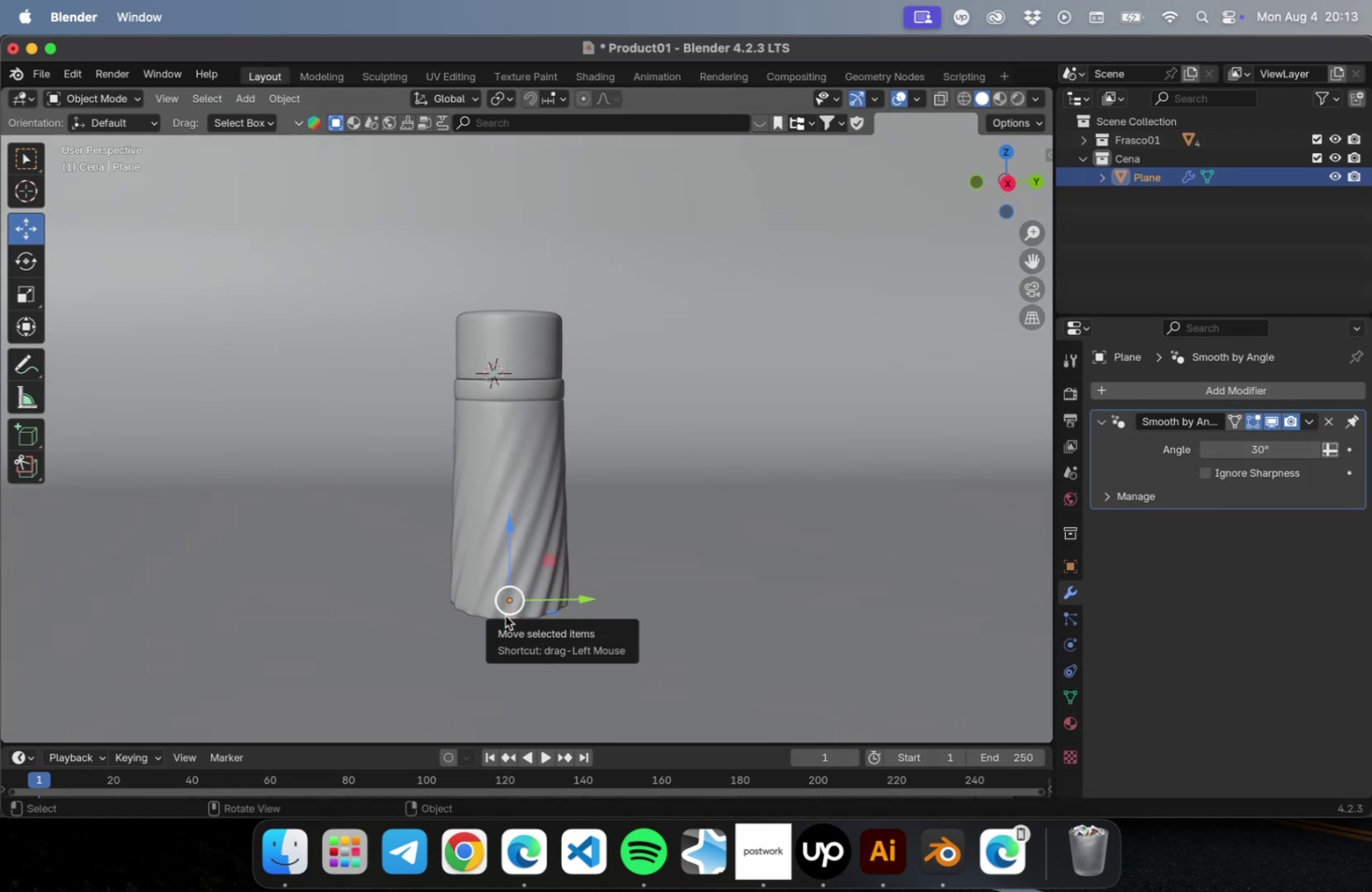 
key(Control+Meta+NumLock)
 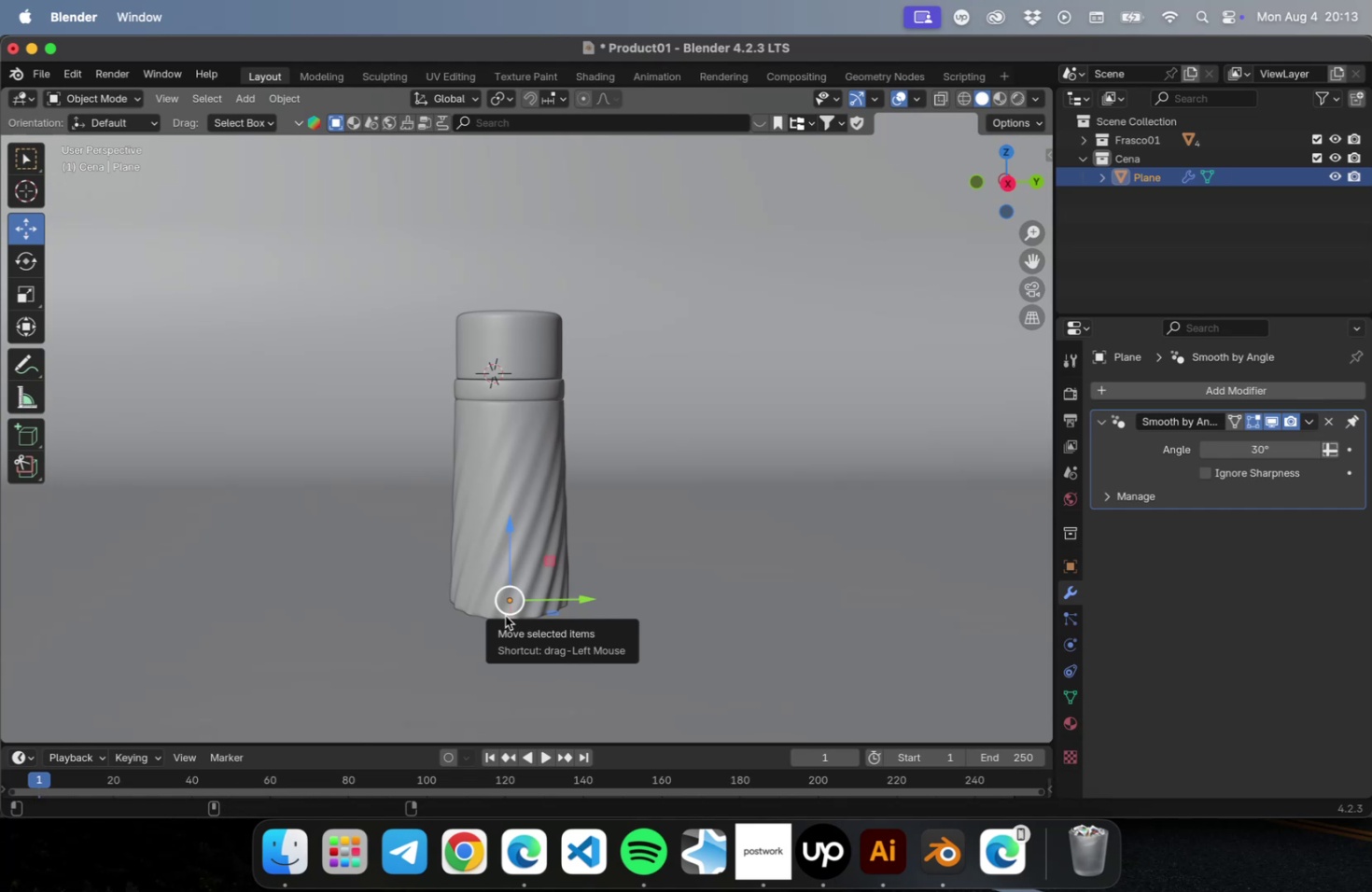 
key(Control+Meta+Numpad0)
 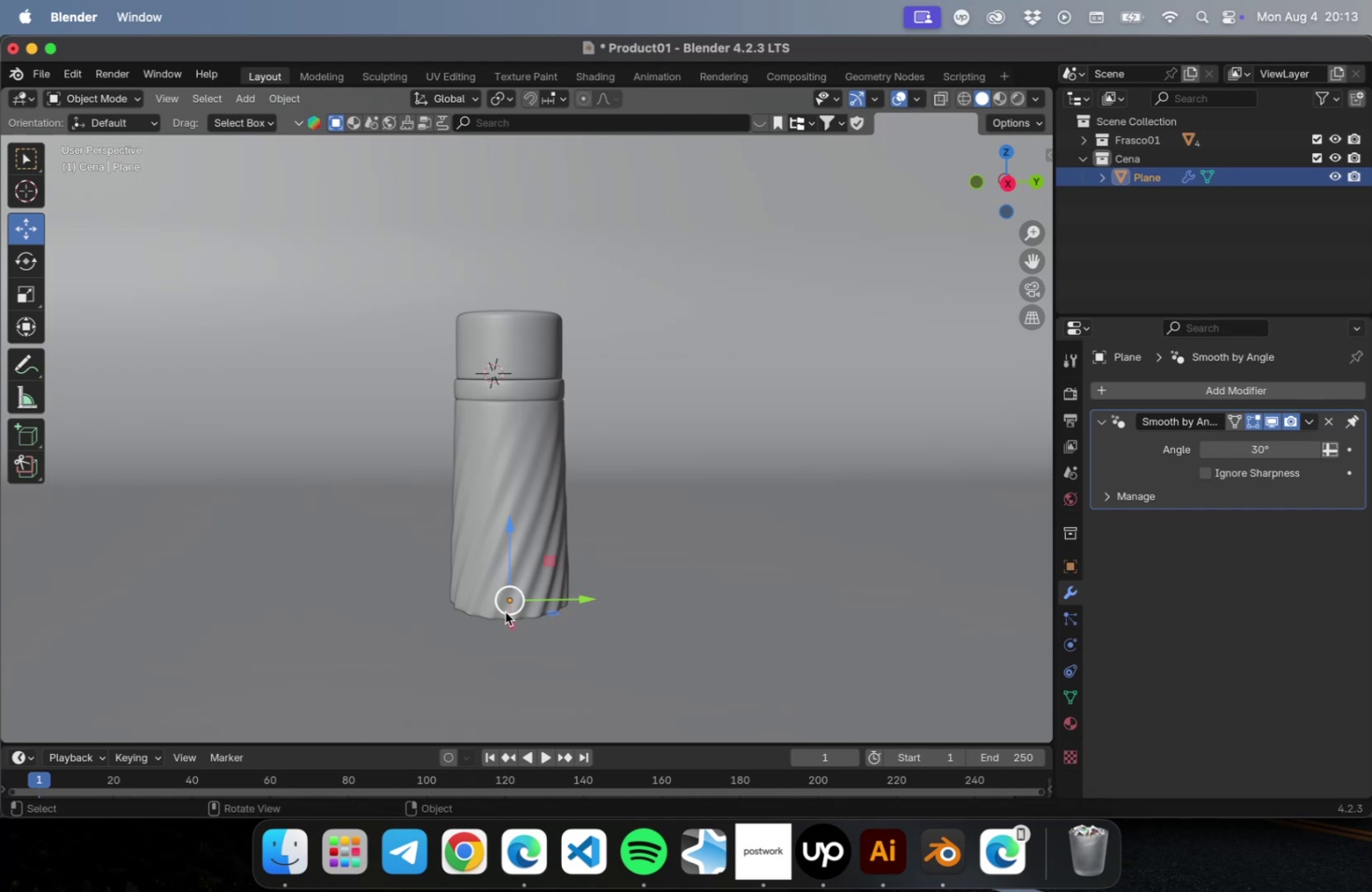 
left_click([637, 590])
 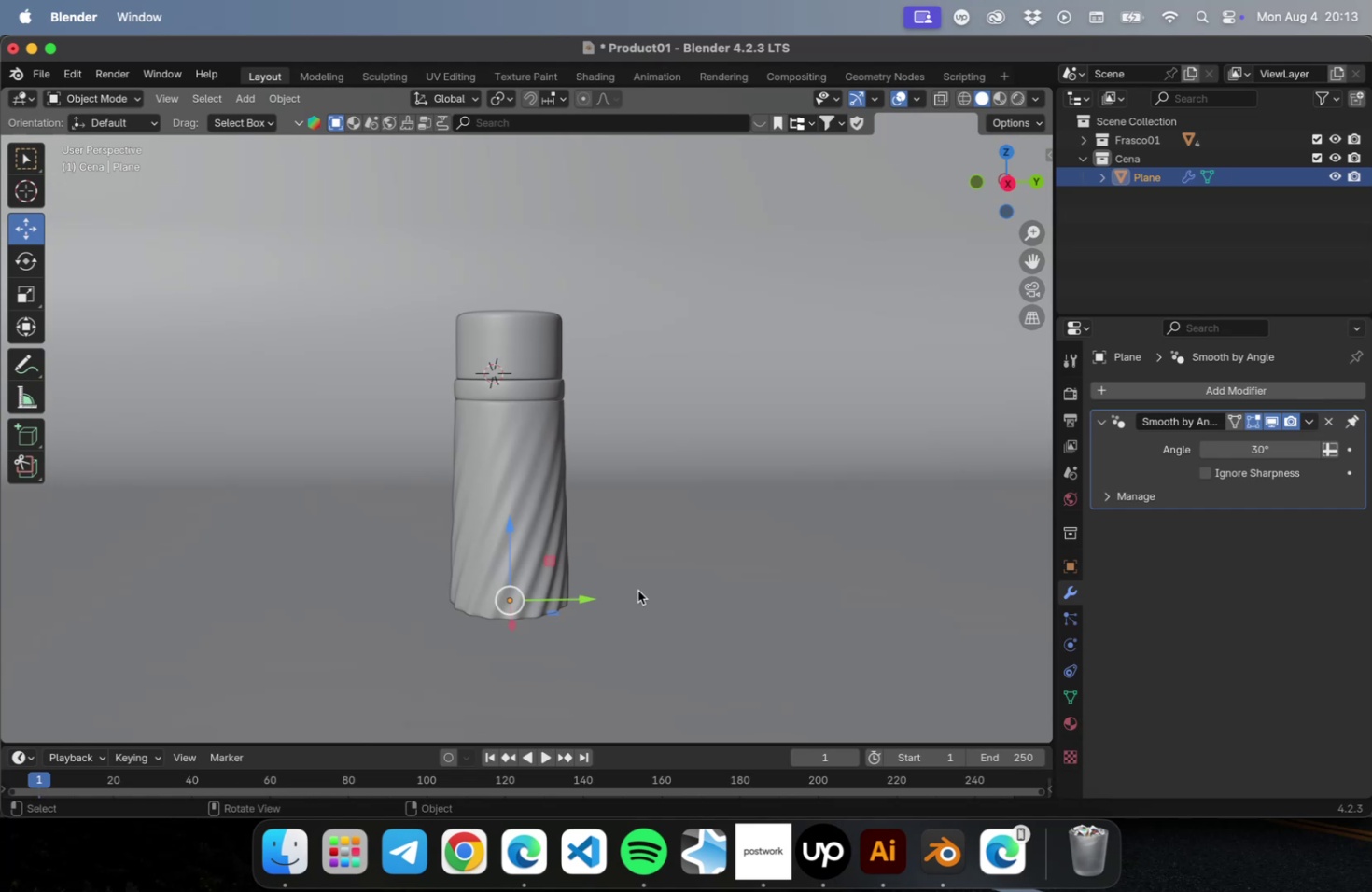 
key(Control+Meta+NumLock)
 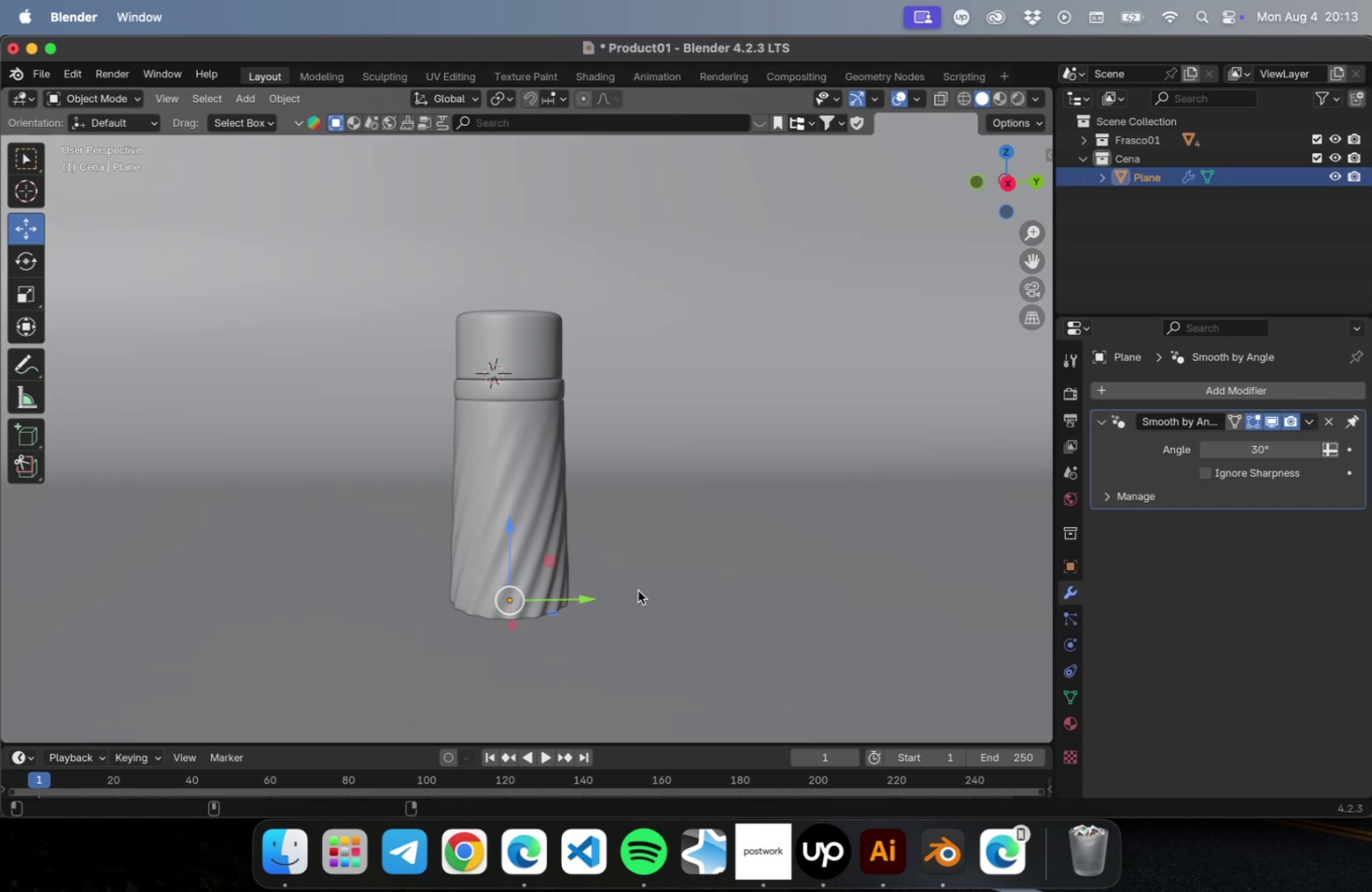 
key(Control+Meta+Numpad0)
 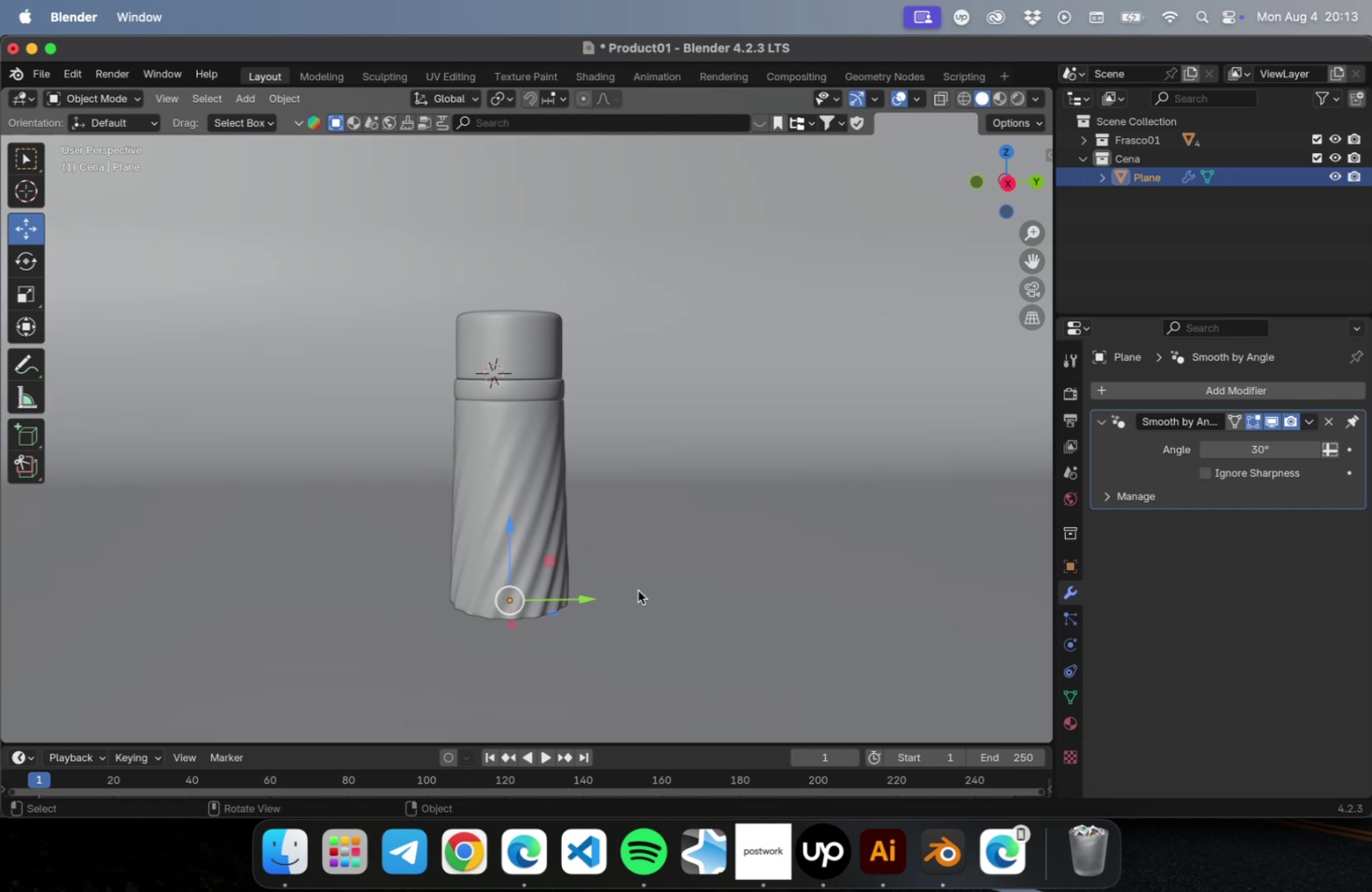 
hold_key(key=NumLock, duration=5.36)
 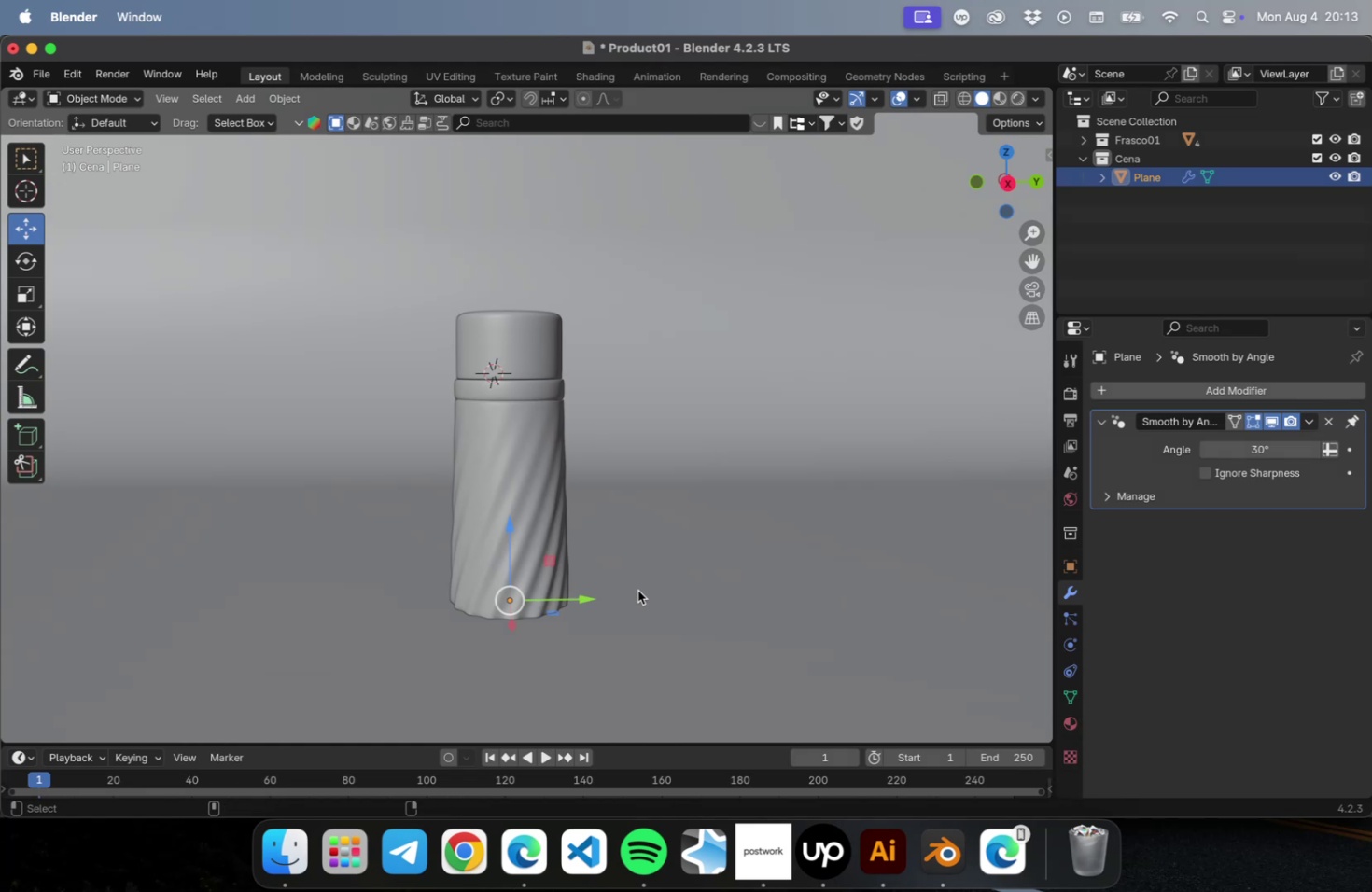 
key(Alt+Control+Numpad0)
 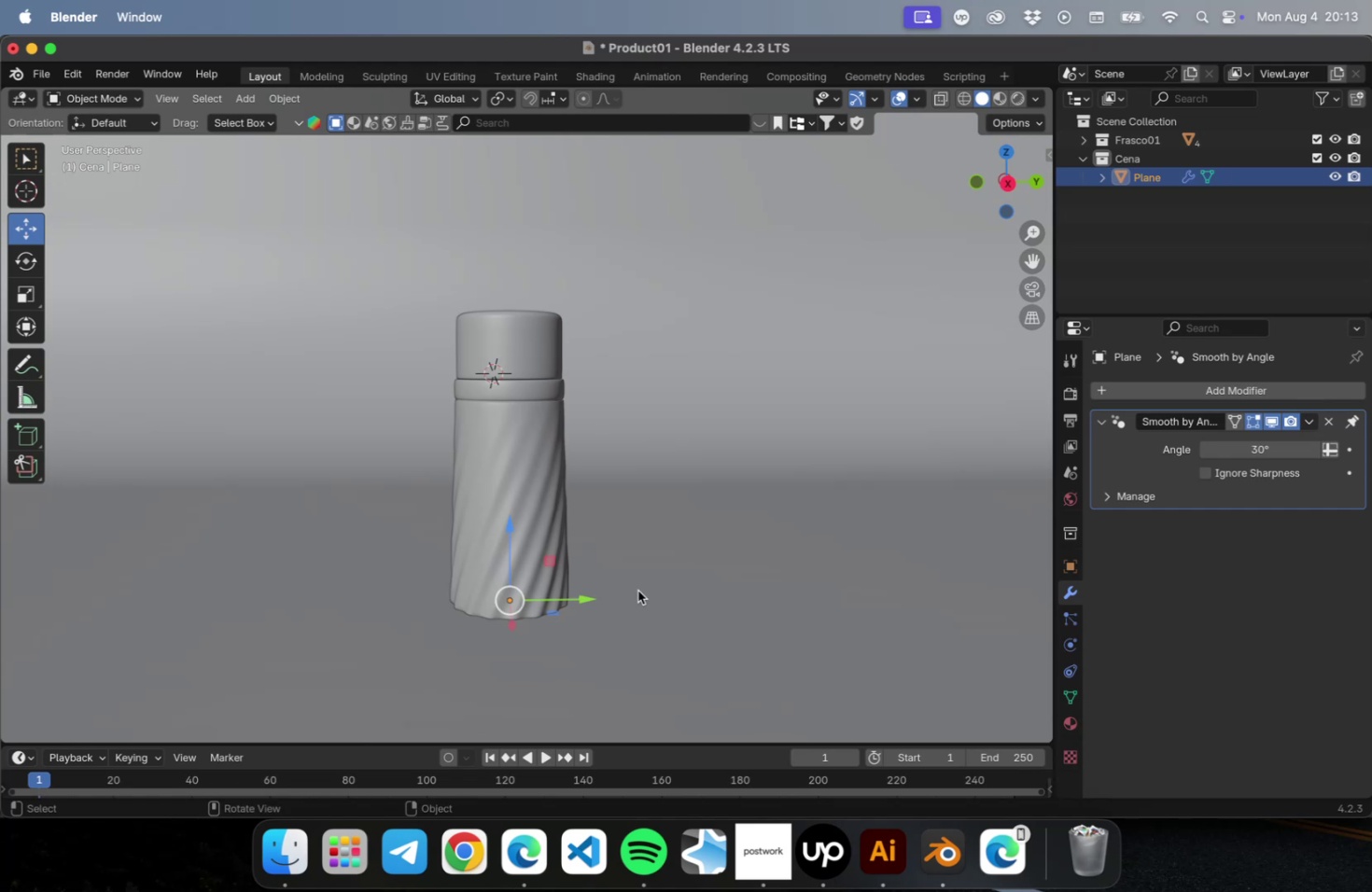 
key(Alt+Meta+Numpad0)
 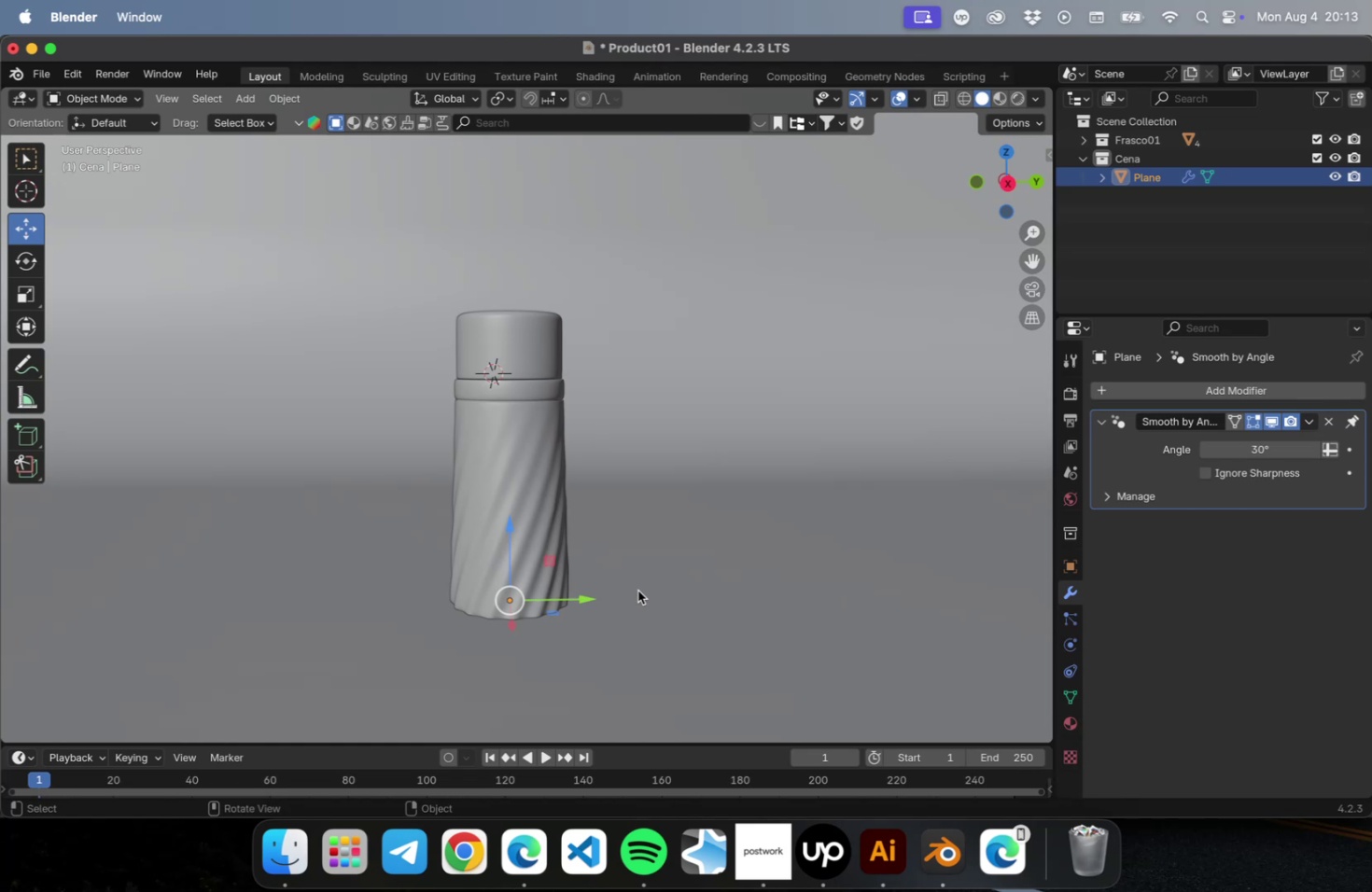 
key(Meta+NumLock)
 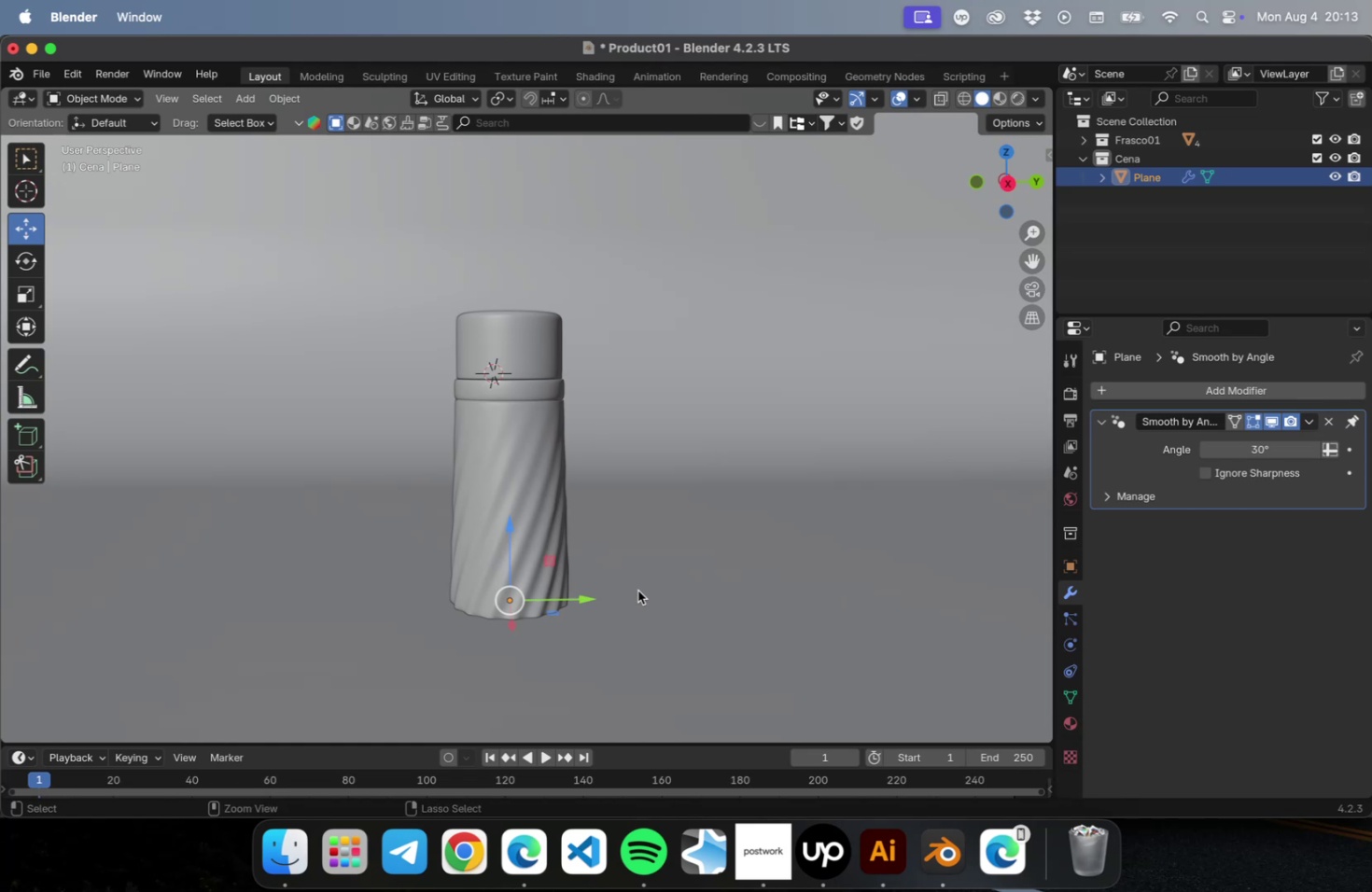 
key(Meta+Numpad0)
 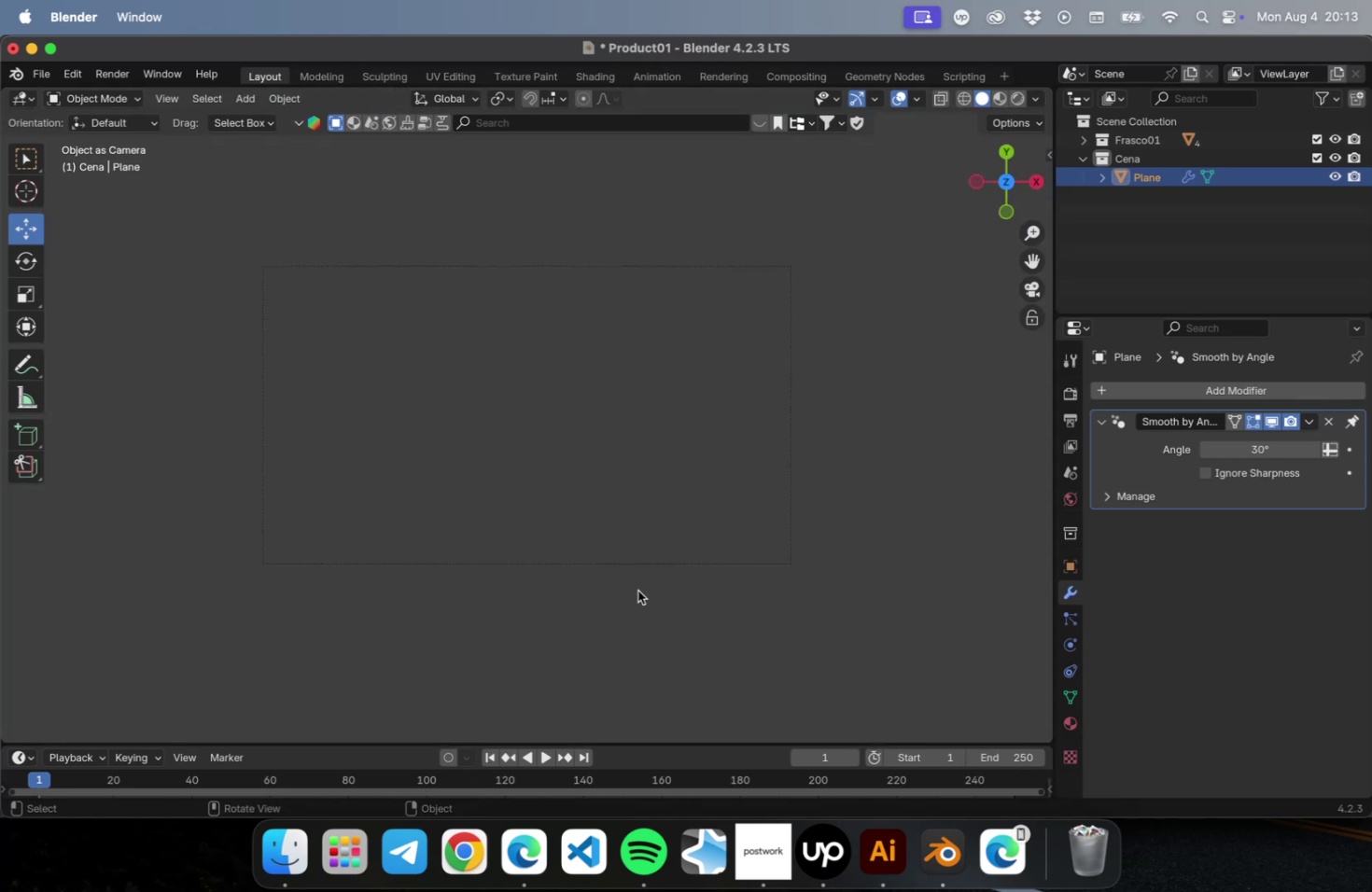 
key(NumLock)
 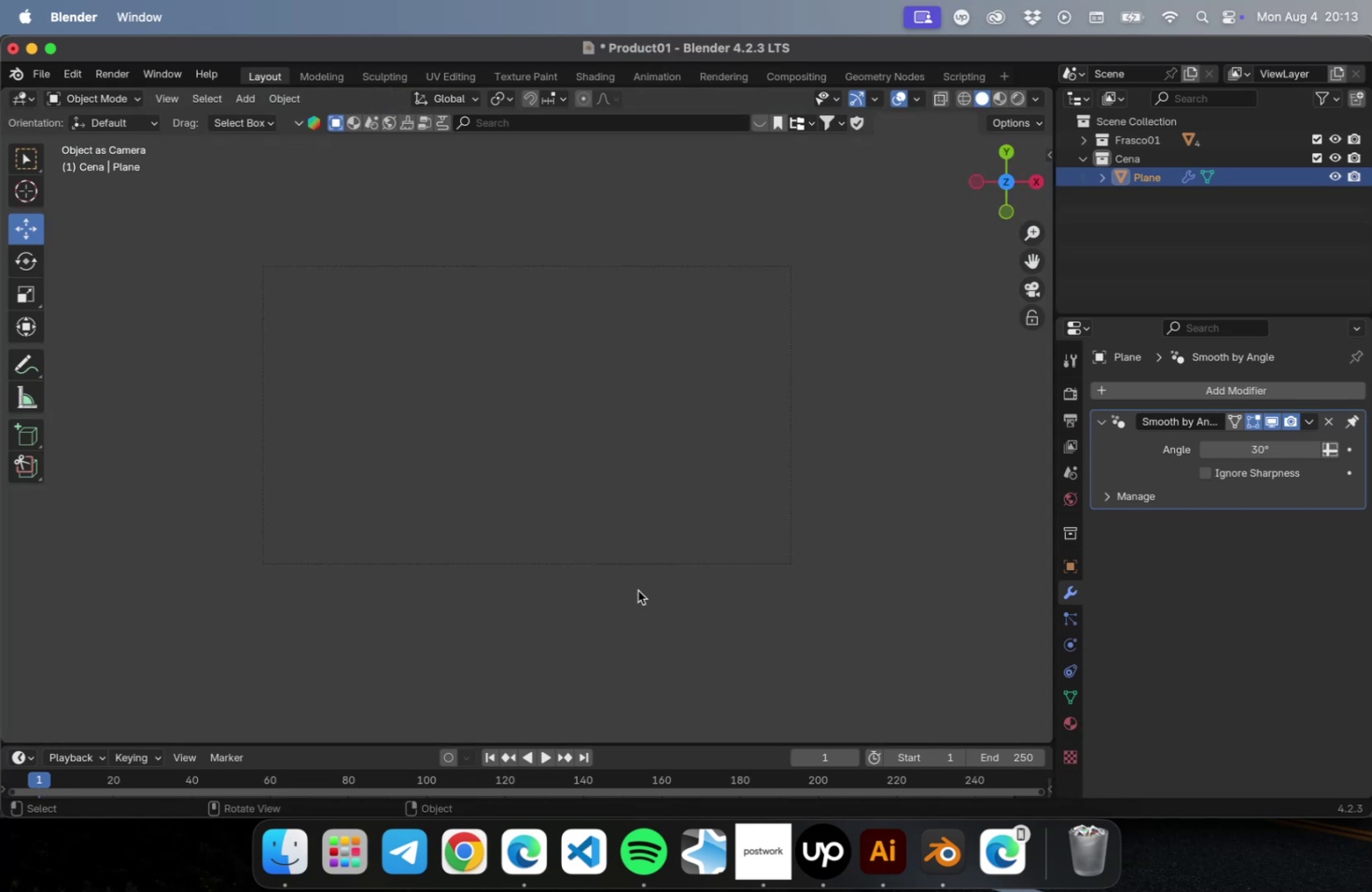 
key(Numpad0)
 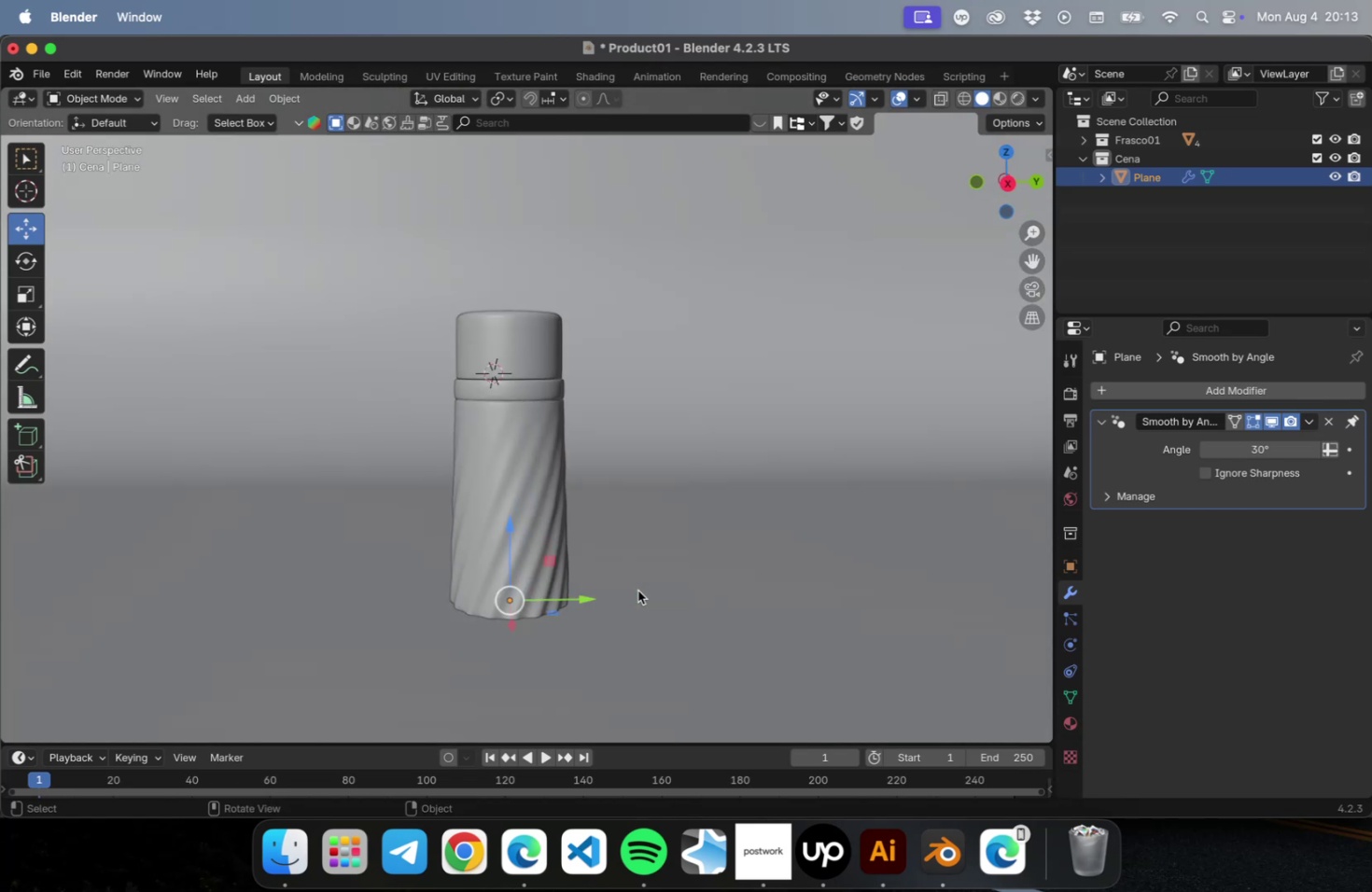 
key(Control+Meta+NumLock)
 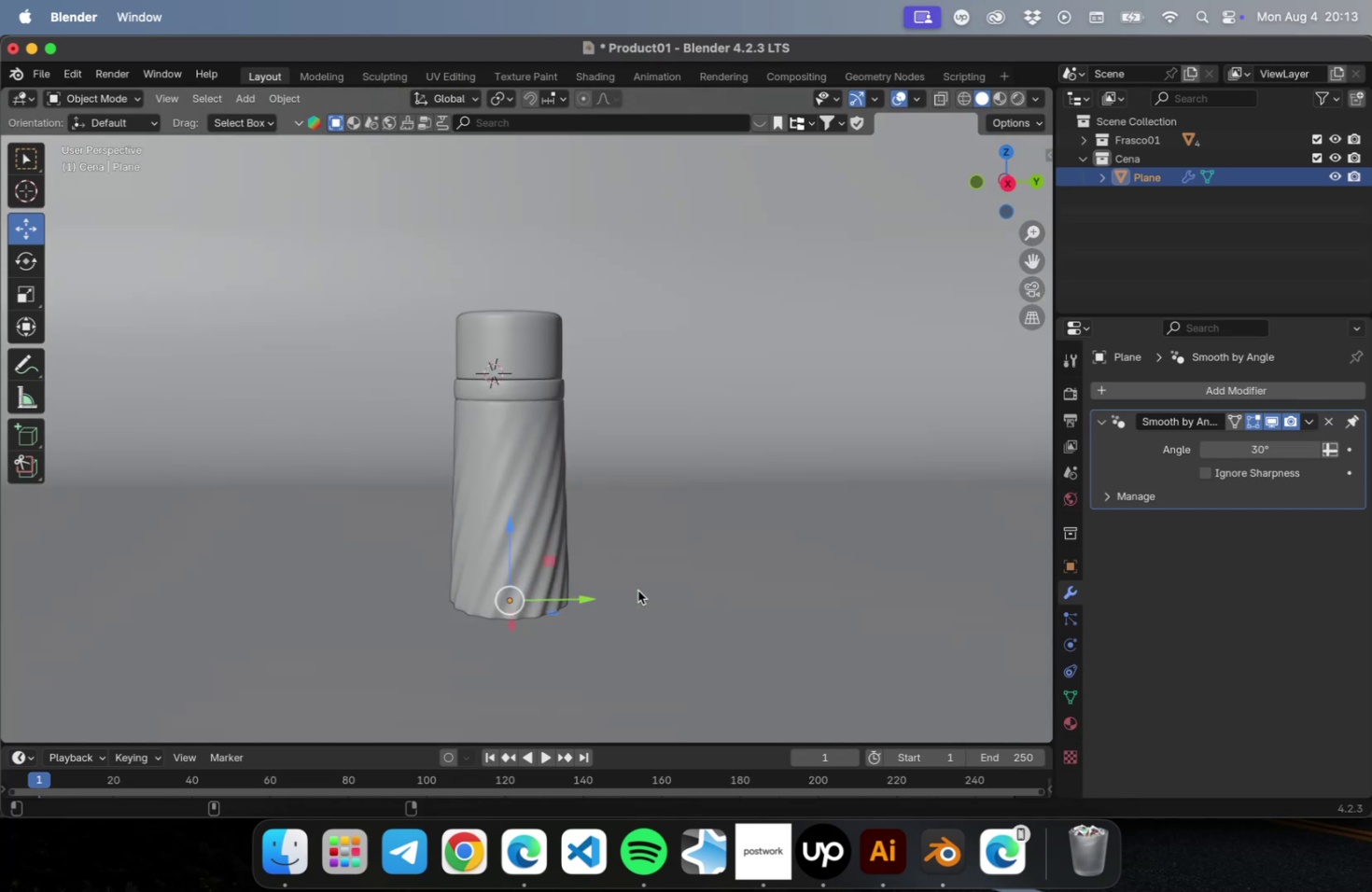 
key(Control+Meta+Numpad0)
 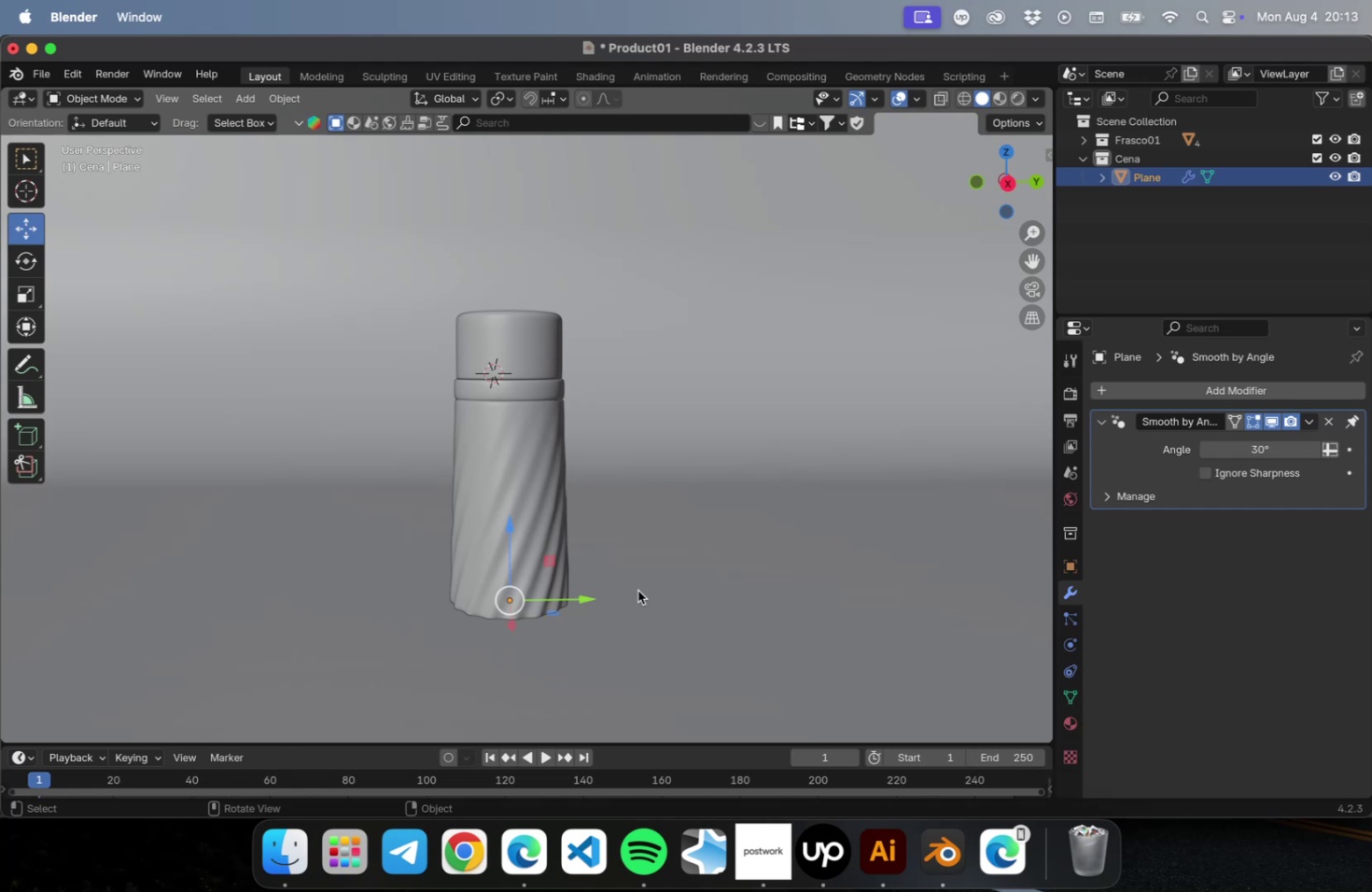 
wait(14.95)
 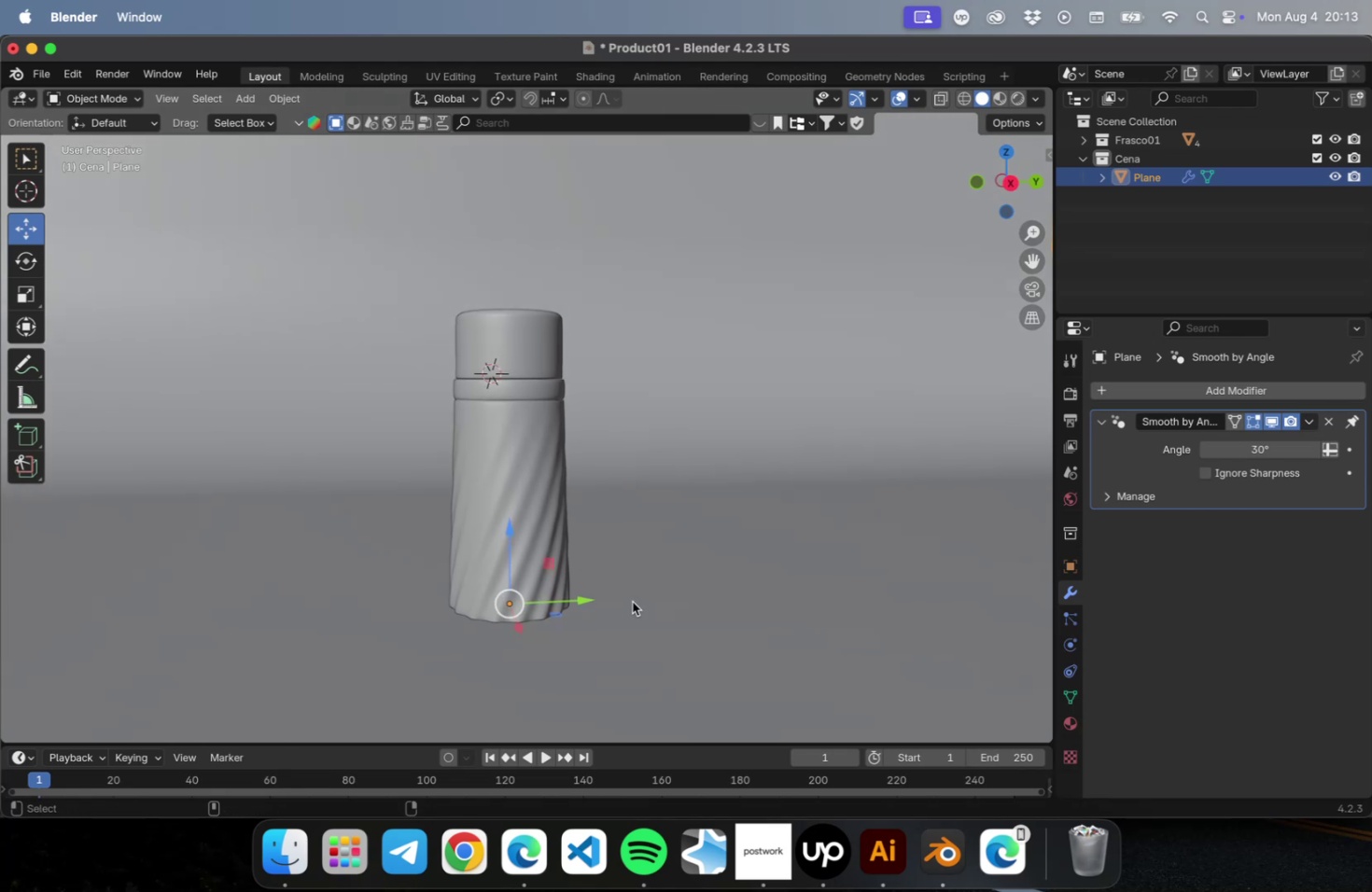 
key(Alt+Control+NumLock)
 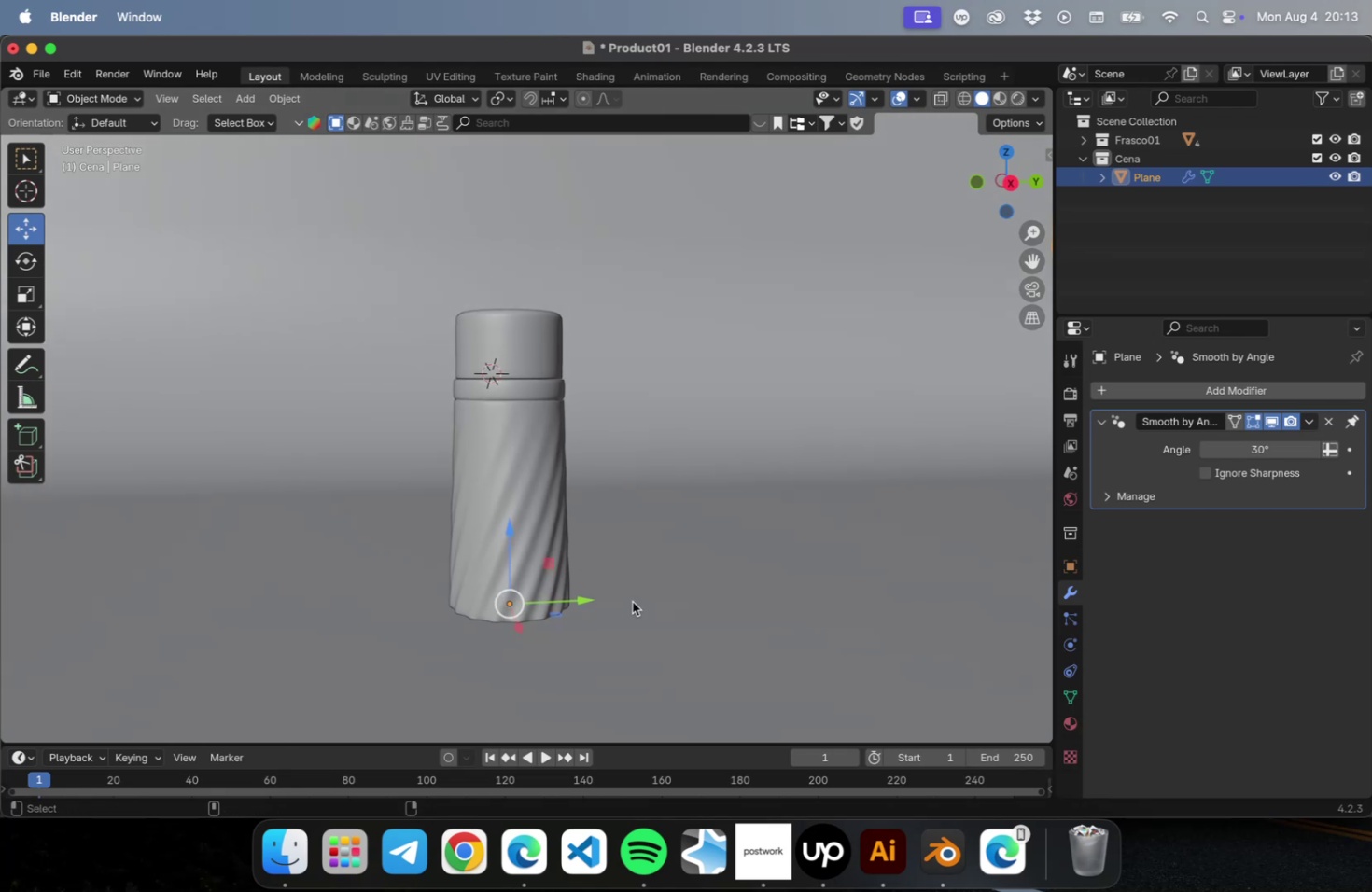 
key(Alt+Control+Numpad0)
 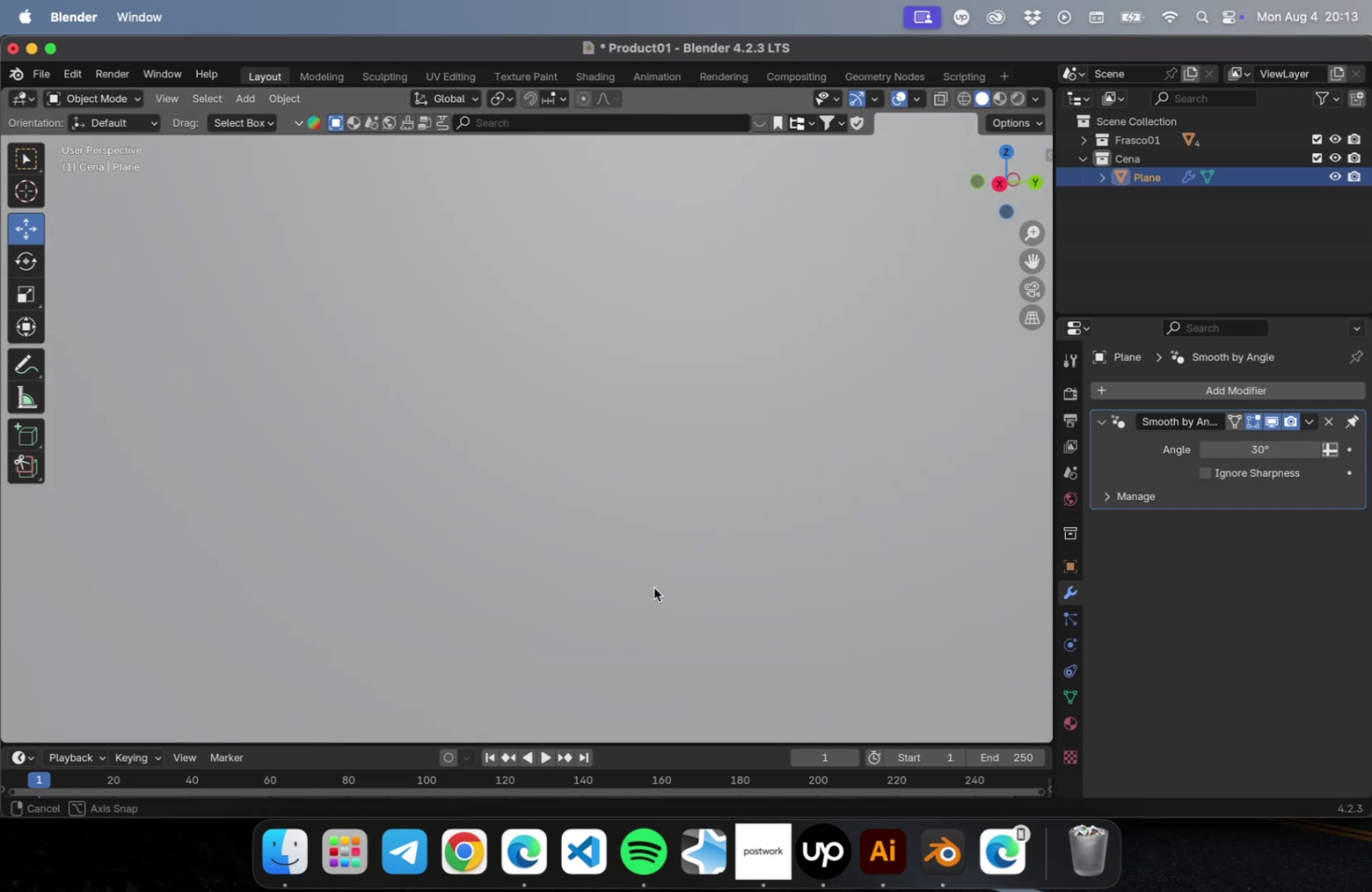 
scroll: coordinate [727, 592], scroll_direction: down, amount: 29.0
 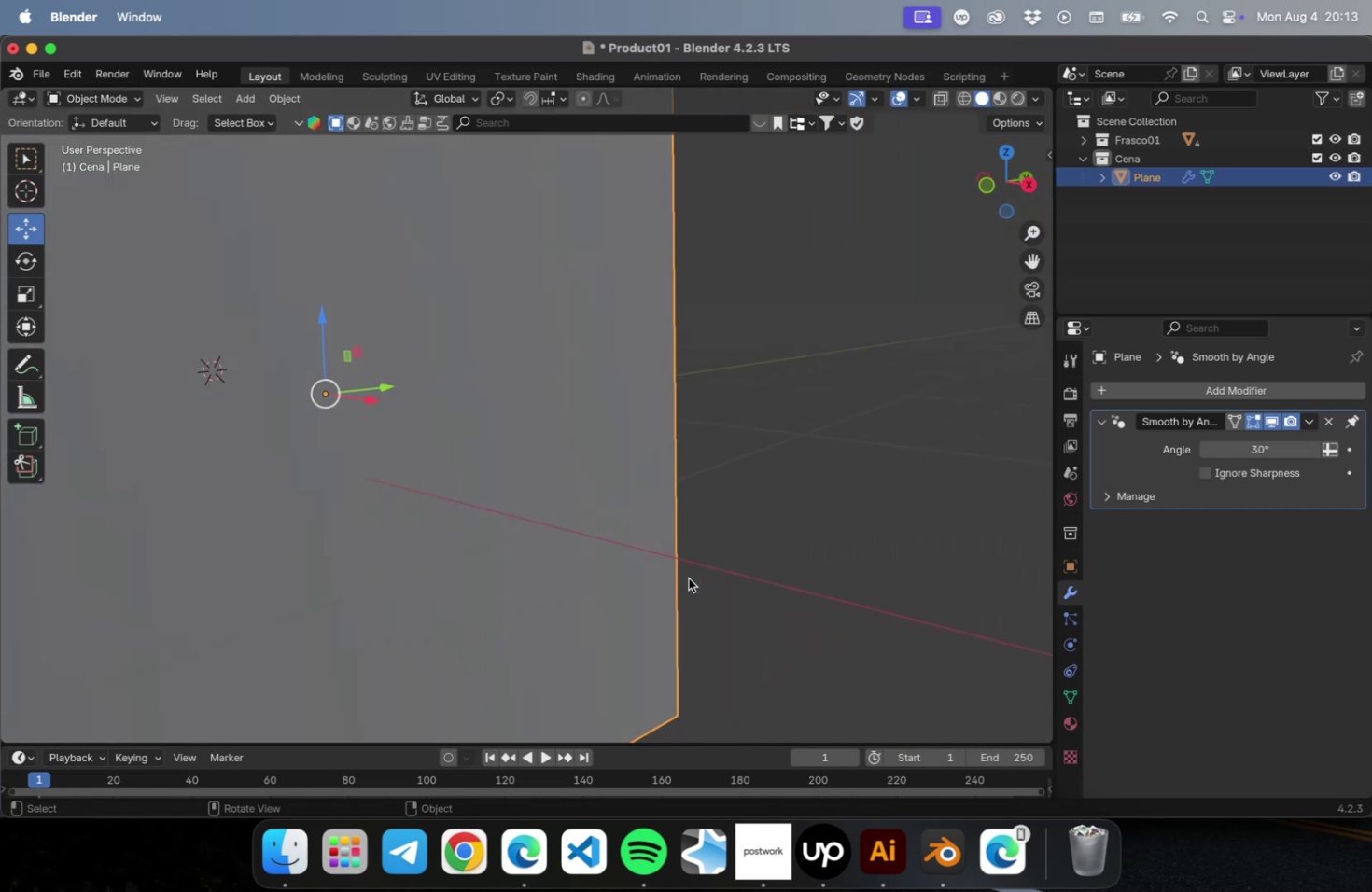 
key(NumLock)
 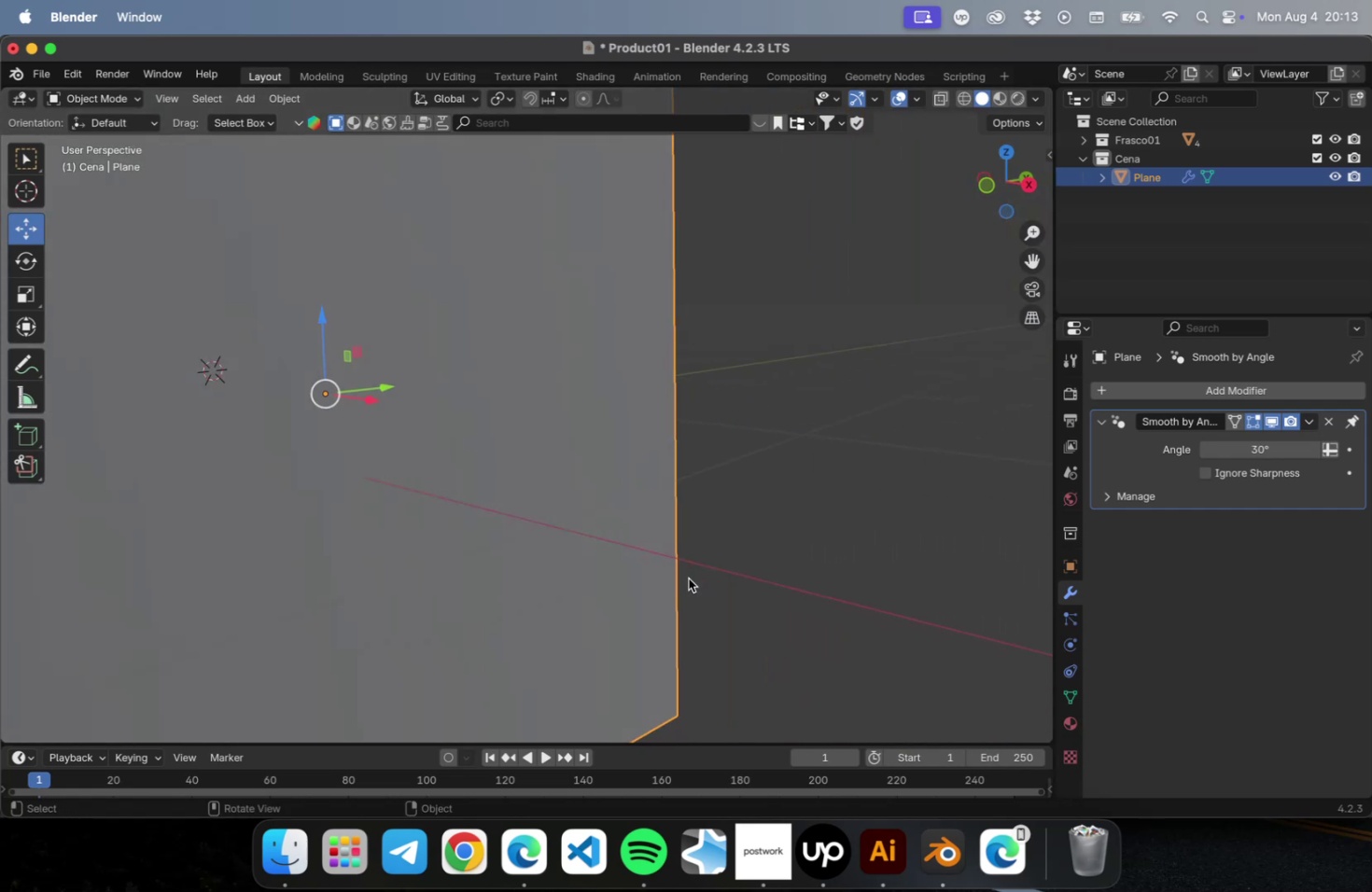 
key(Numpad0)
 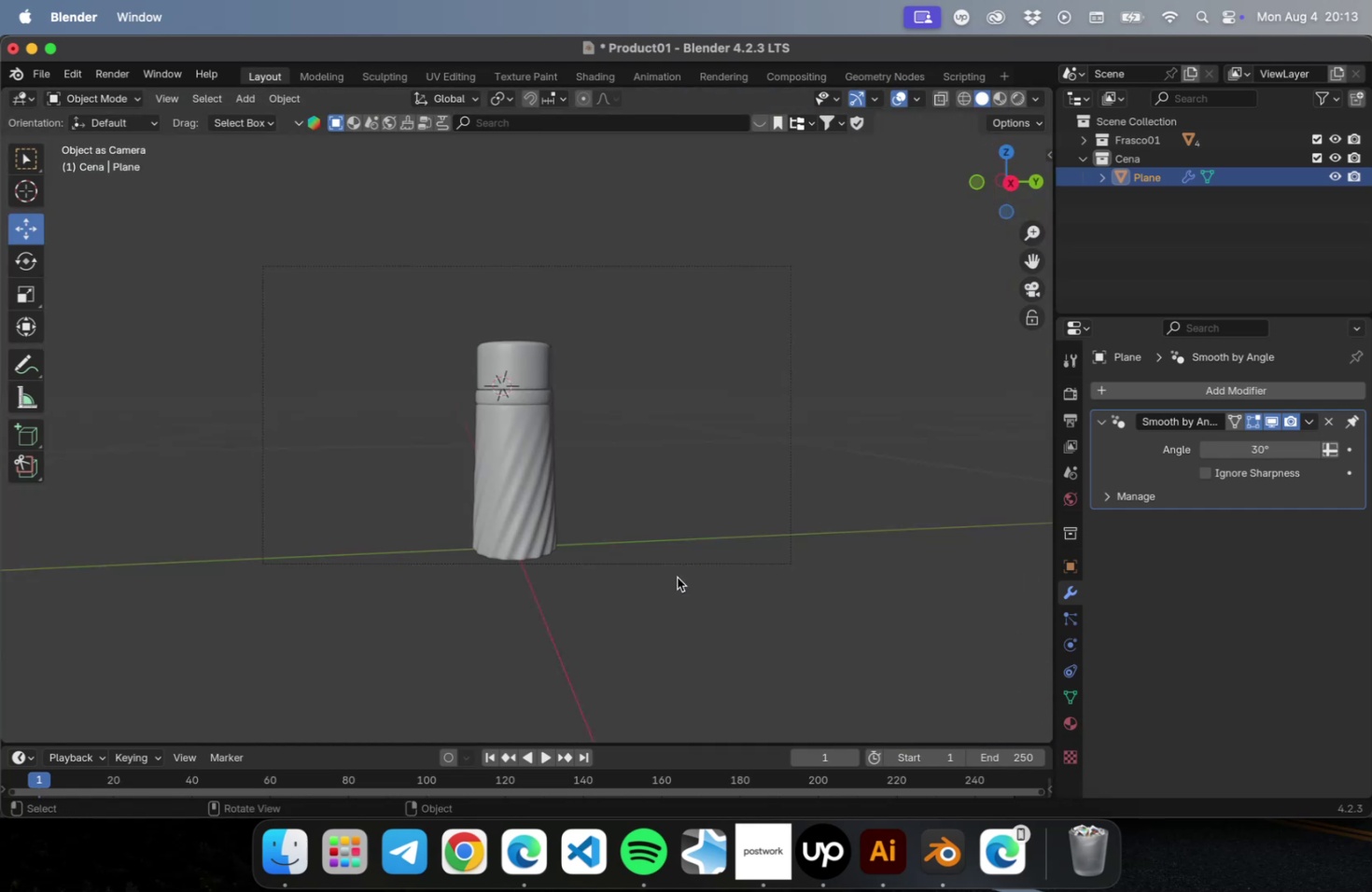 
scroll: coordinate [639, 546], scroll_direction: down, amount: 71.0
 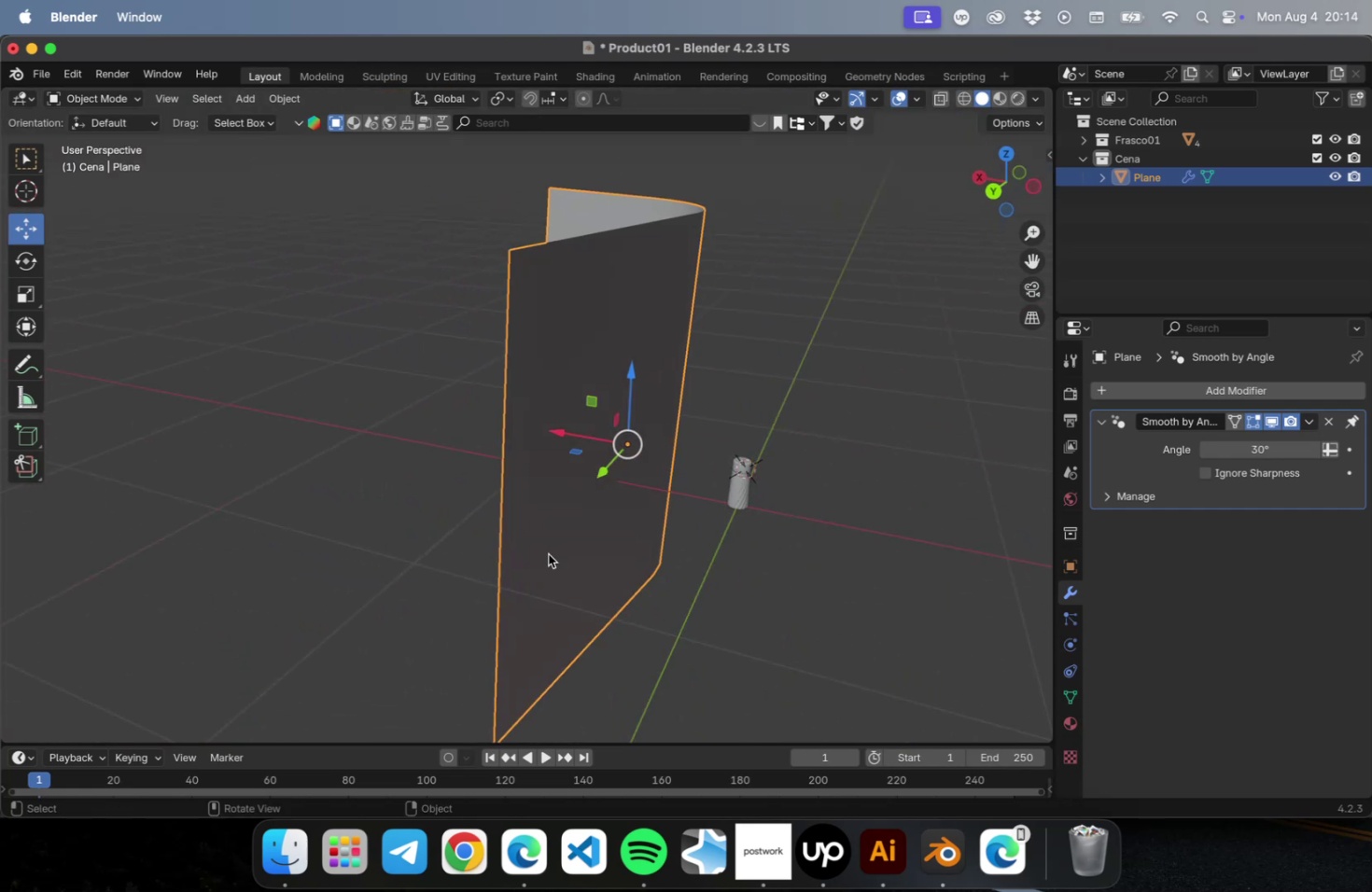 
key(Meta+Z)
 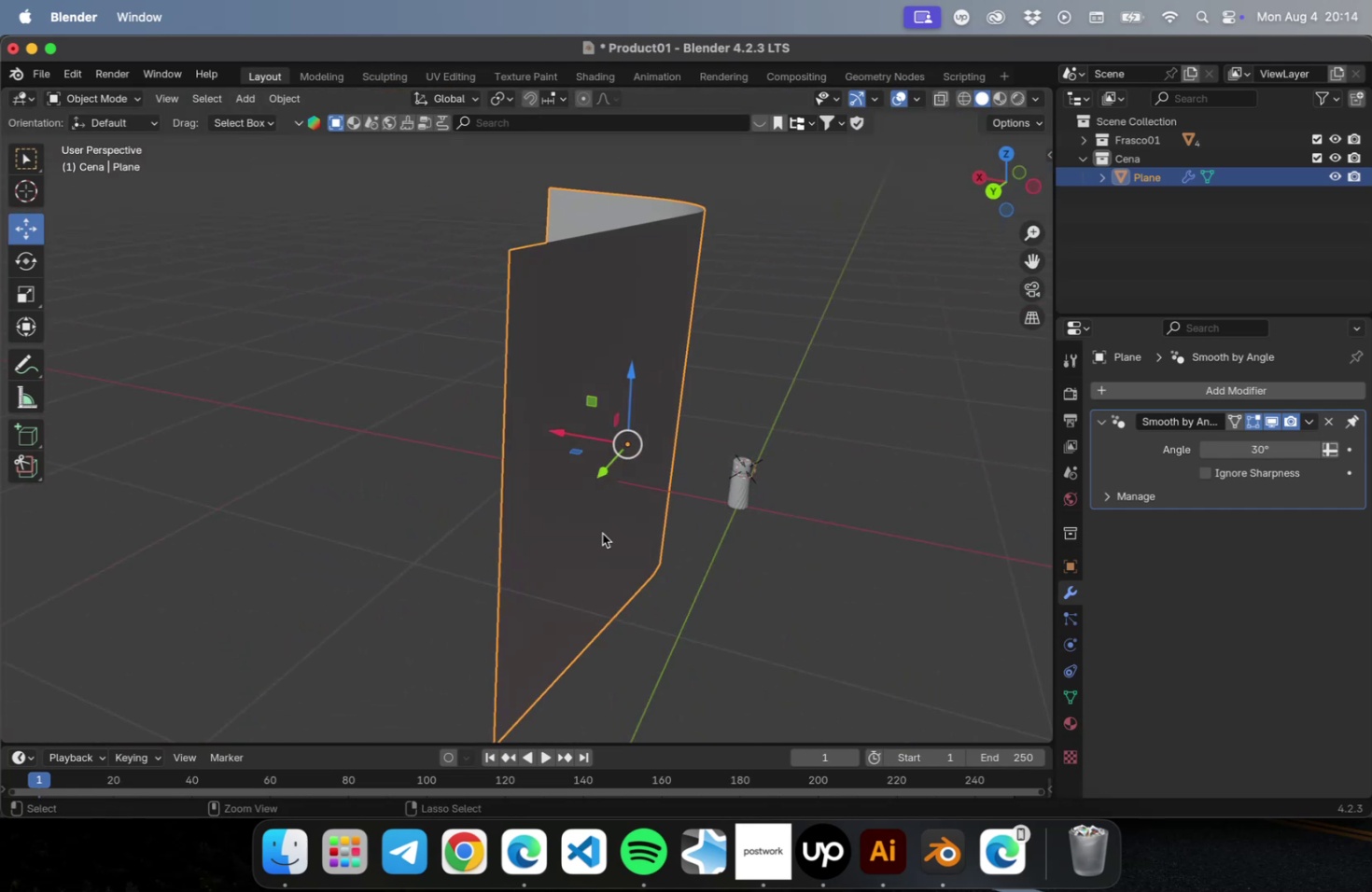 
key(Meta+Z)
 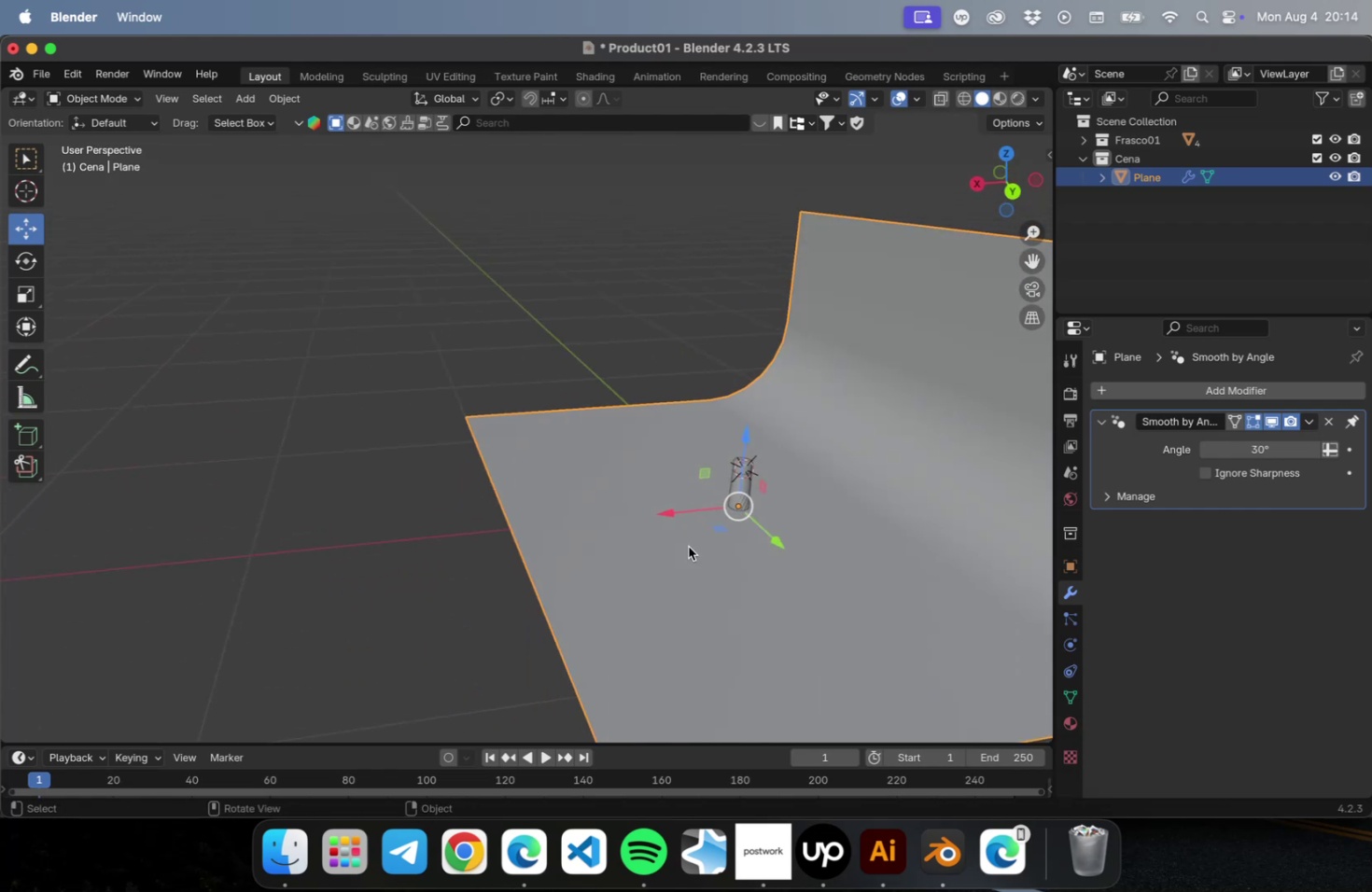 
key(NumLock)
 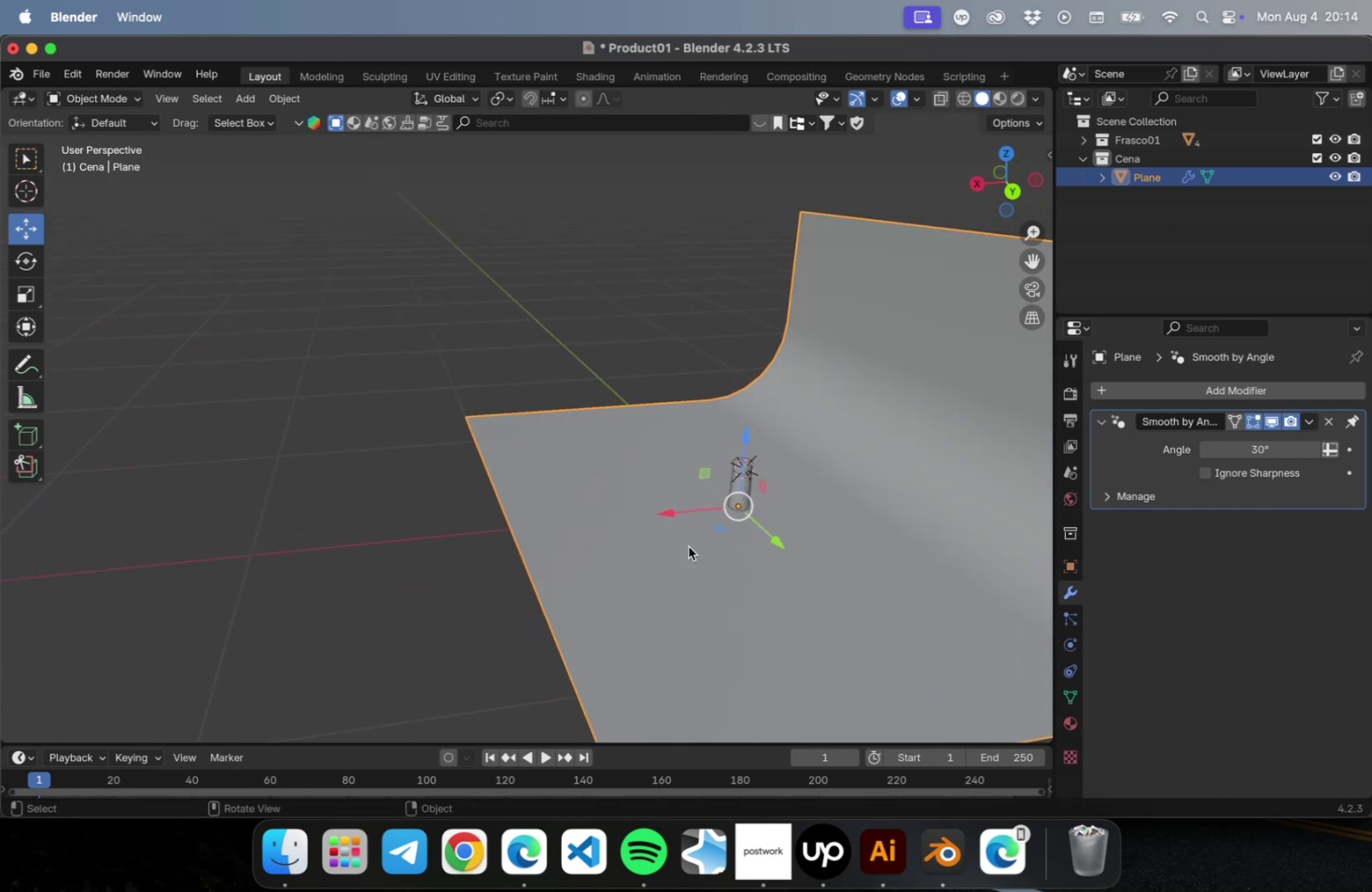 
key(Numpad0)
 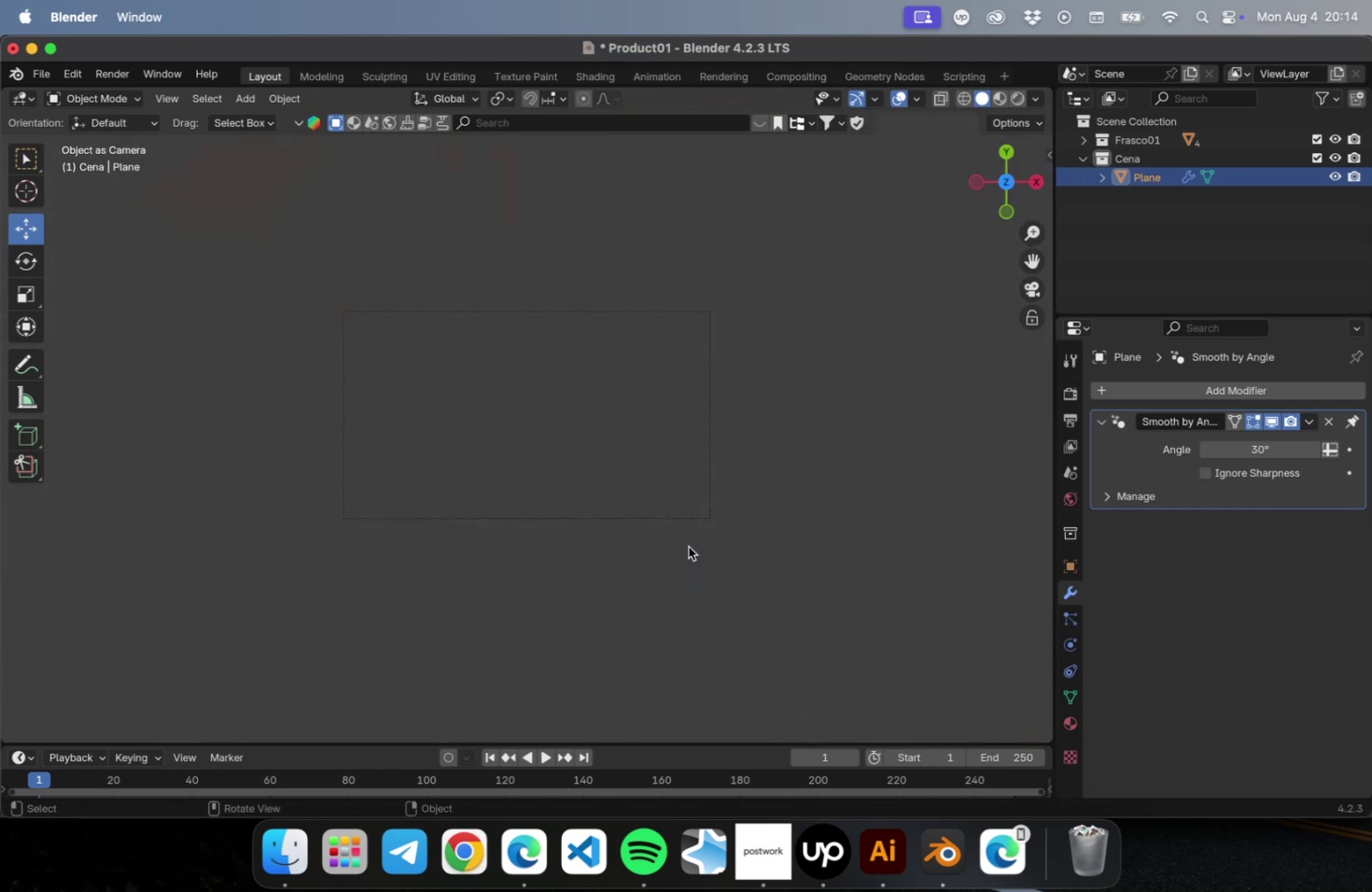 
key(NumLock)
 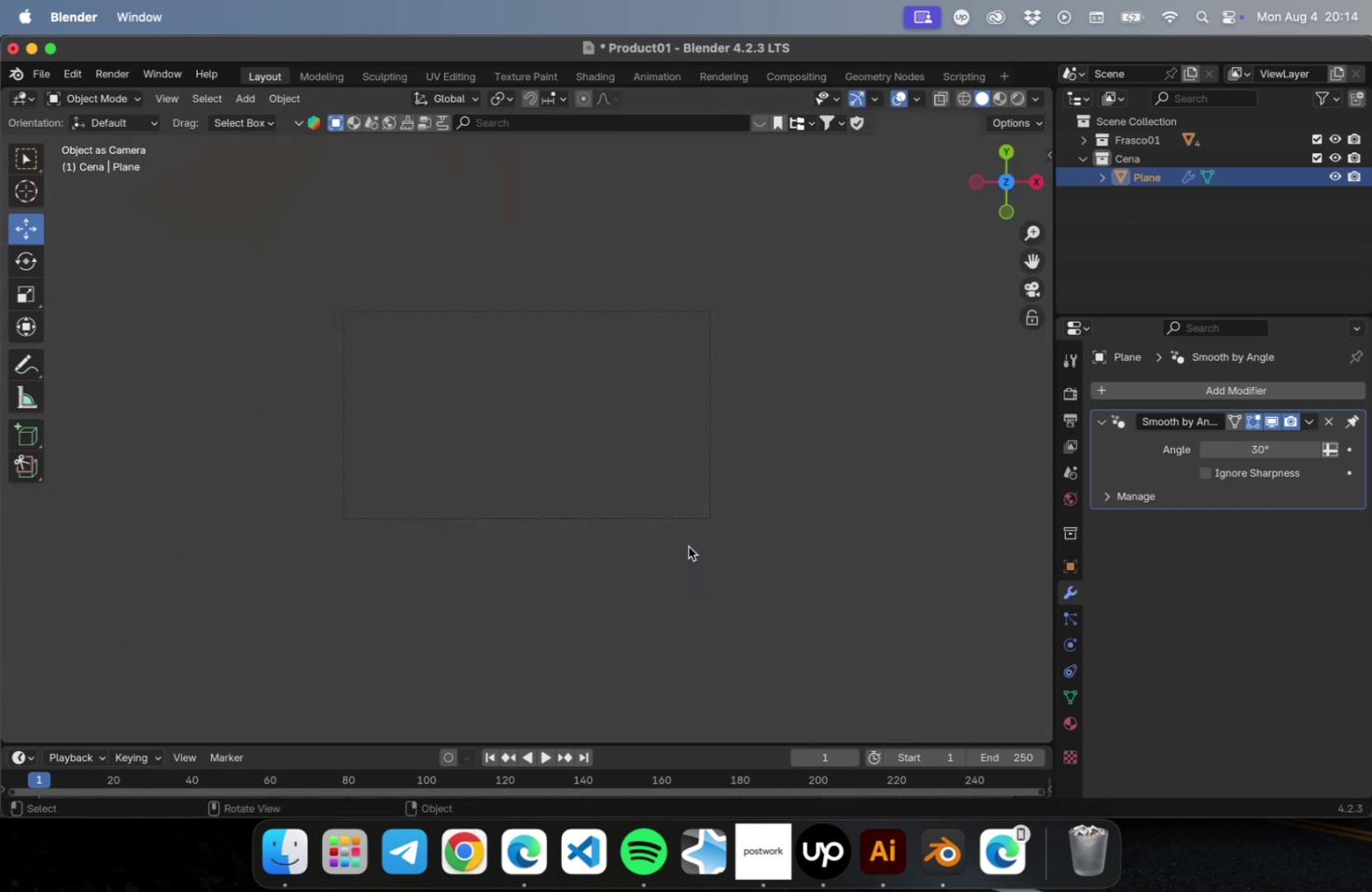 
key(Numpad0)
 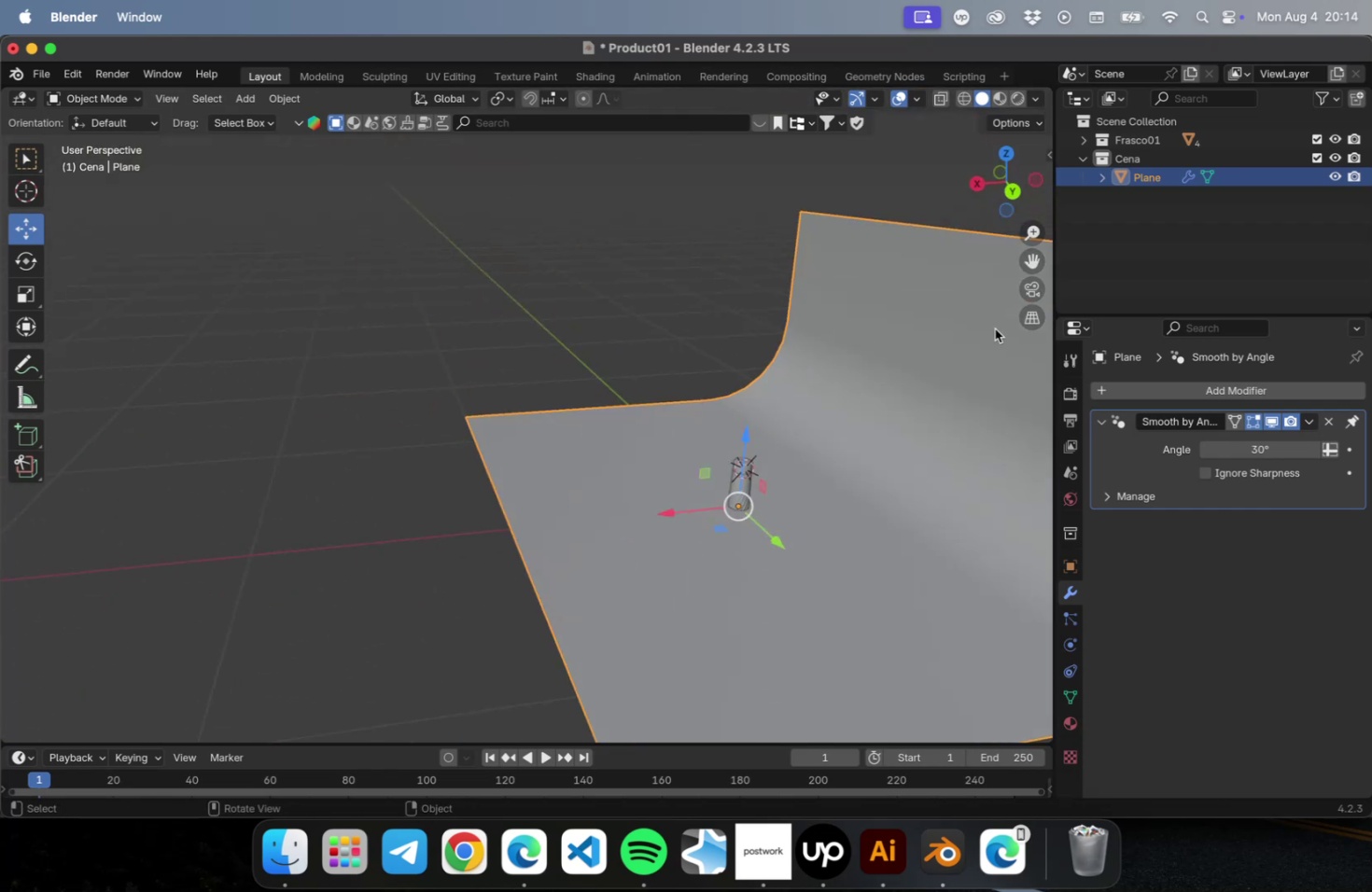 
left_click([1157, 258])
 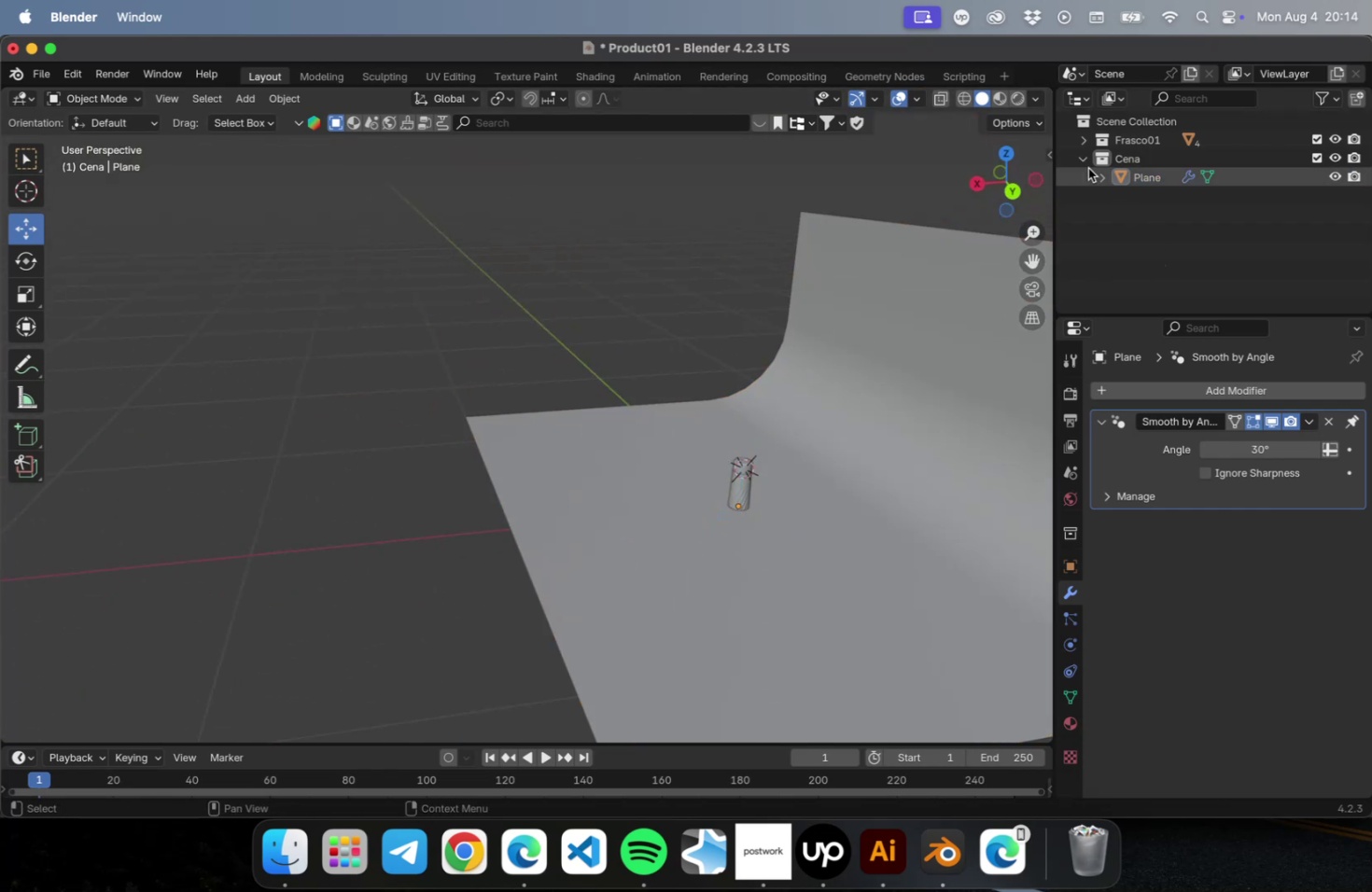 
left_click_drag(start_coordinate=[1088, 232], to_coordinate=[1088, 228])
 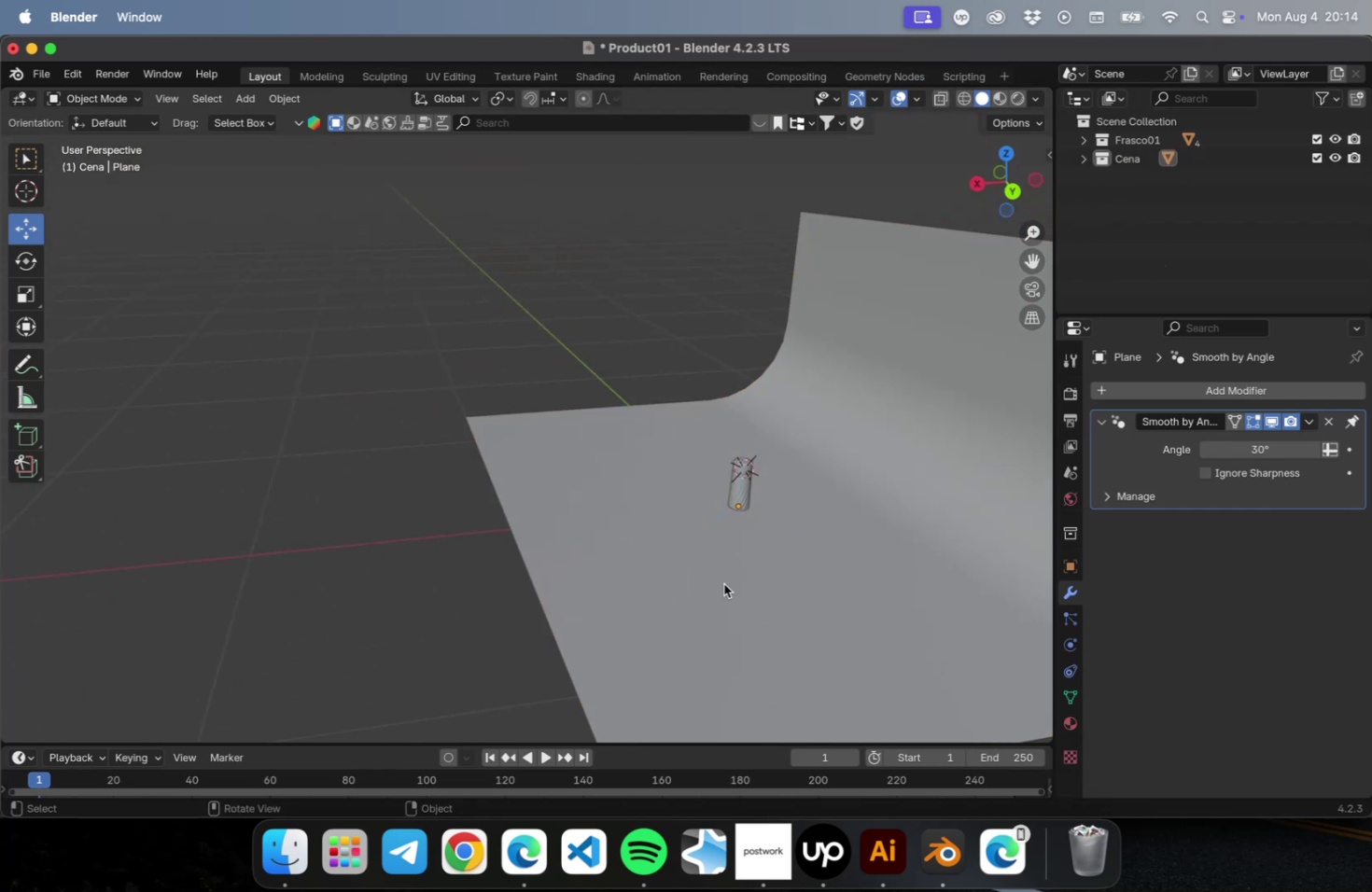 
left_click([646, 532])
 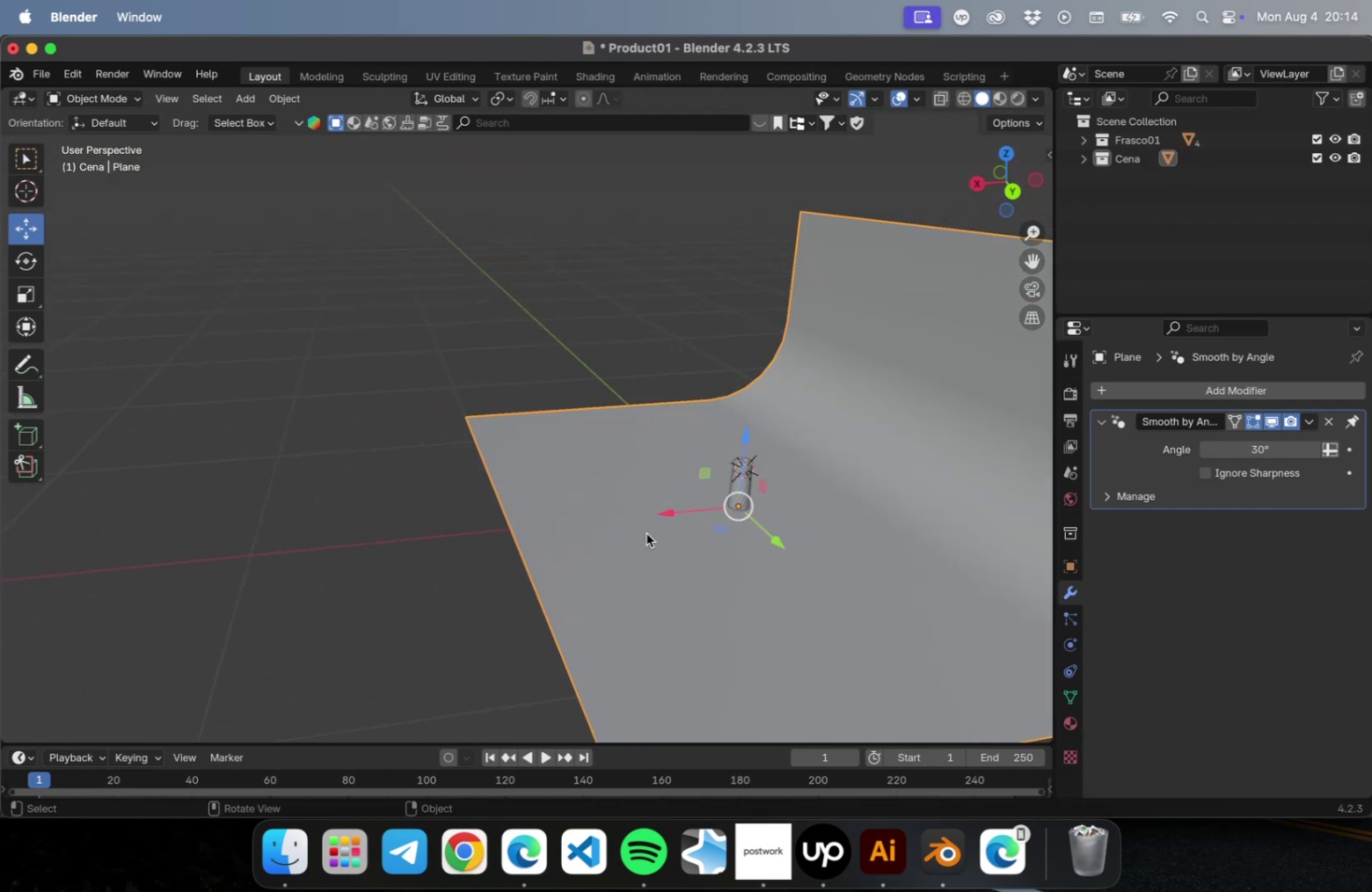 
key(Tab)
 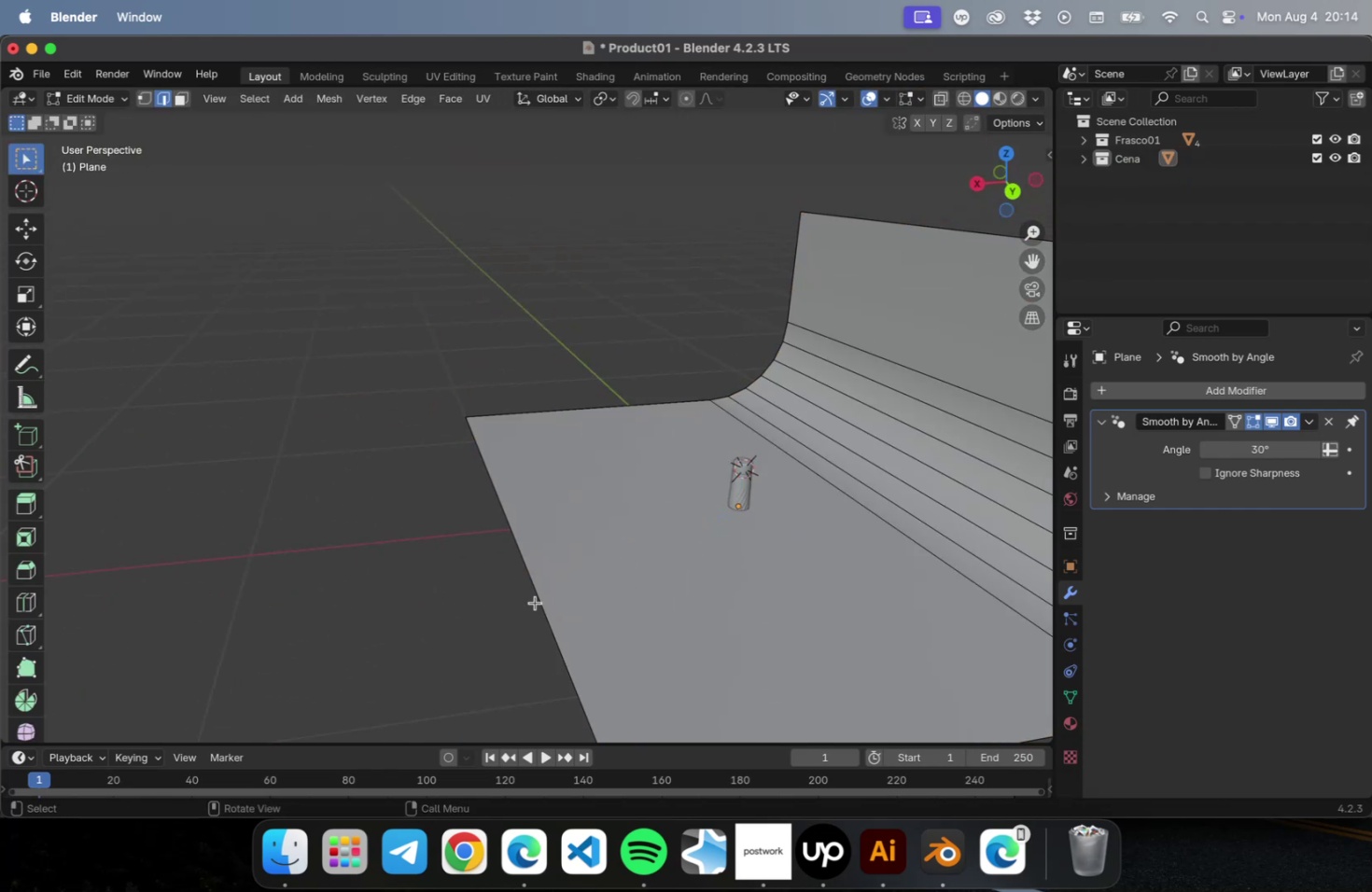 
key(2)
 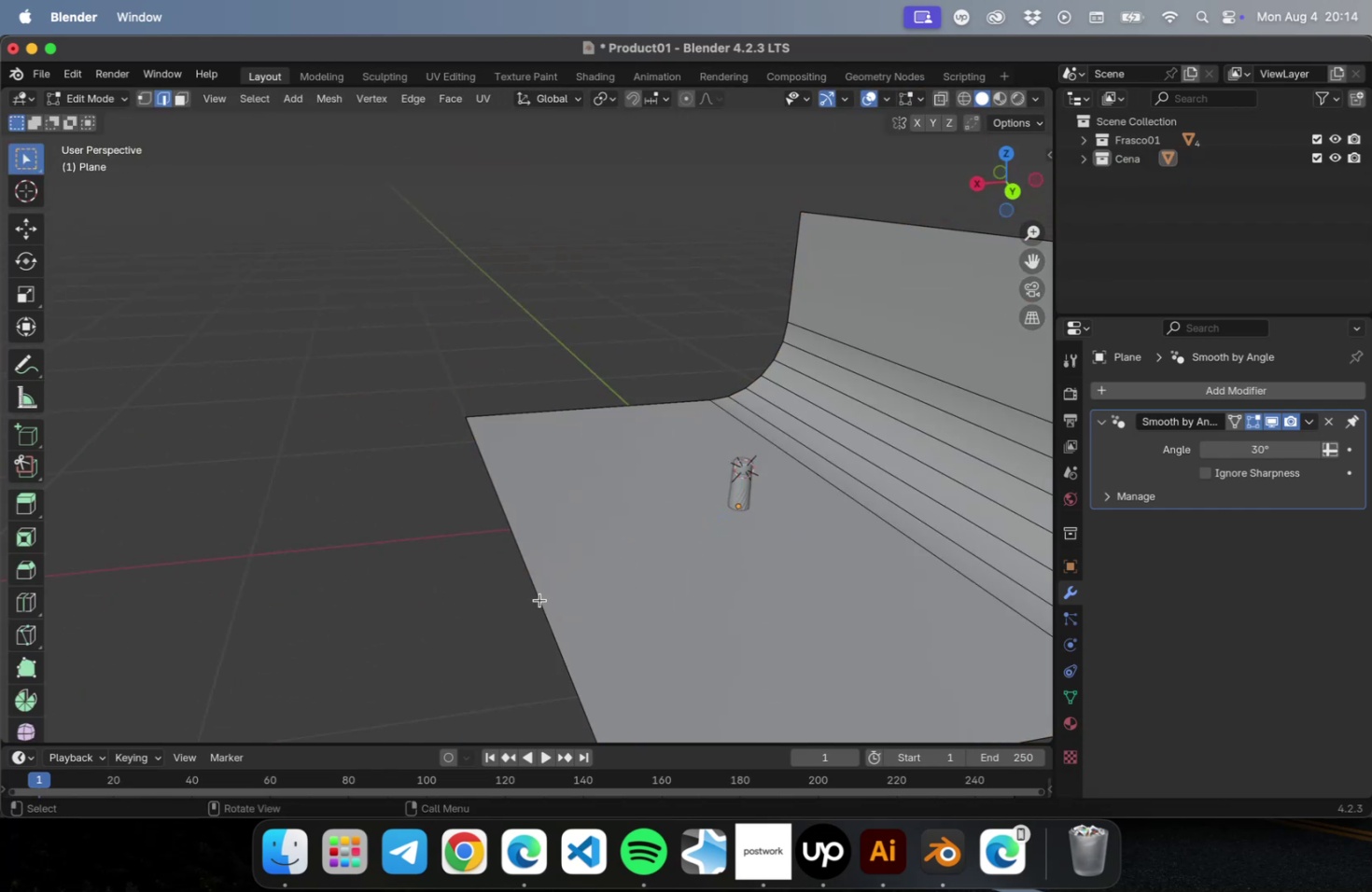 
left_click([539, 599])
 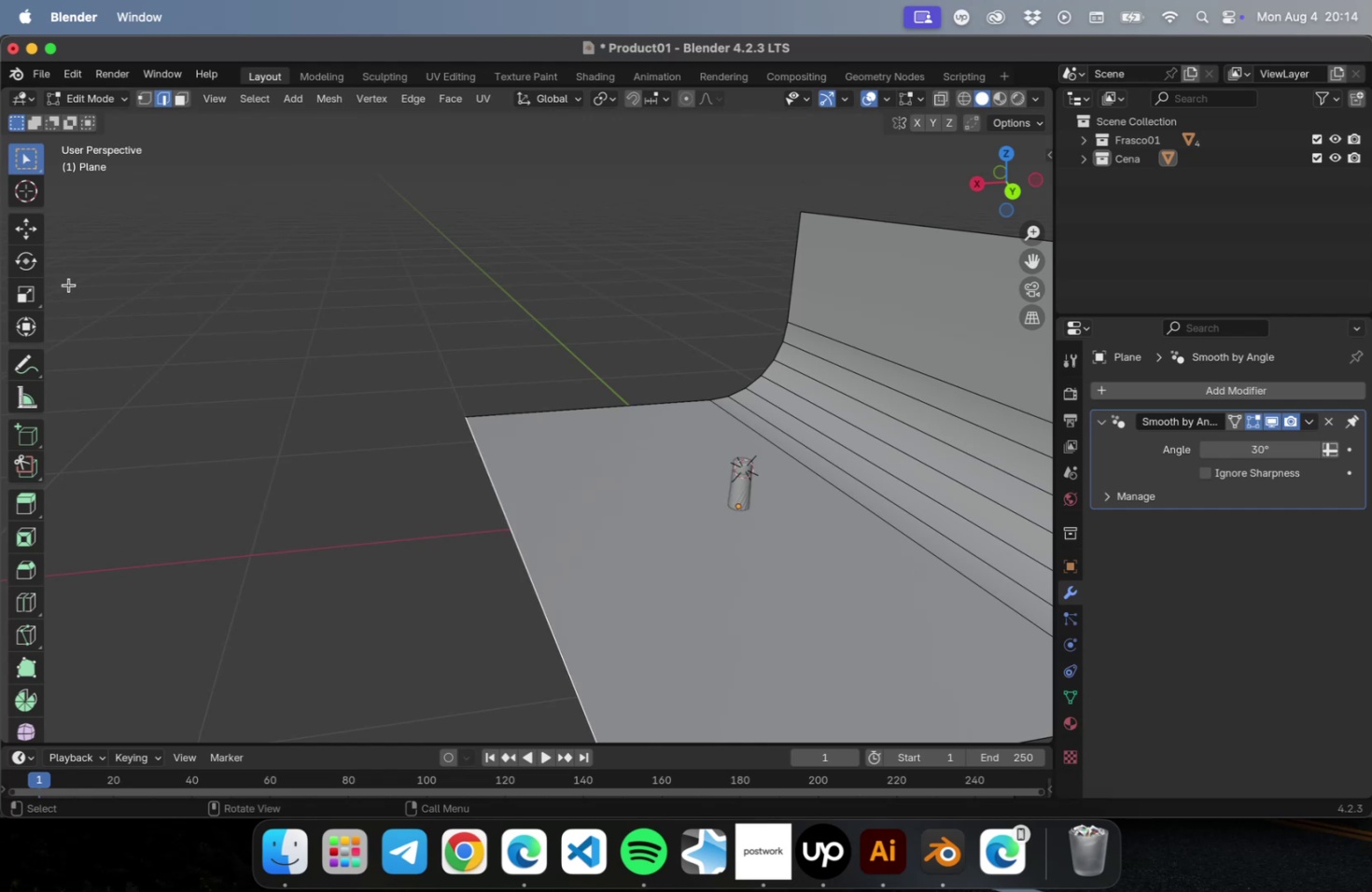 
left_click([24, 229])
 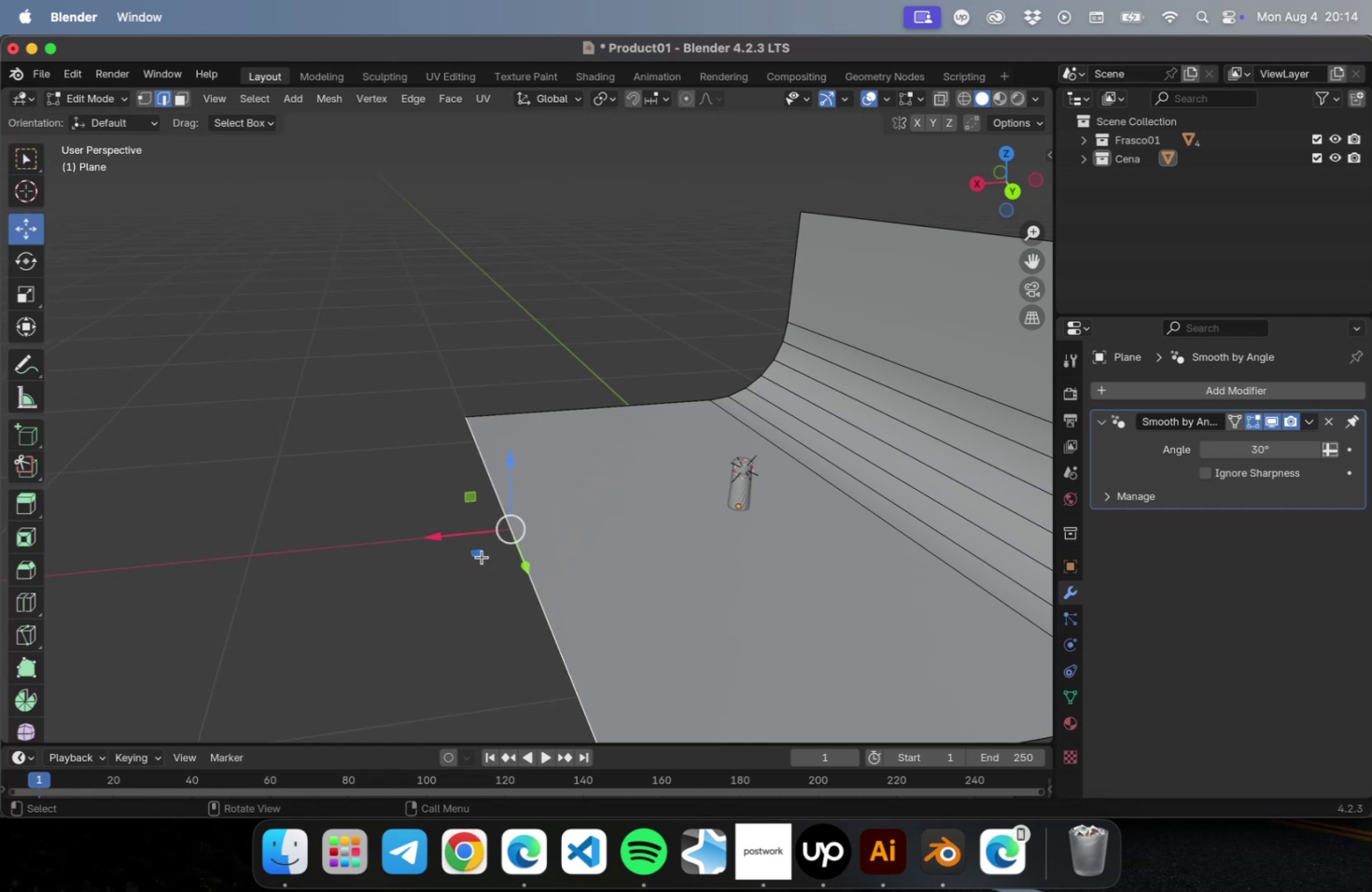 
left_click_drag(start_coordinate=[448, 538], to_coordinate=[215, 557])
 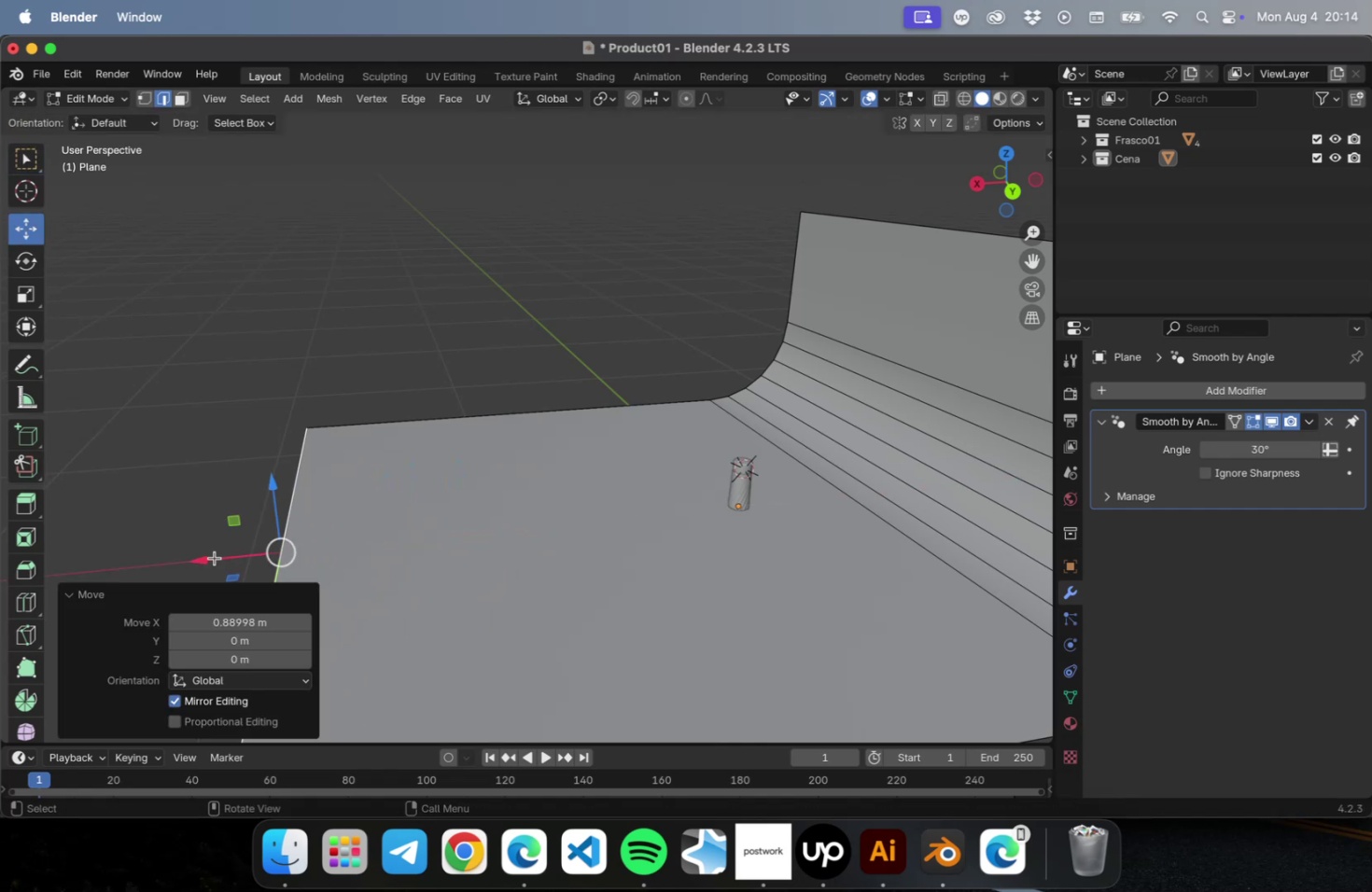 
key(Tab)
 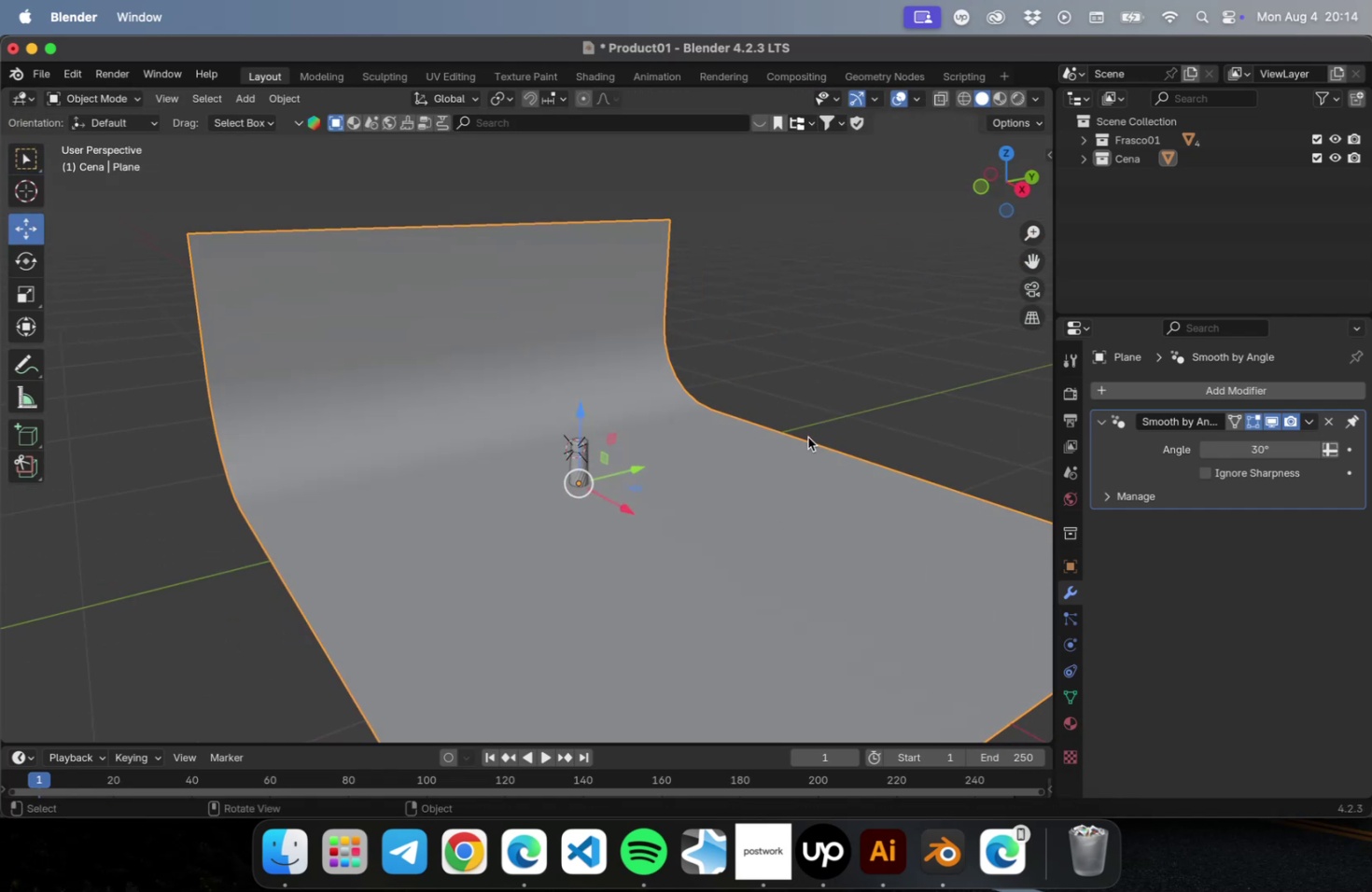 
scroll: coordinate [574, 478], scroll_direction: up, amount: 23.0
 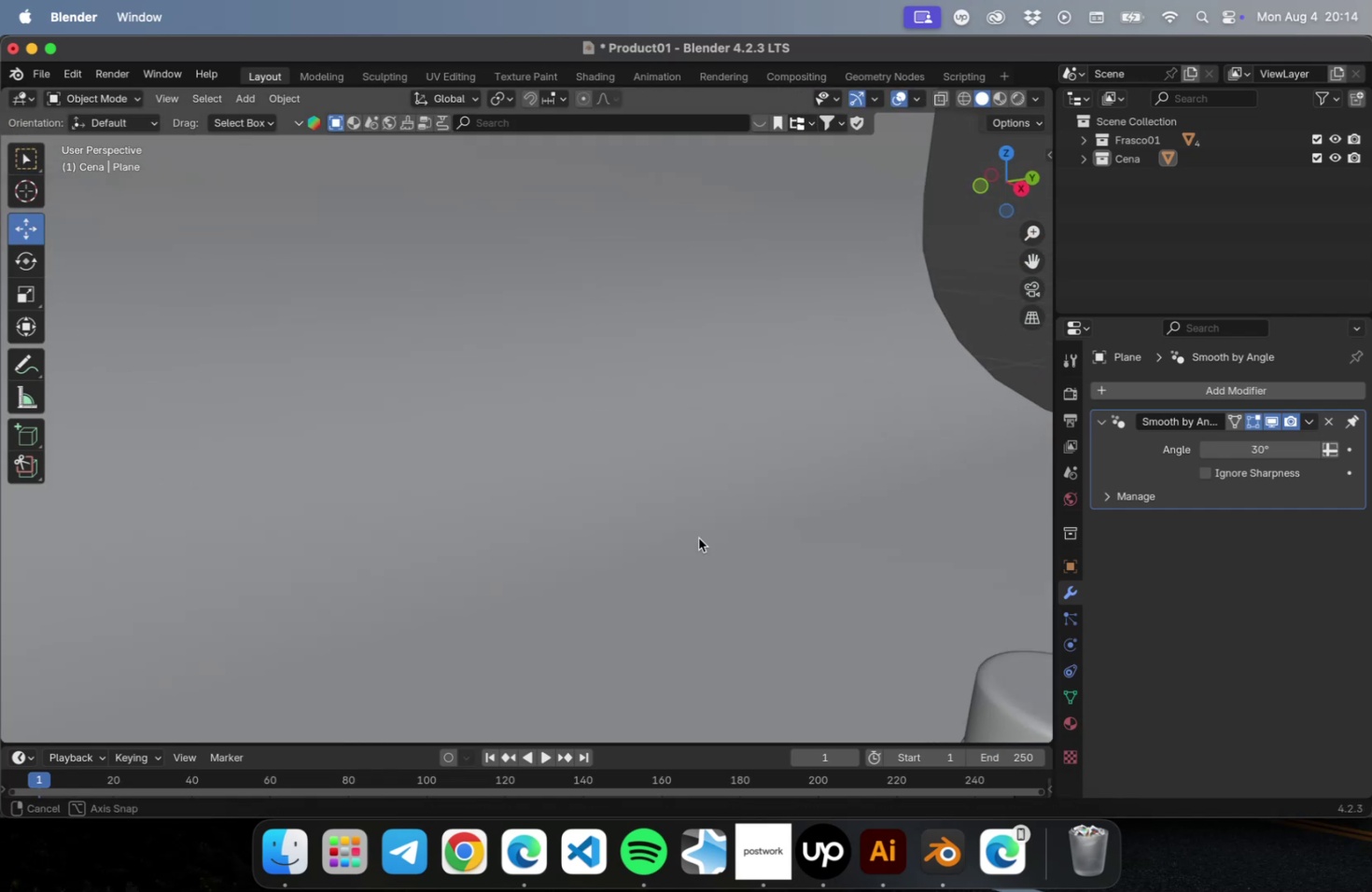 
scroll: coordinate [654, 520], scroll_direction: down, amount: 5.0
 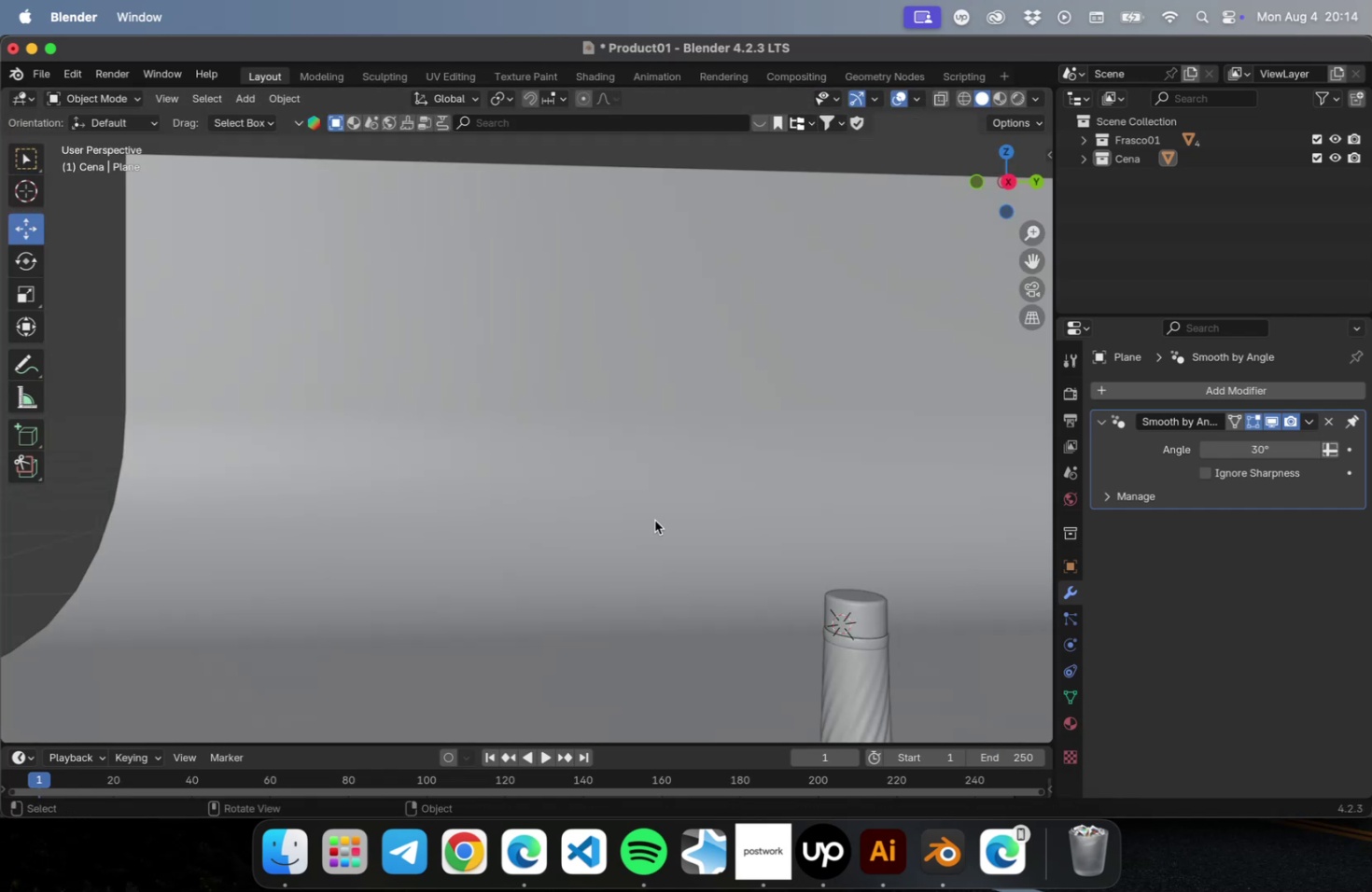 
hold_key(key=ShiftLeft, duration=0.45)
 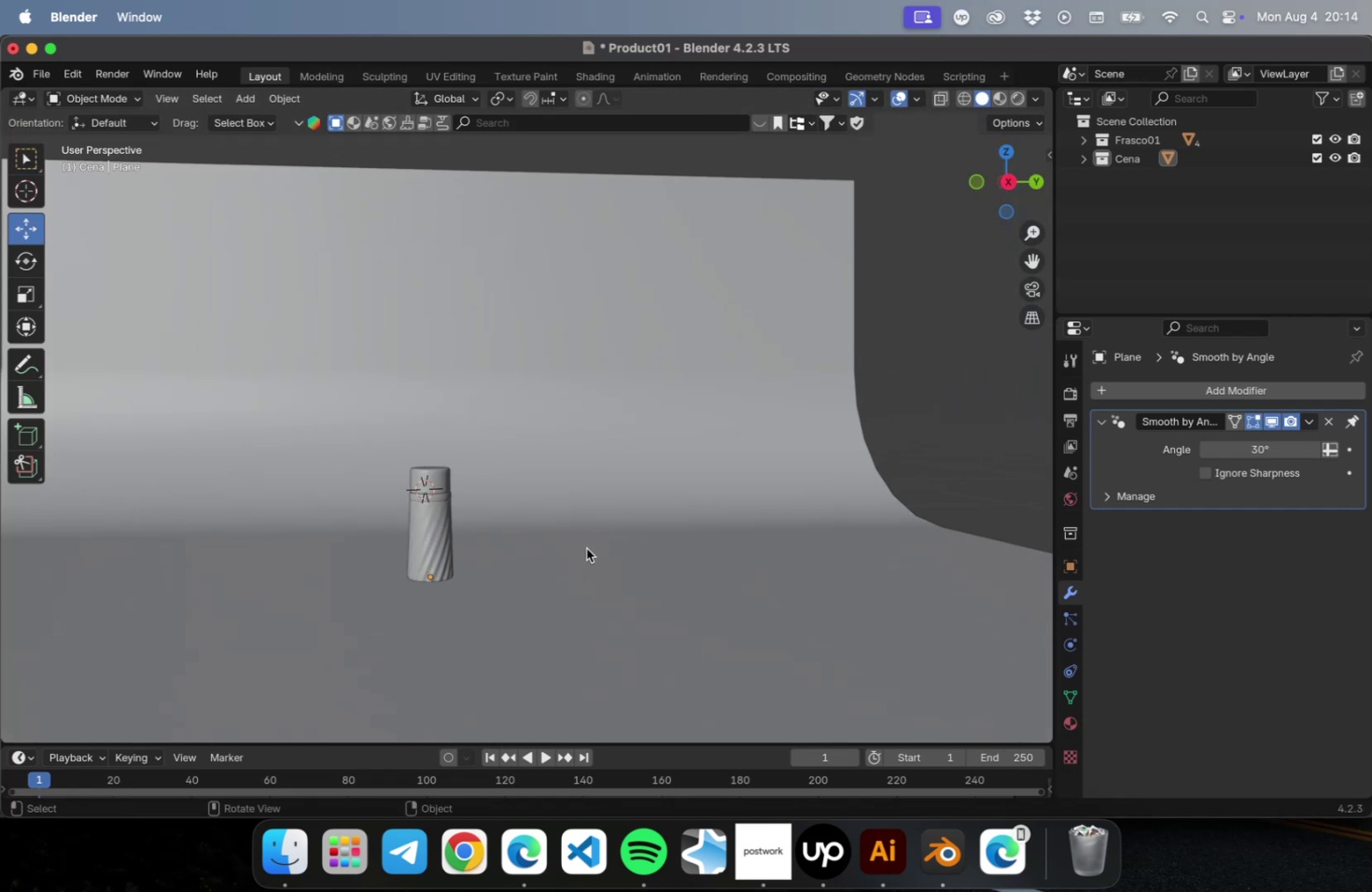 
scroll: coordinate [520, 562], scroll_direction: up, amount: 8.0
 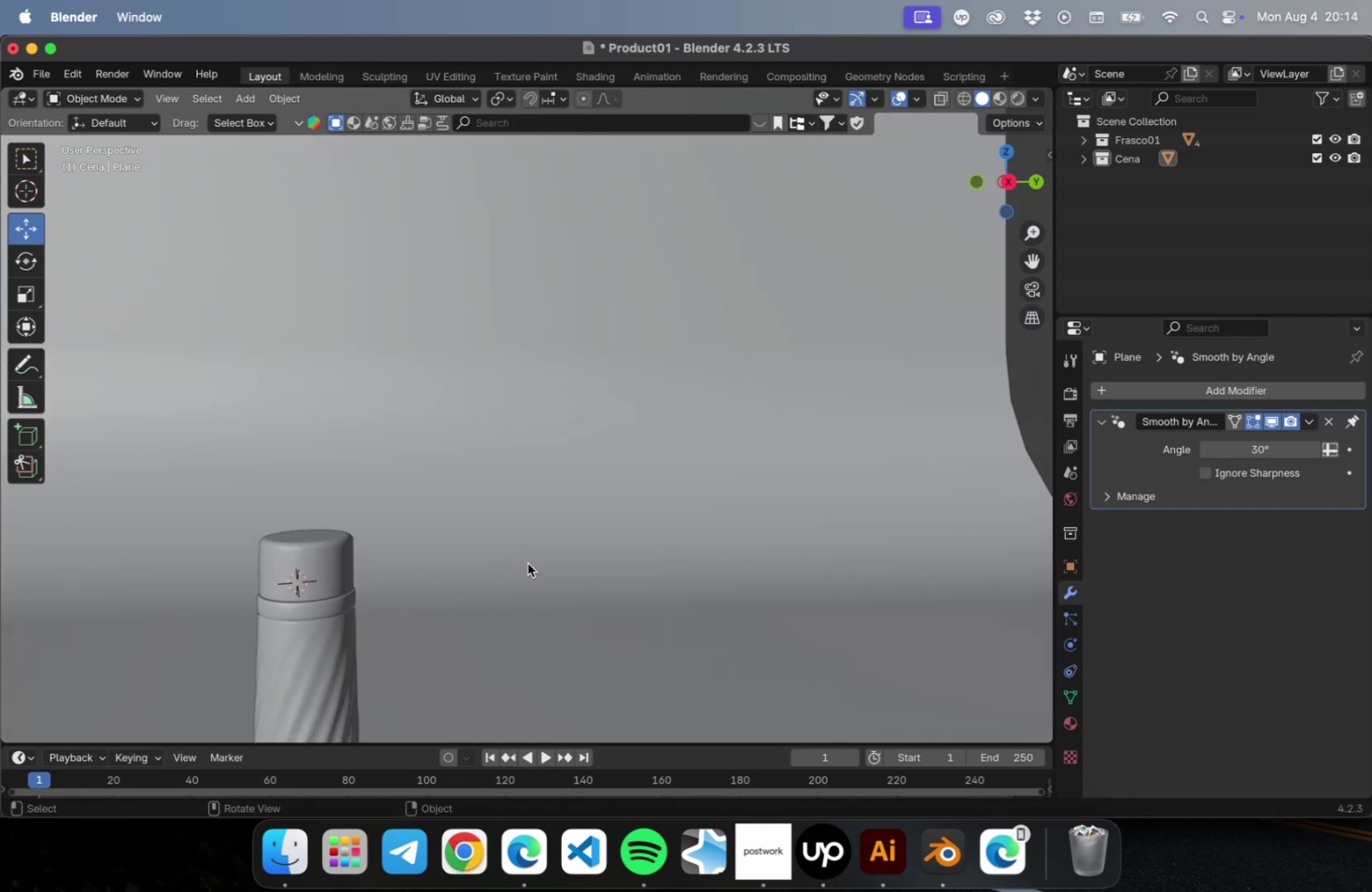 
hold_key(key=ShiftLeft, duration=0.66)
 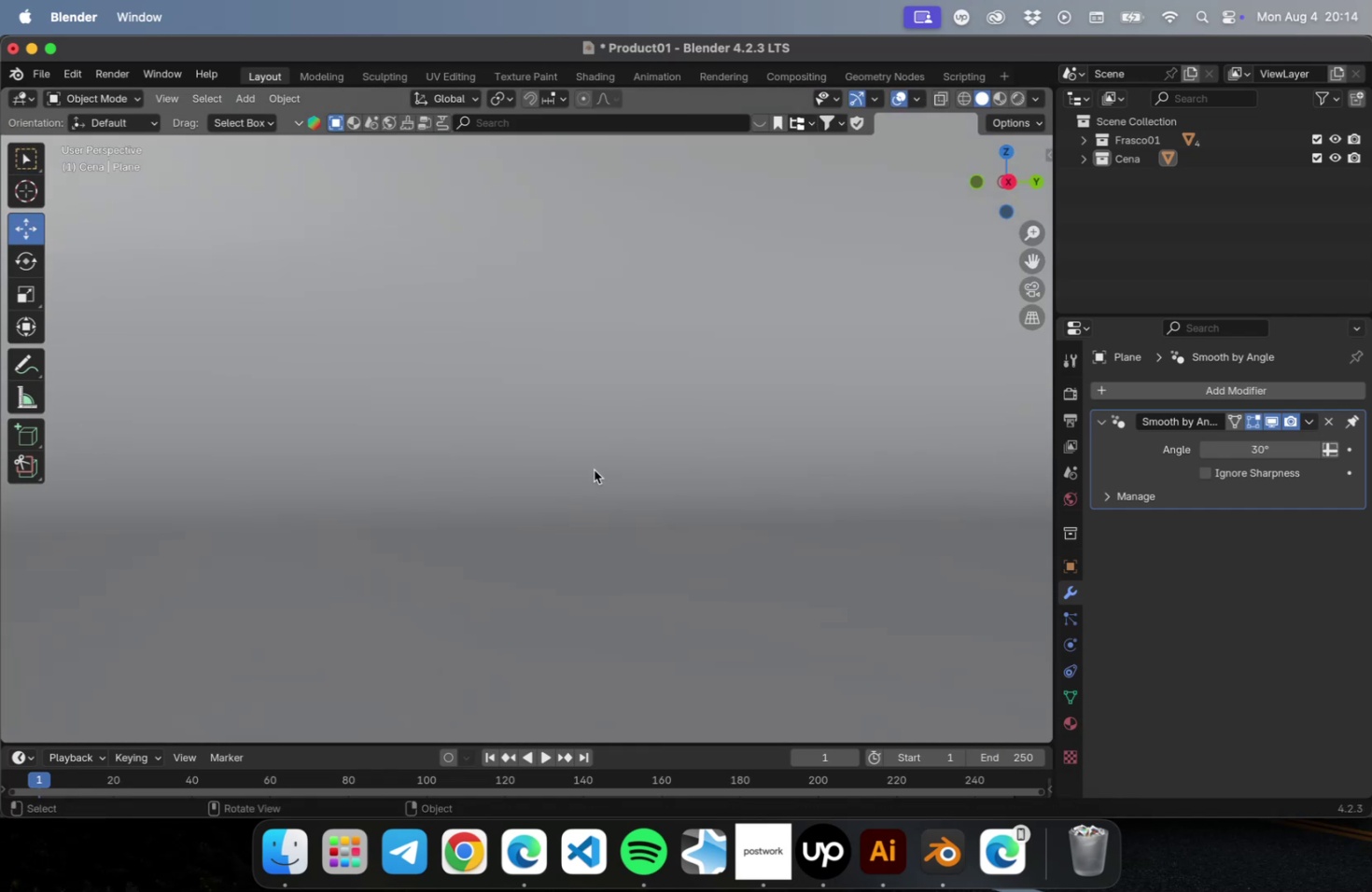 
scroll: coordinate [537, 476], scroll_direction: down, amount: 2.0
 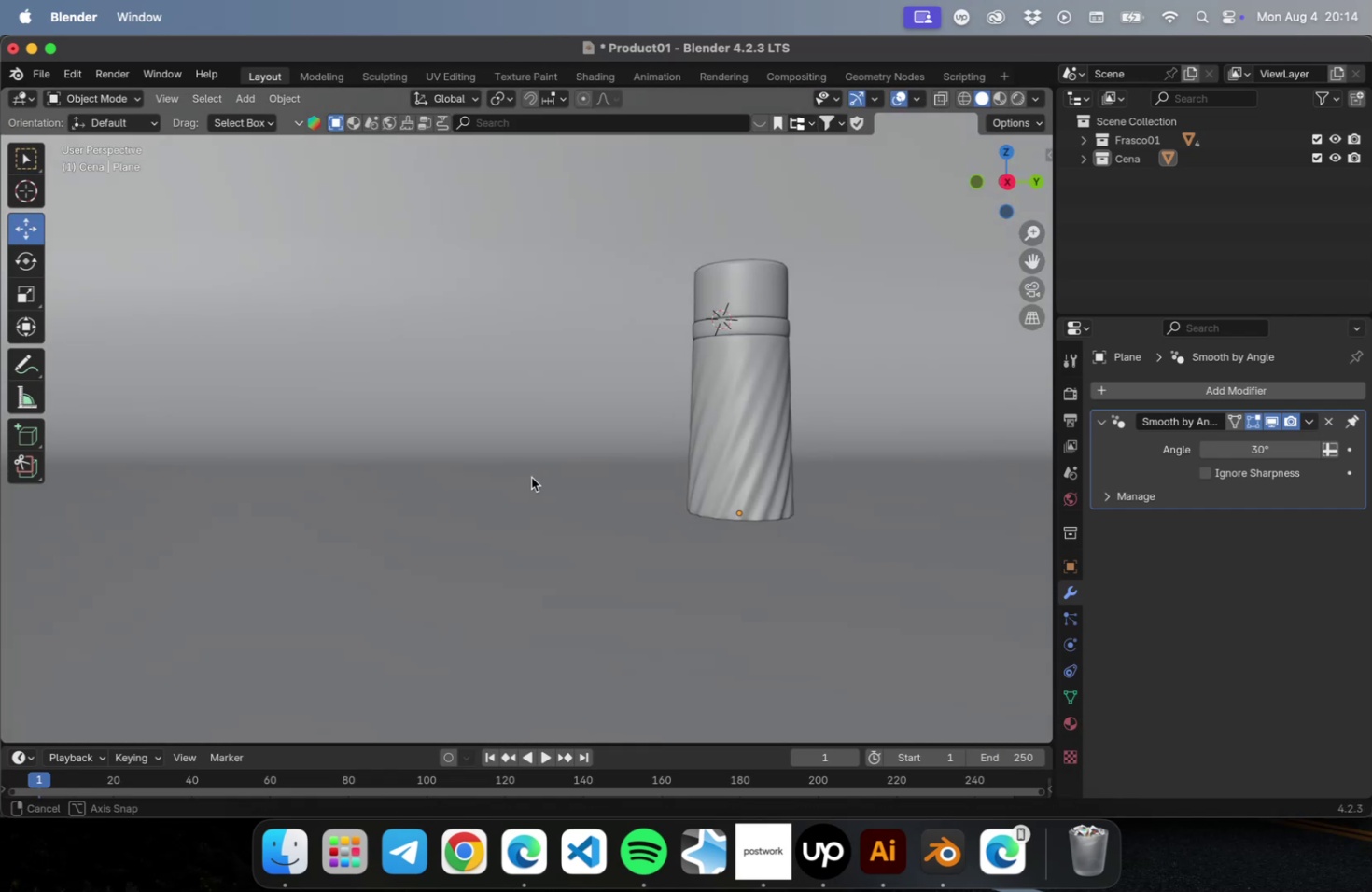 
hold_key(key=ShiftLeft, duration=0.65)
 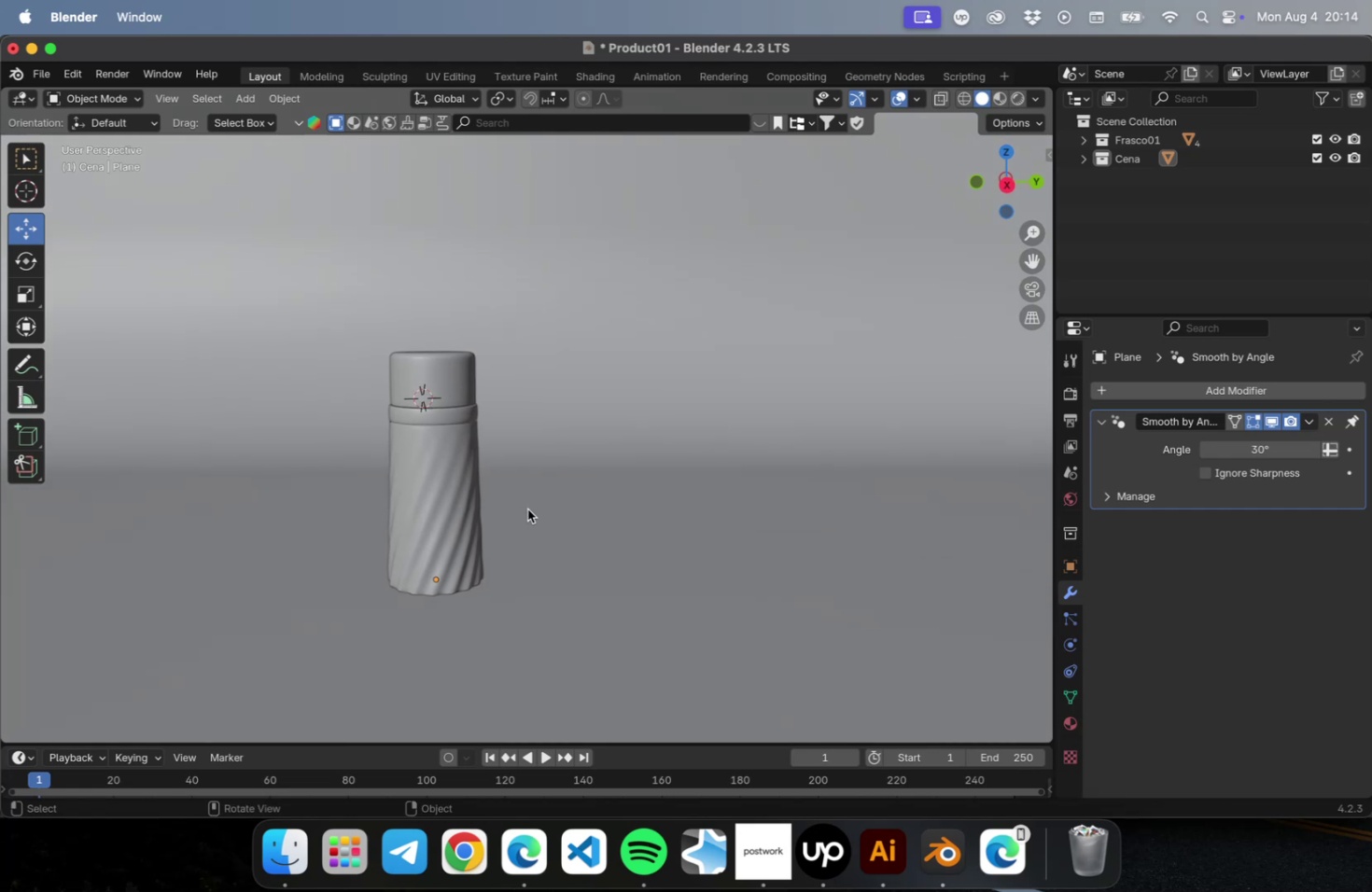 
hold_key(key=ShiftLeft, duration=0.92)
 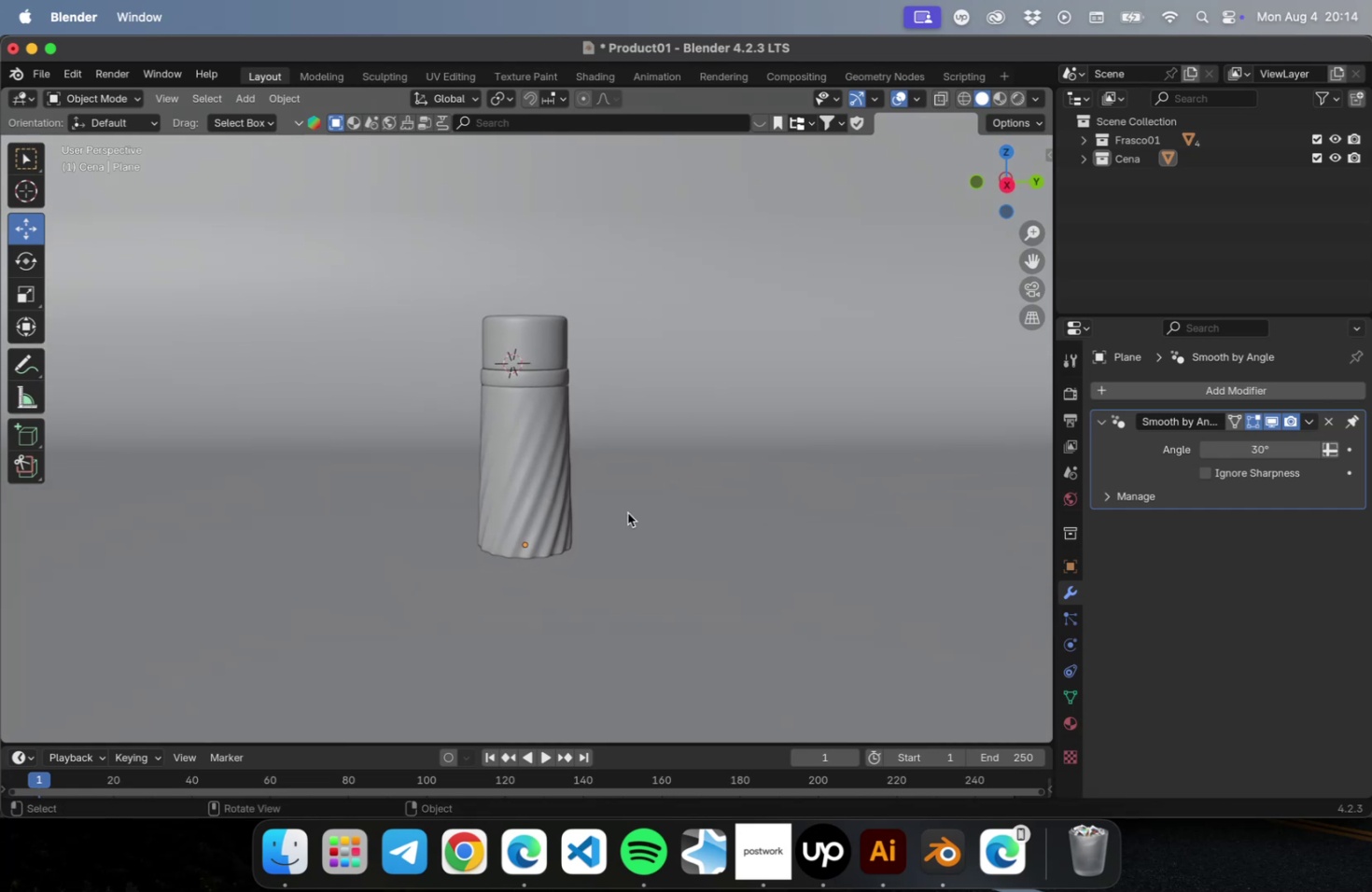 
key(Alt+Control+NumLock)
 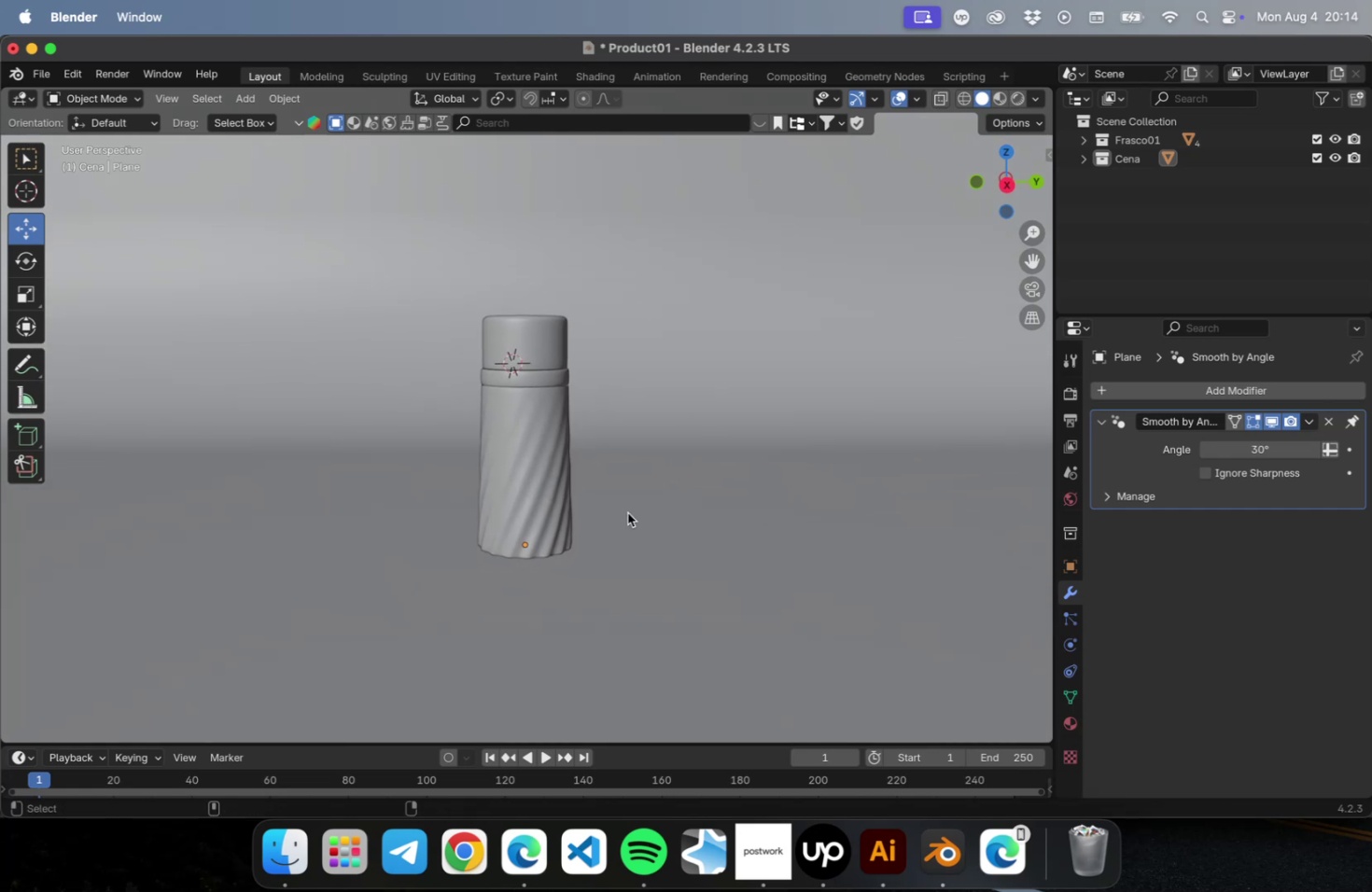 
key(Alt+Control+Numpad0)
 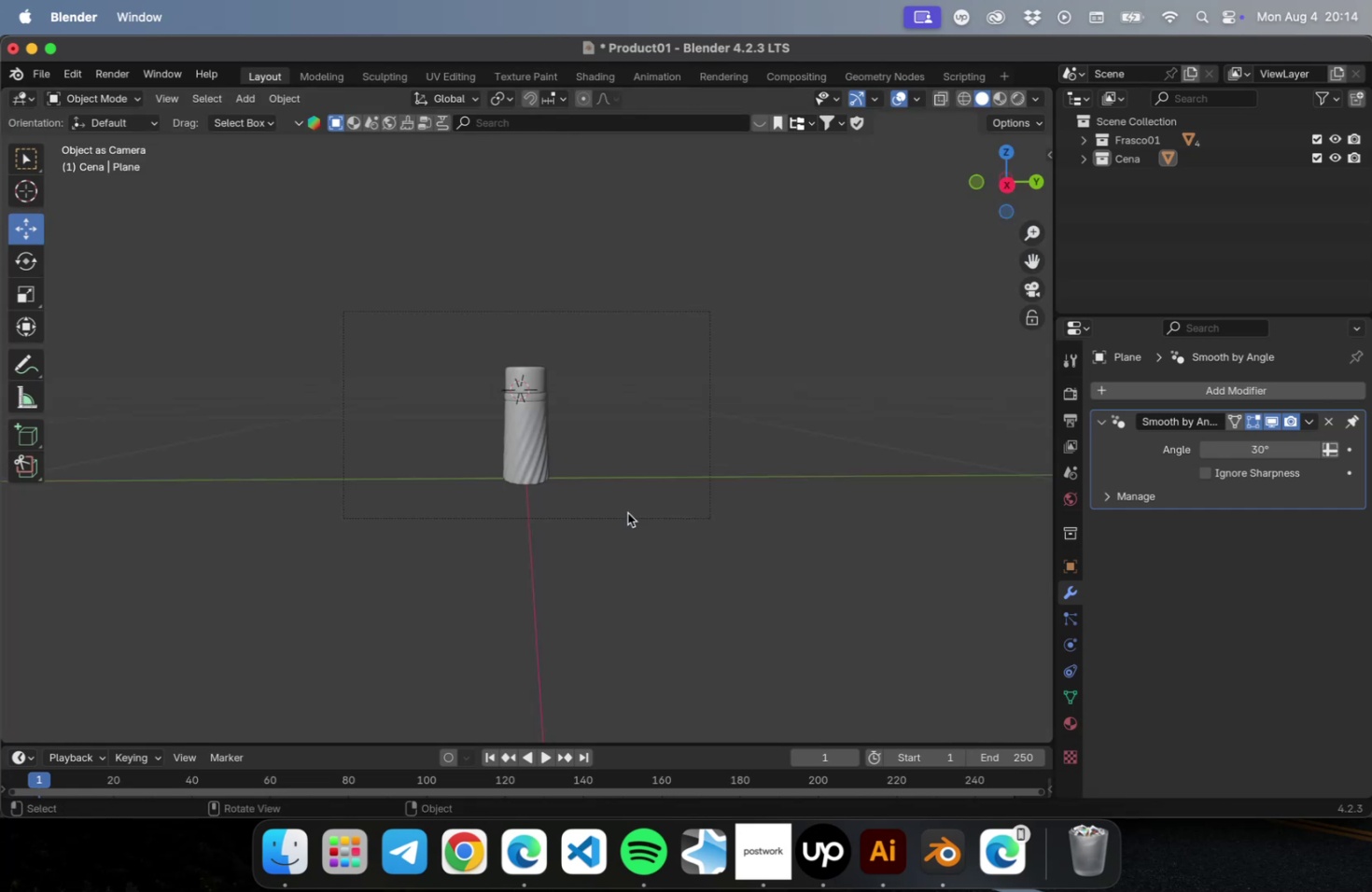 
left_click([770, 503])
 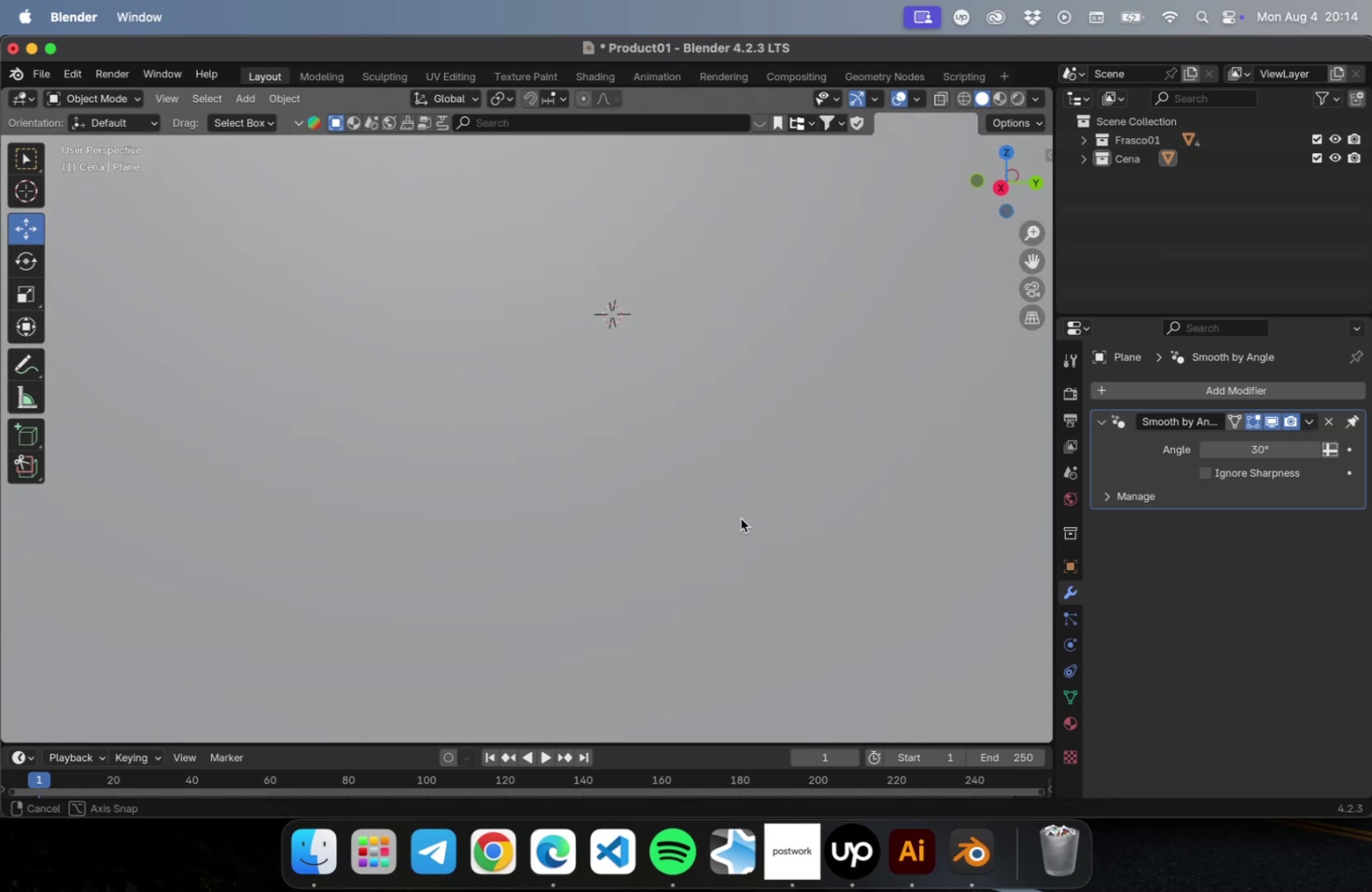 
scroll: coordinate [733, 519], scroll_direction: down, amount: 21.0
 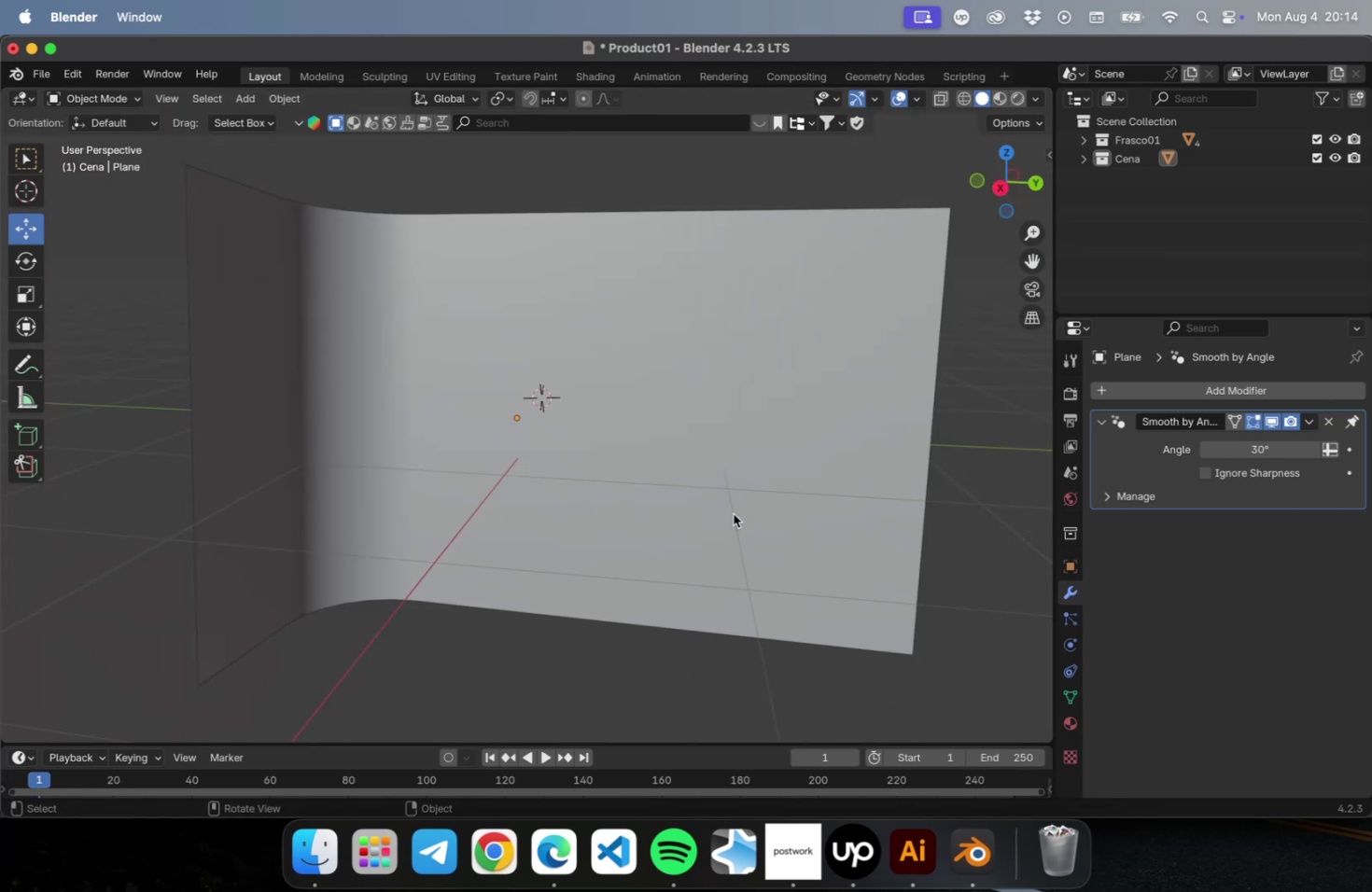 
key(Meta+Z)
 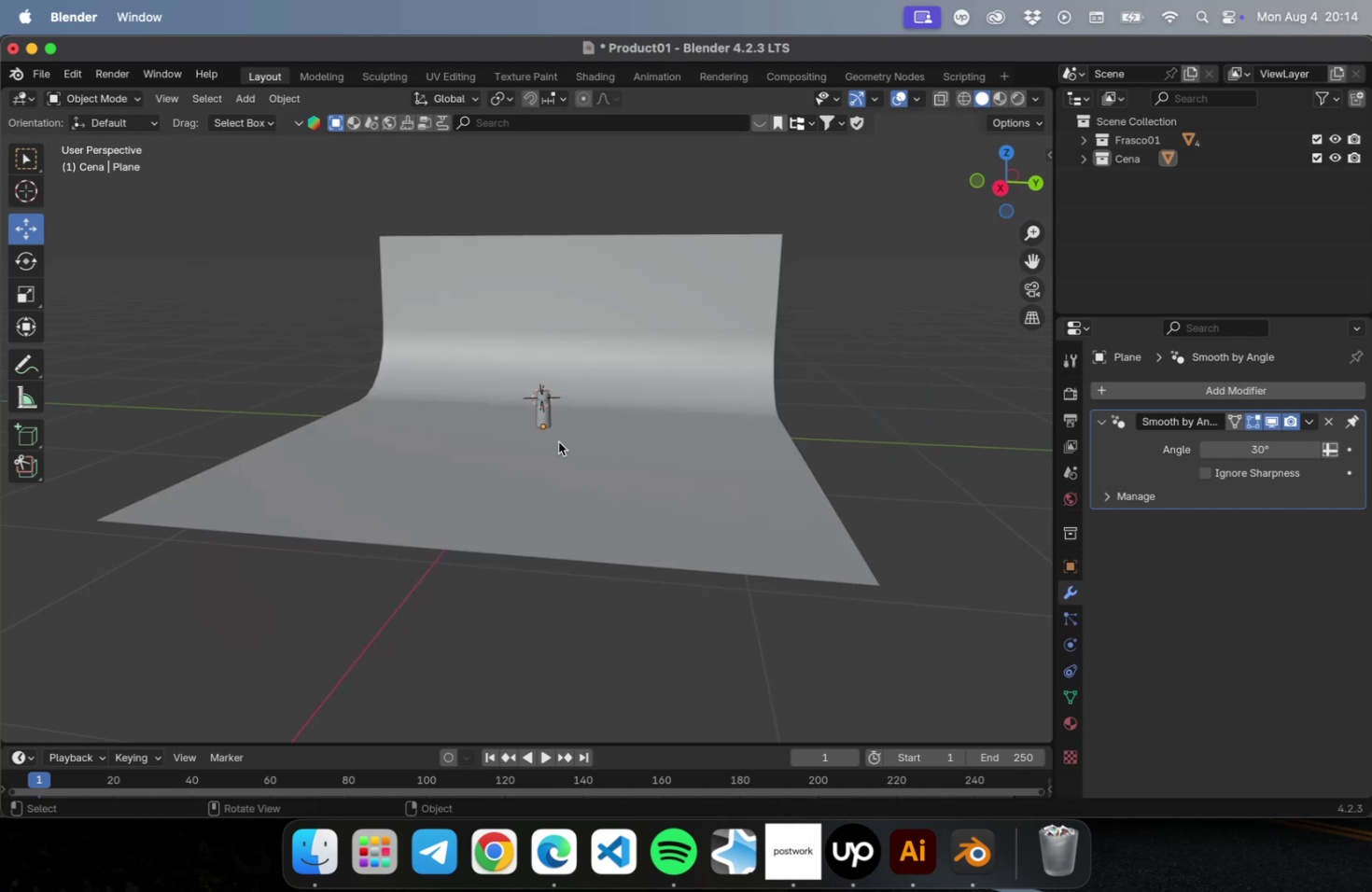 
scroll: coordinate [539, 404], scroll_direction: up, amount: 23.0
 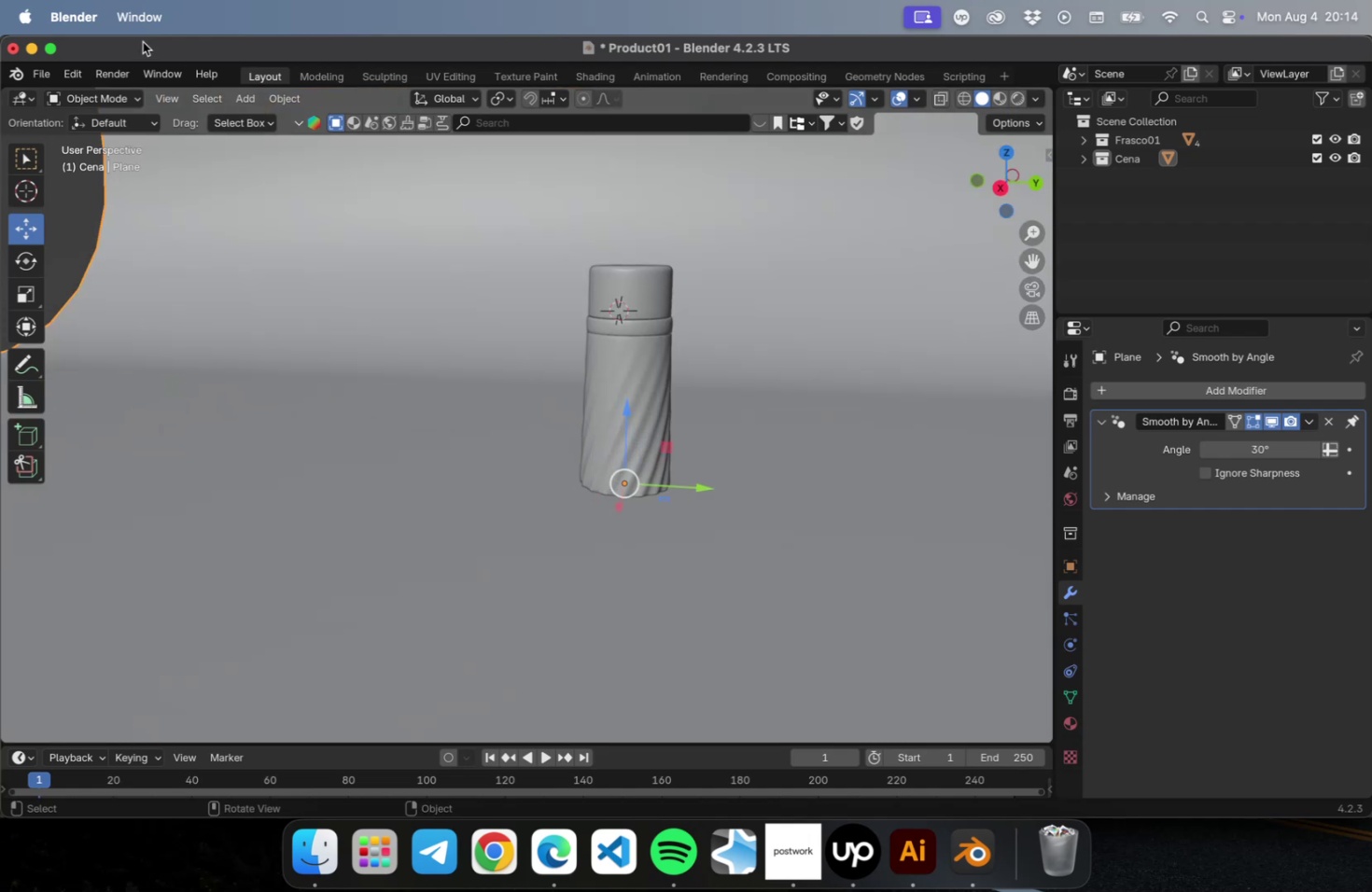 
left_click([245, 104])
 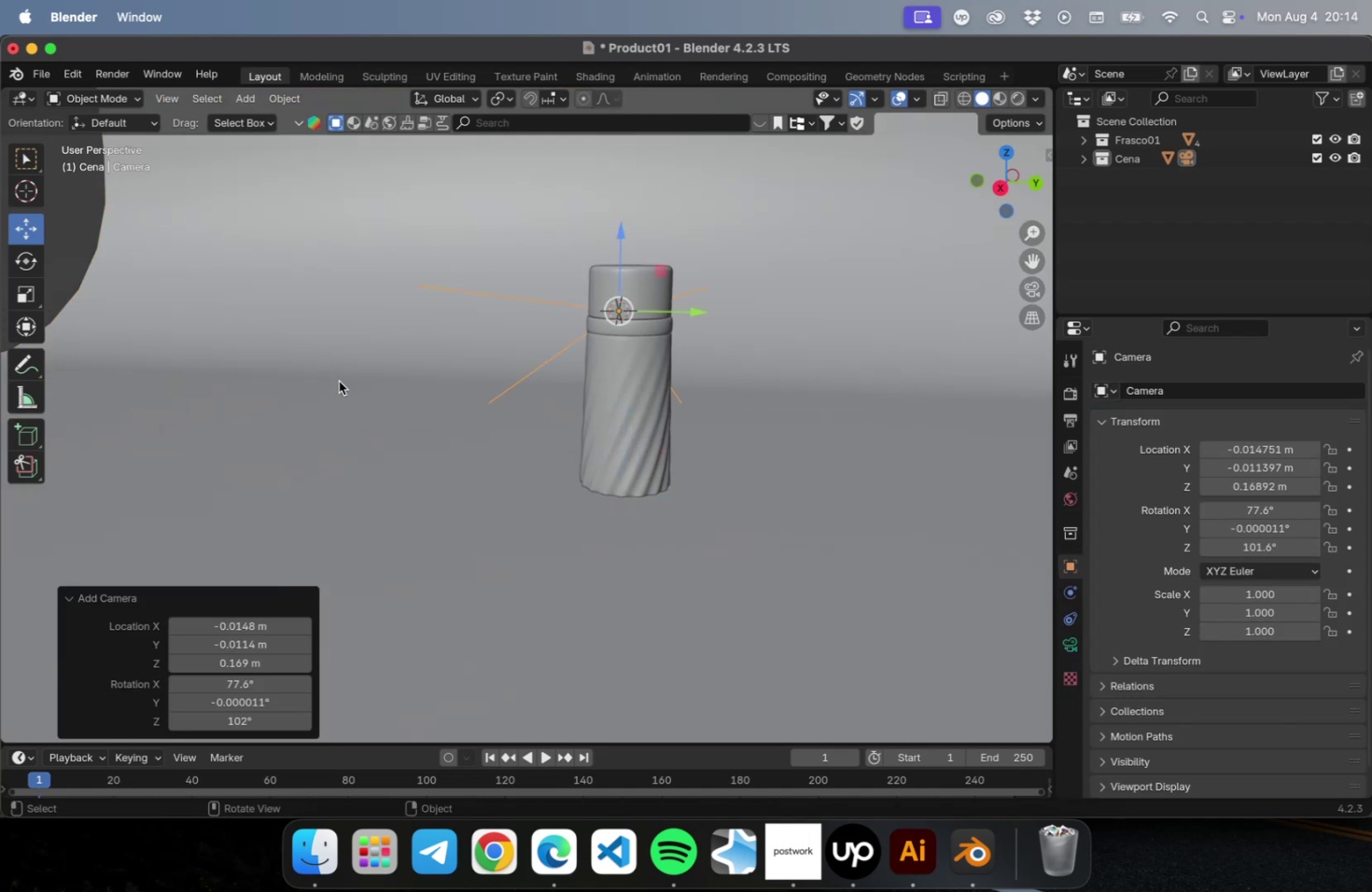 
scroll: coordinate [589, 371], scroll_direction: down, amount: 2.0
 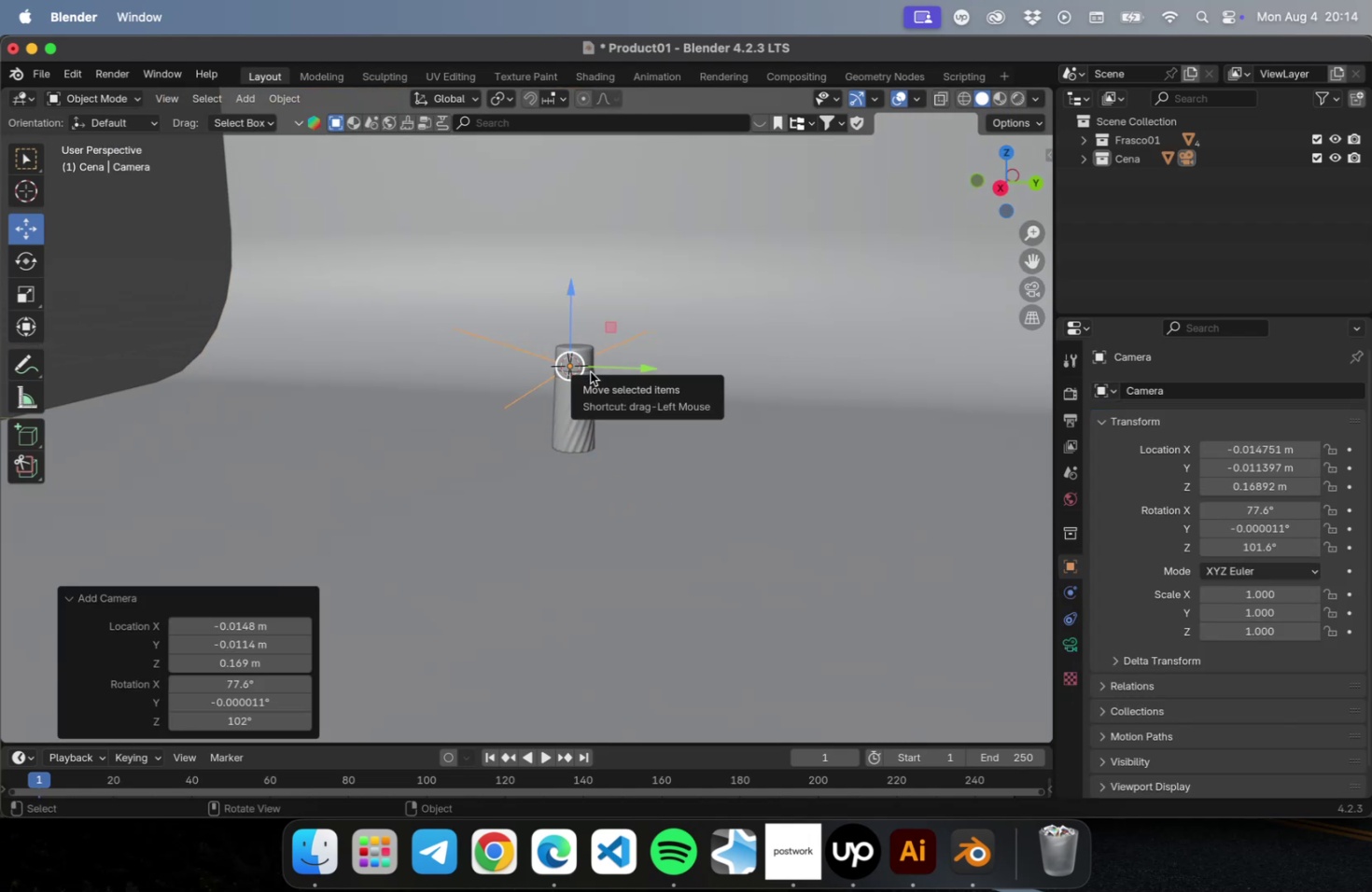 
key(NumLock)
 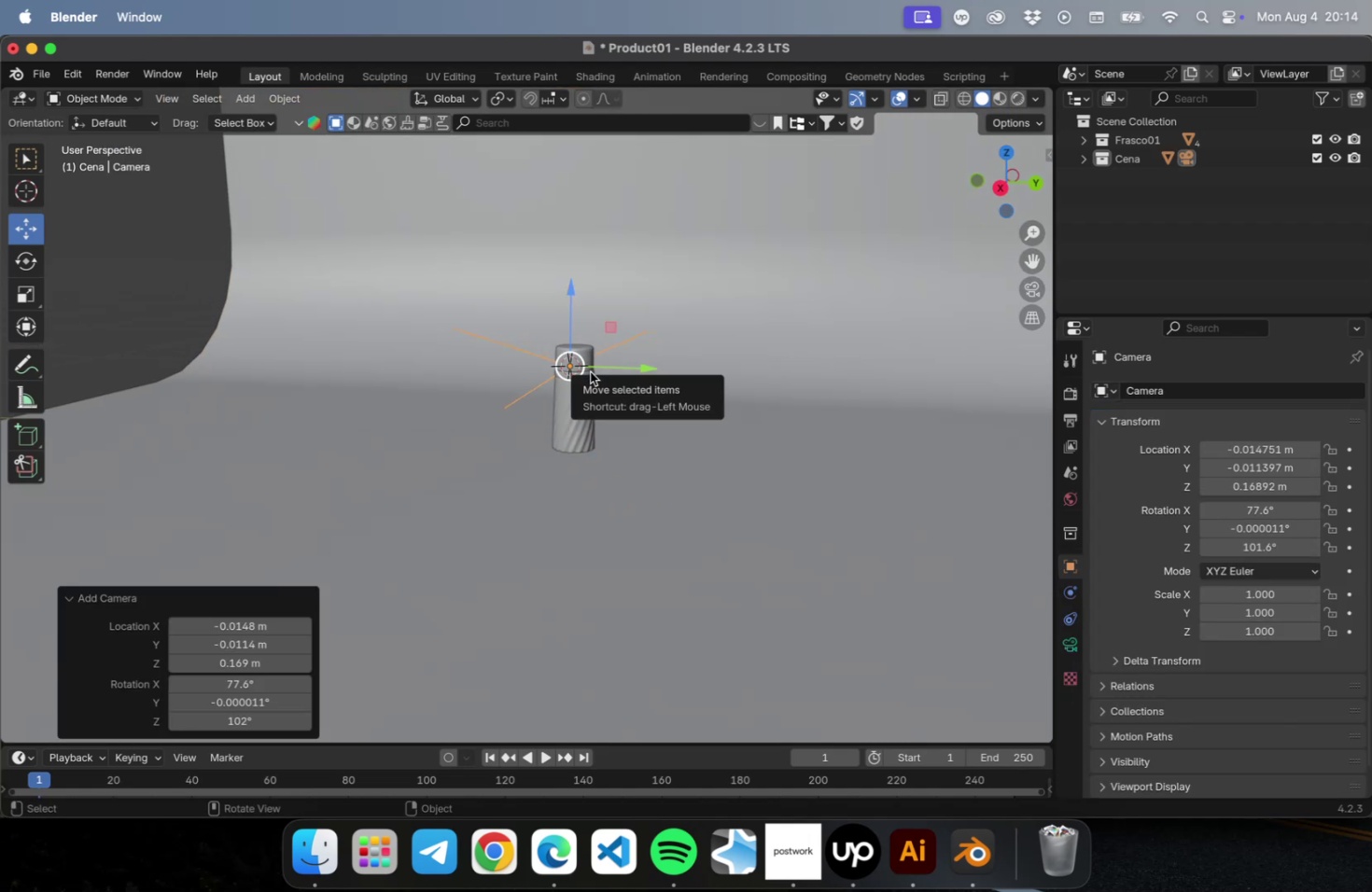 
key(Numpad0)
 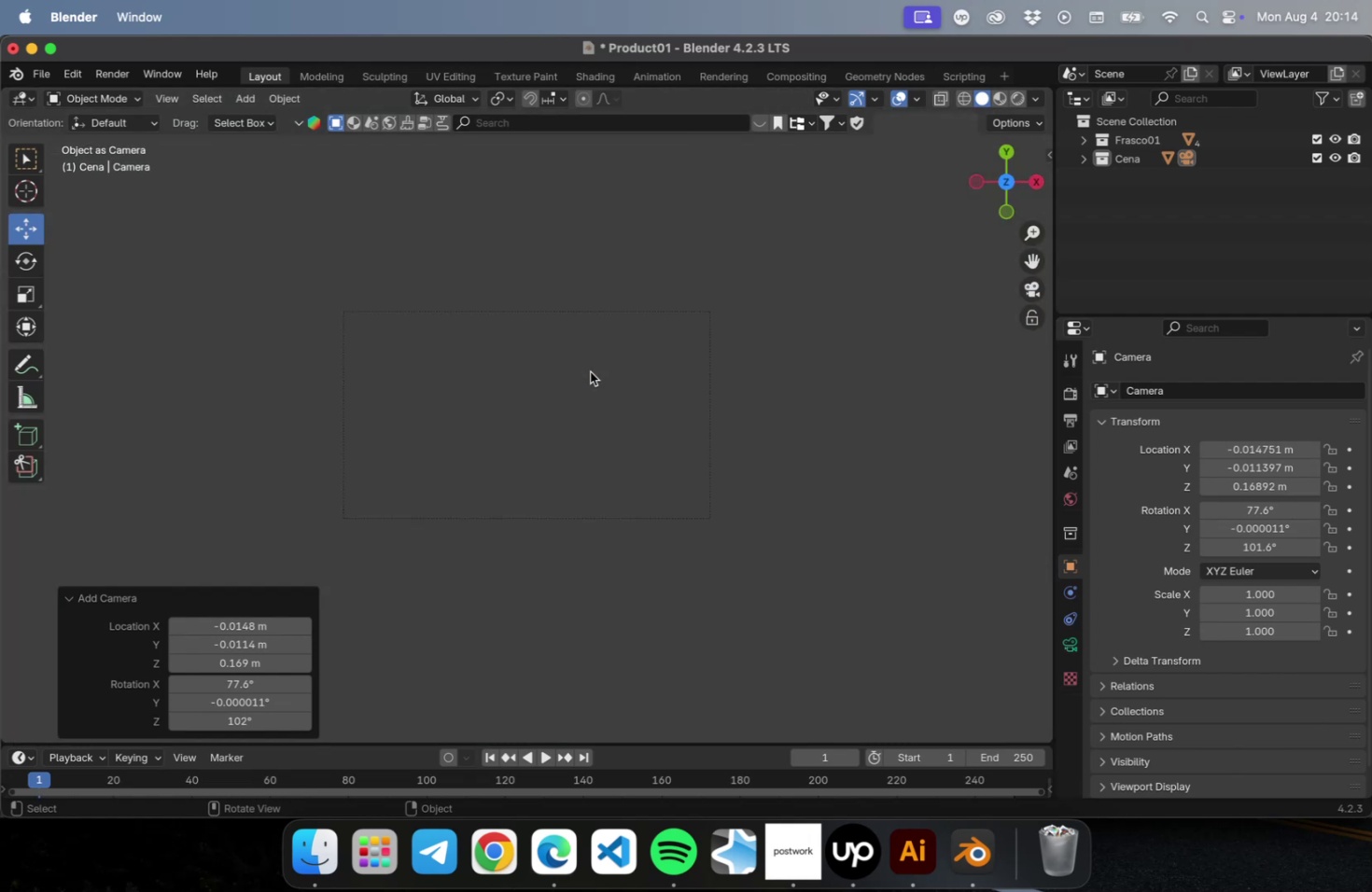 
key(N)
 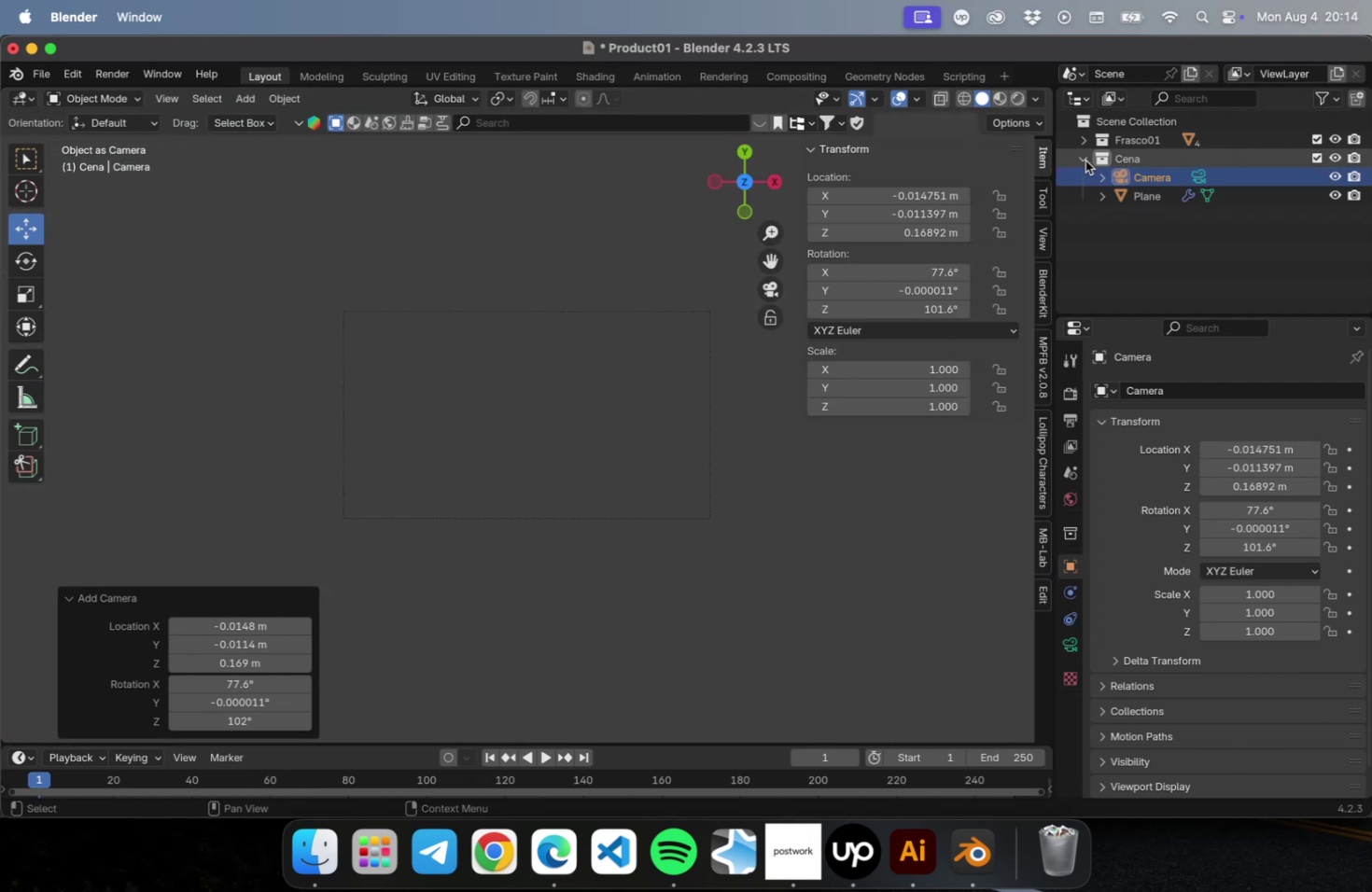 
left_click([1160, 179])
 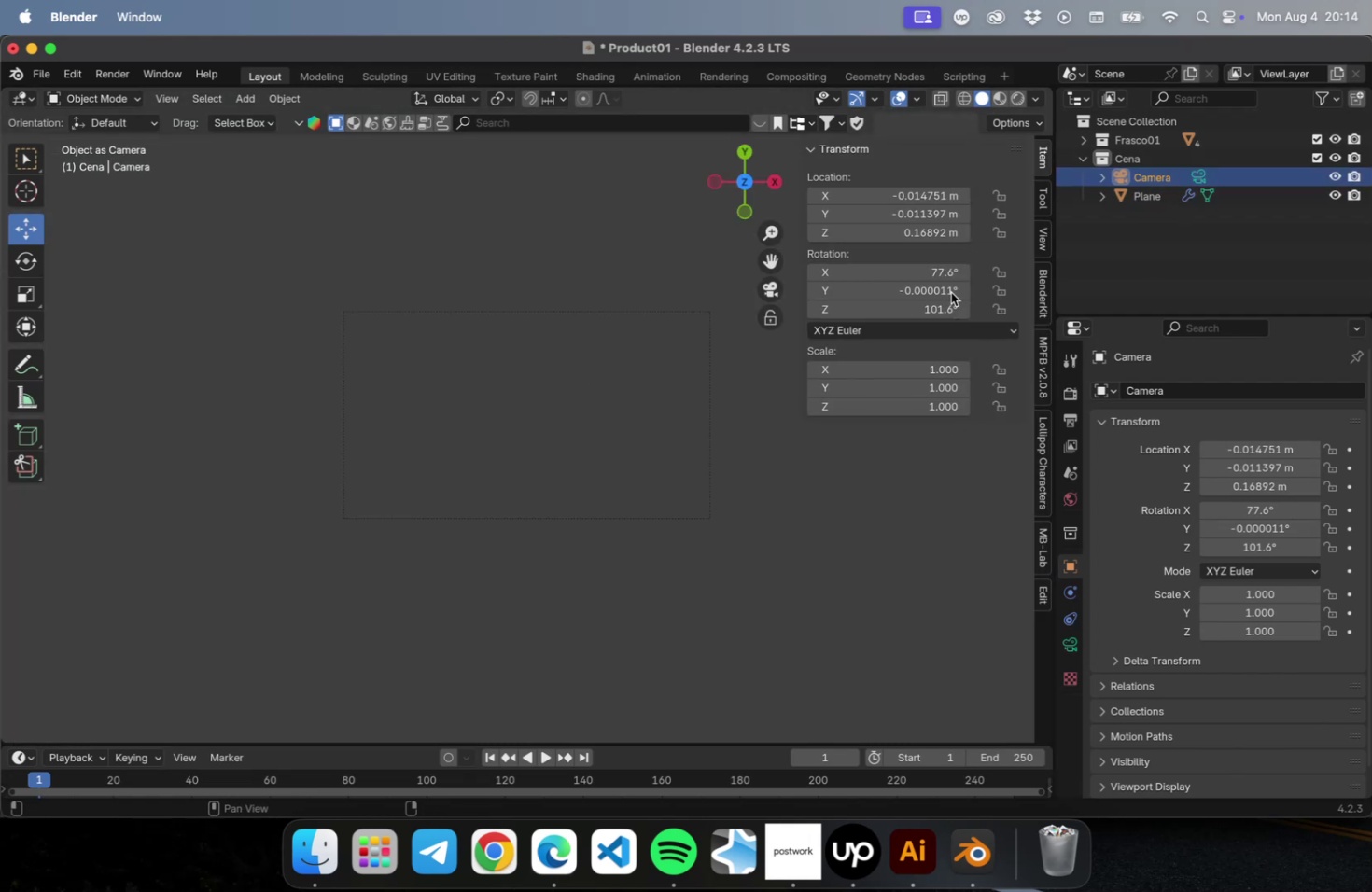 
left_click_drag(start_coordinate=[925, 233], to_coordinate=[796, 233])
 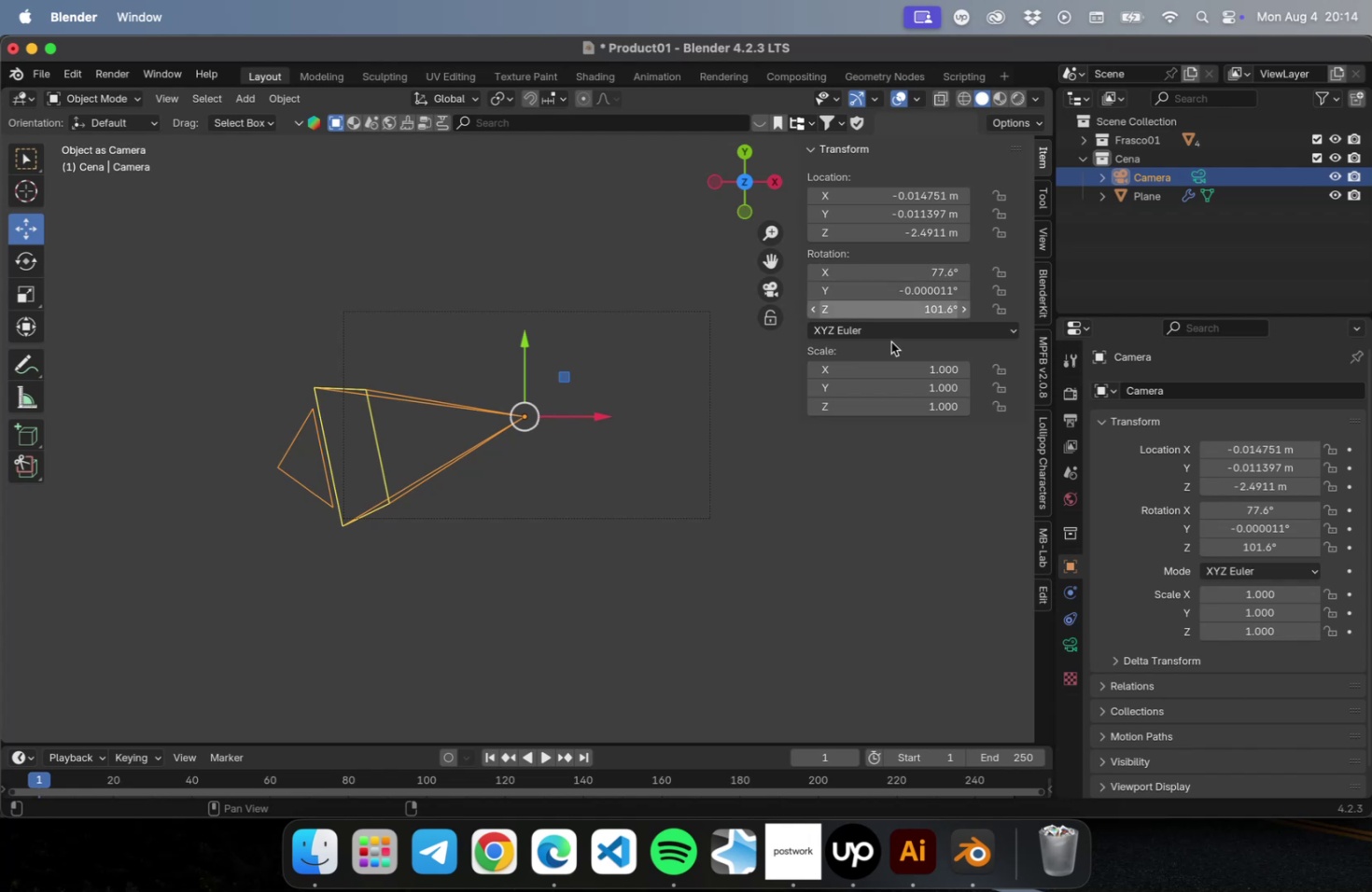 
left_click([736, 494])
 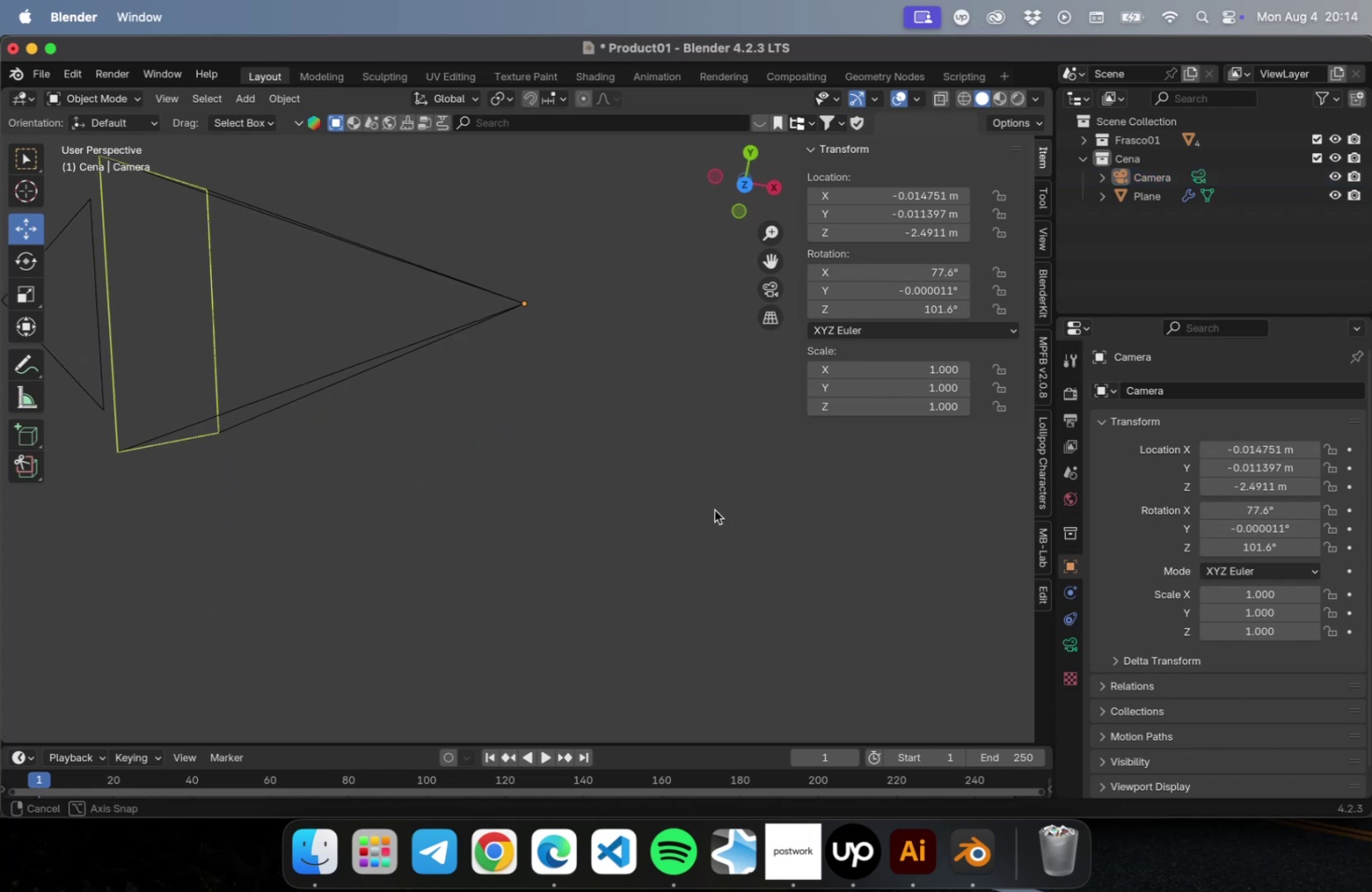 
scroll: coordinate [599, 359], scroll_direction: down, amount: 44.0
 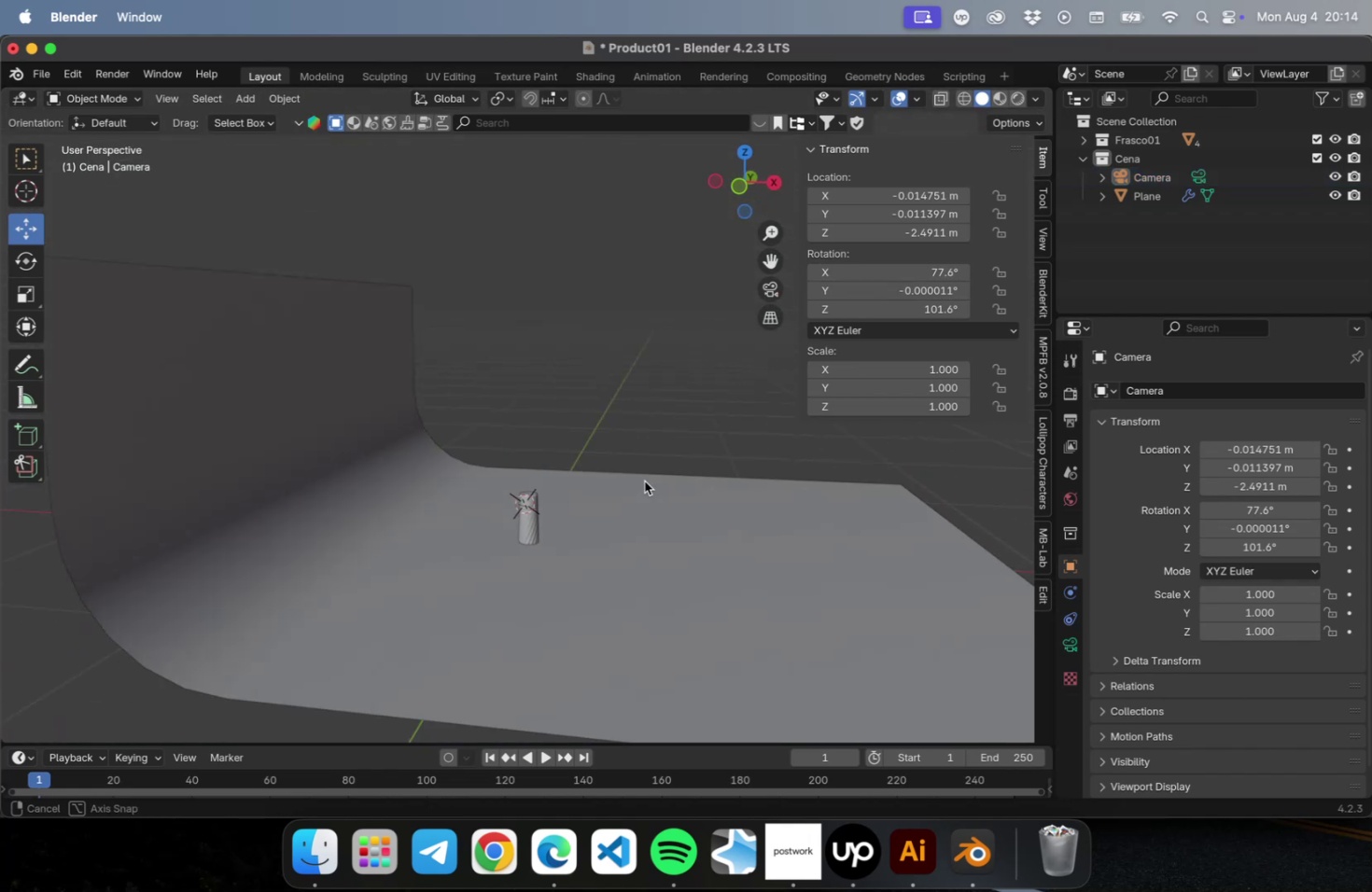 
key(Shift+ShiftLeft)
 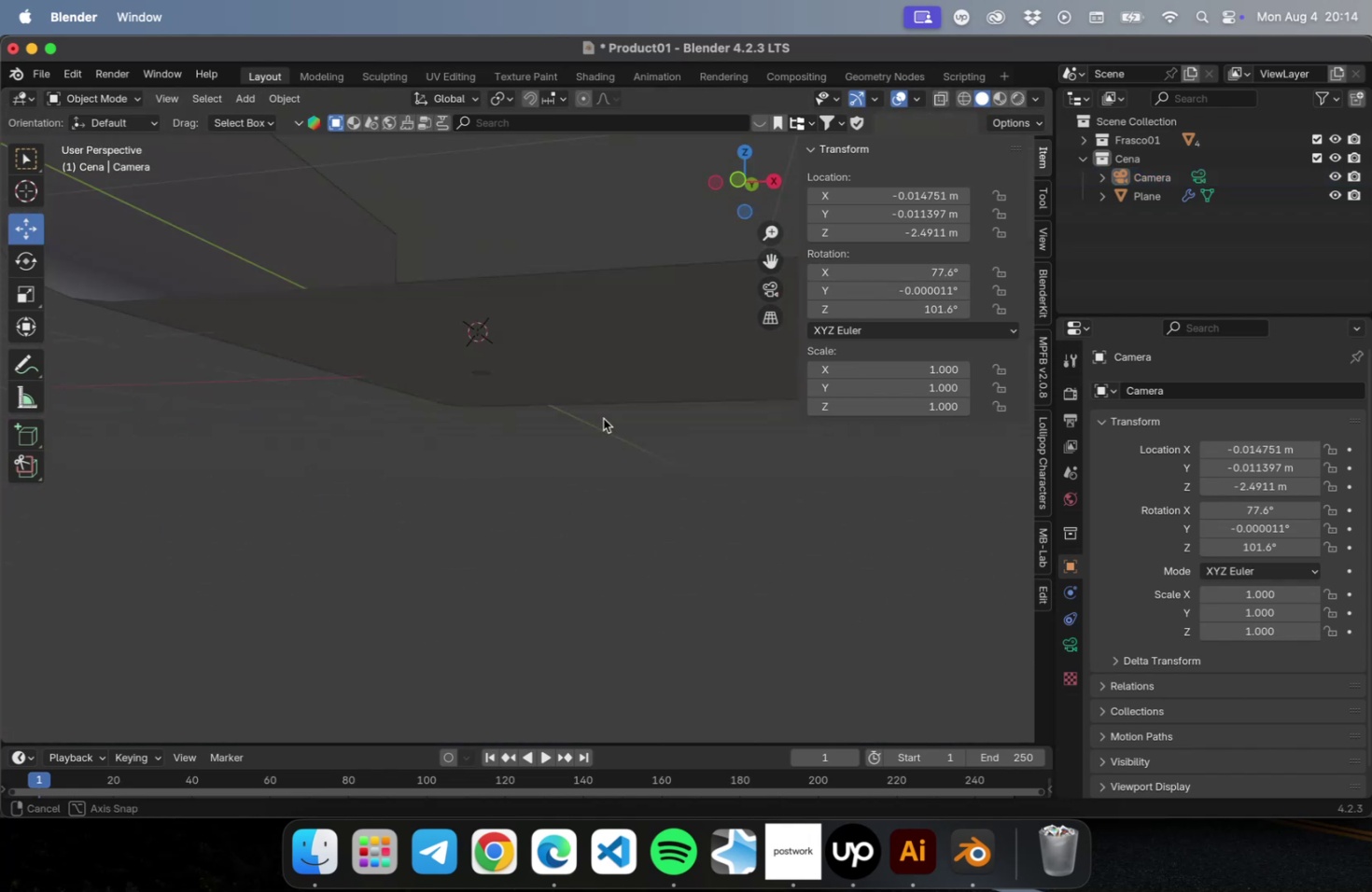 
hold_key(key=ShiftLeft, duration=0.37)
 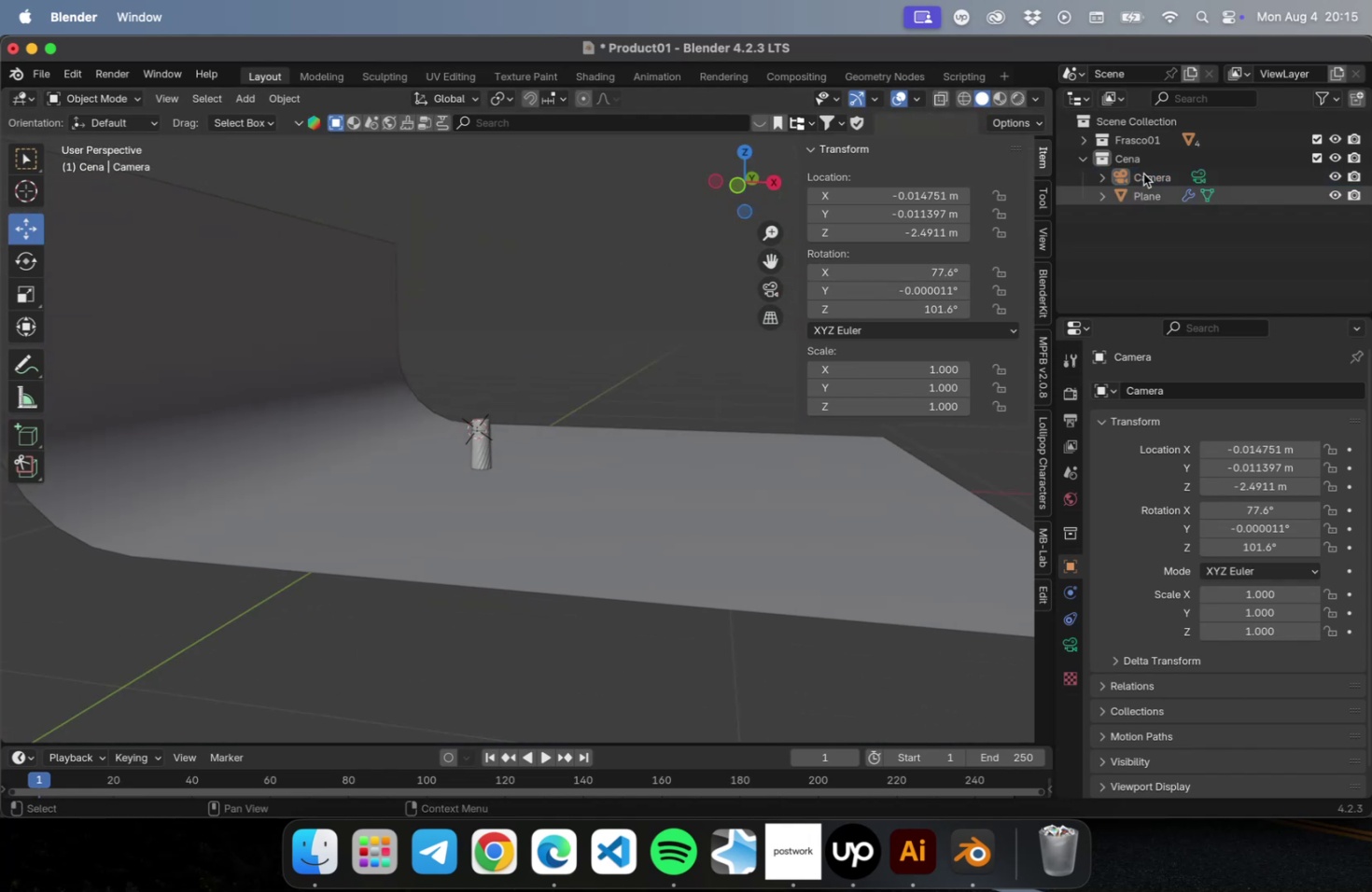 
left_click([1144, 168])
 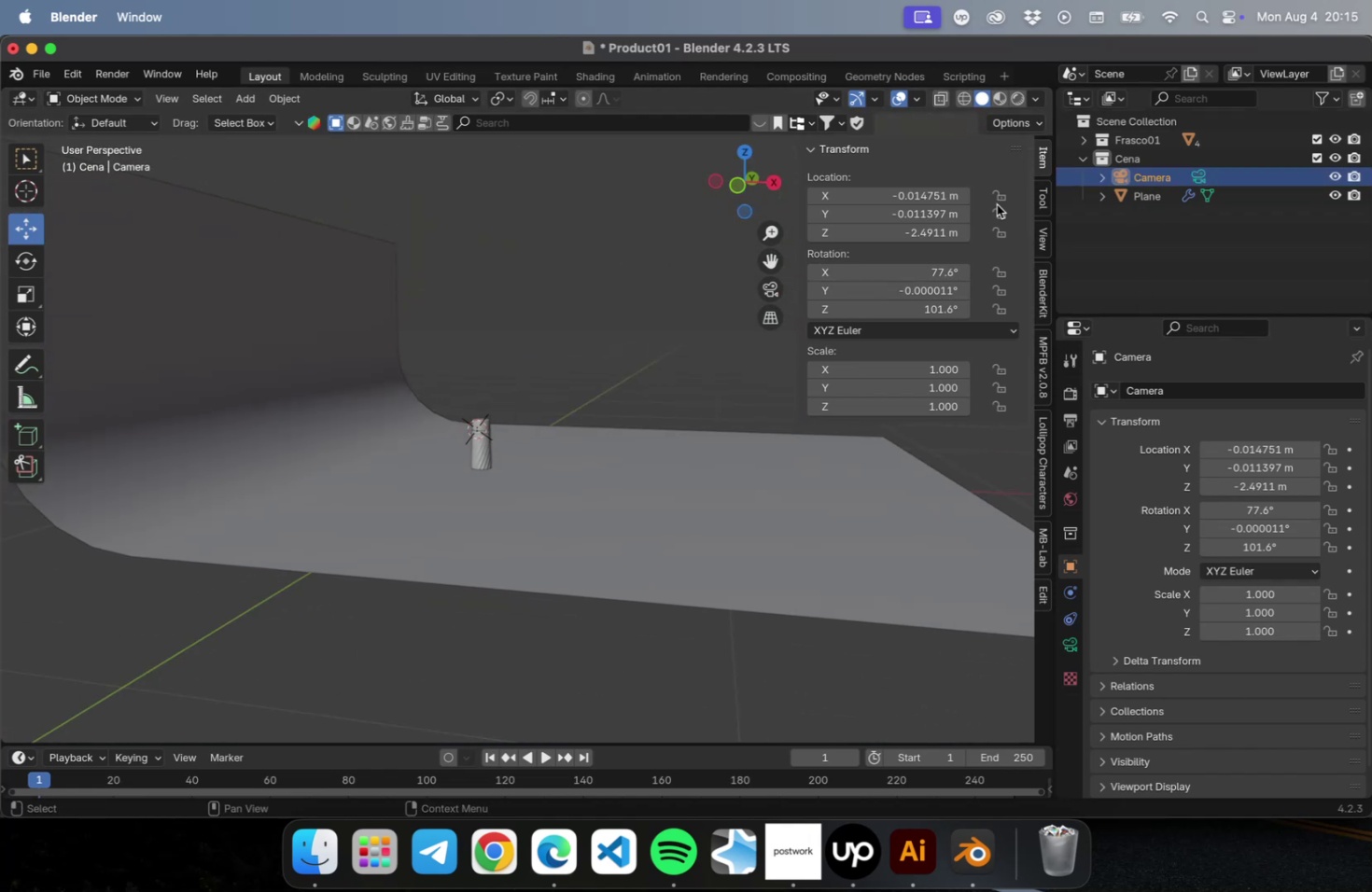 
mouse_move([950, 90])
 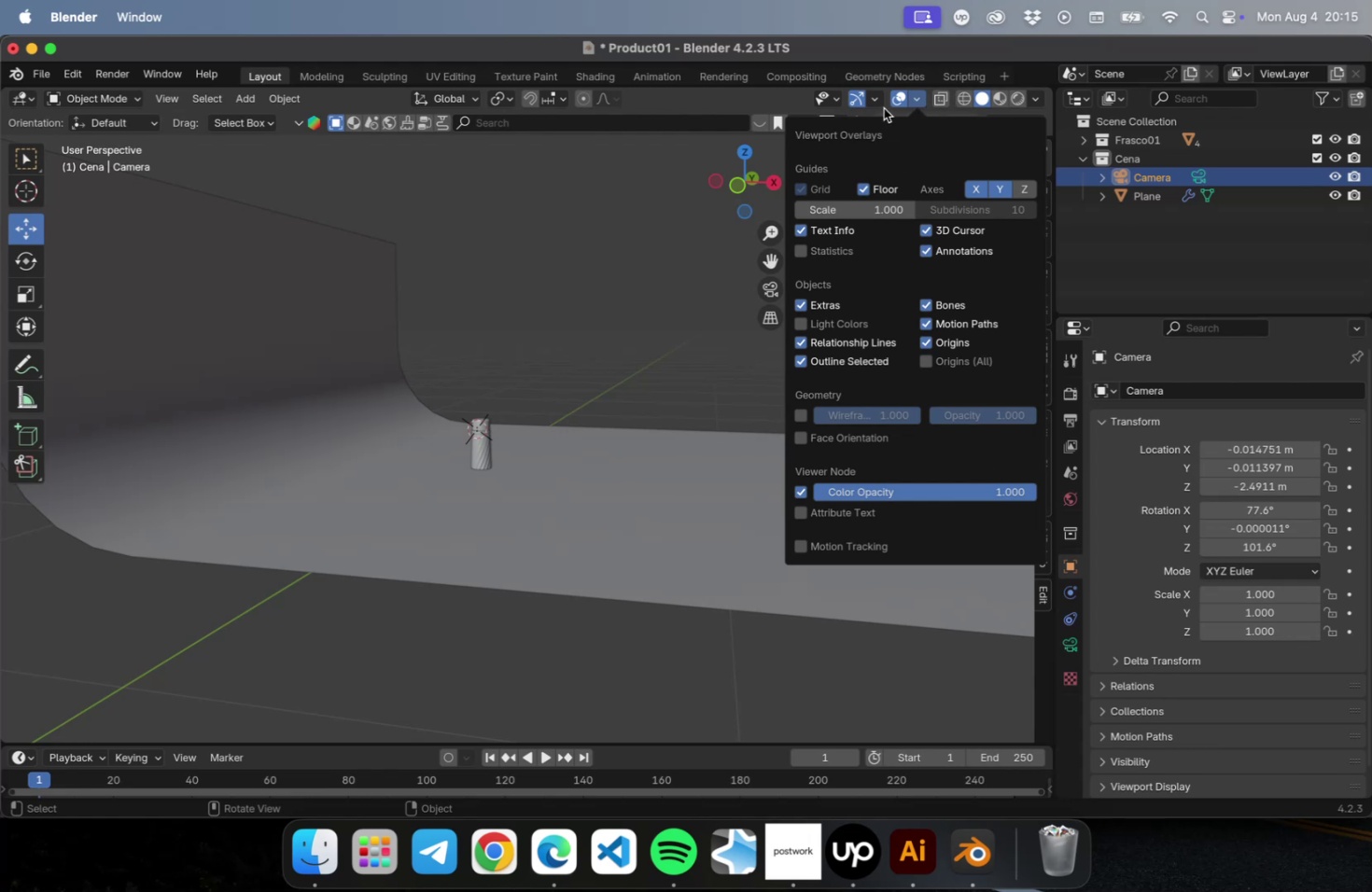 
double_click([878, 104])
 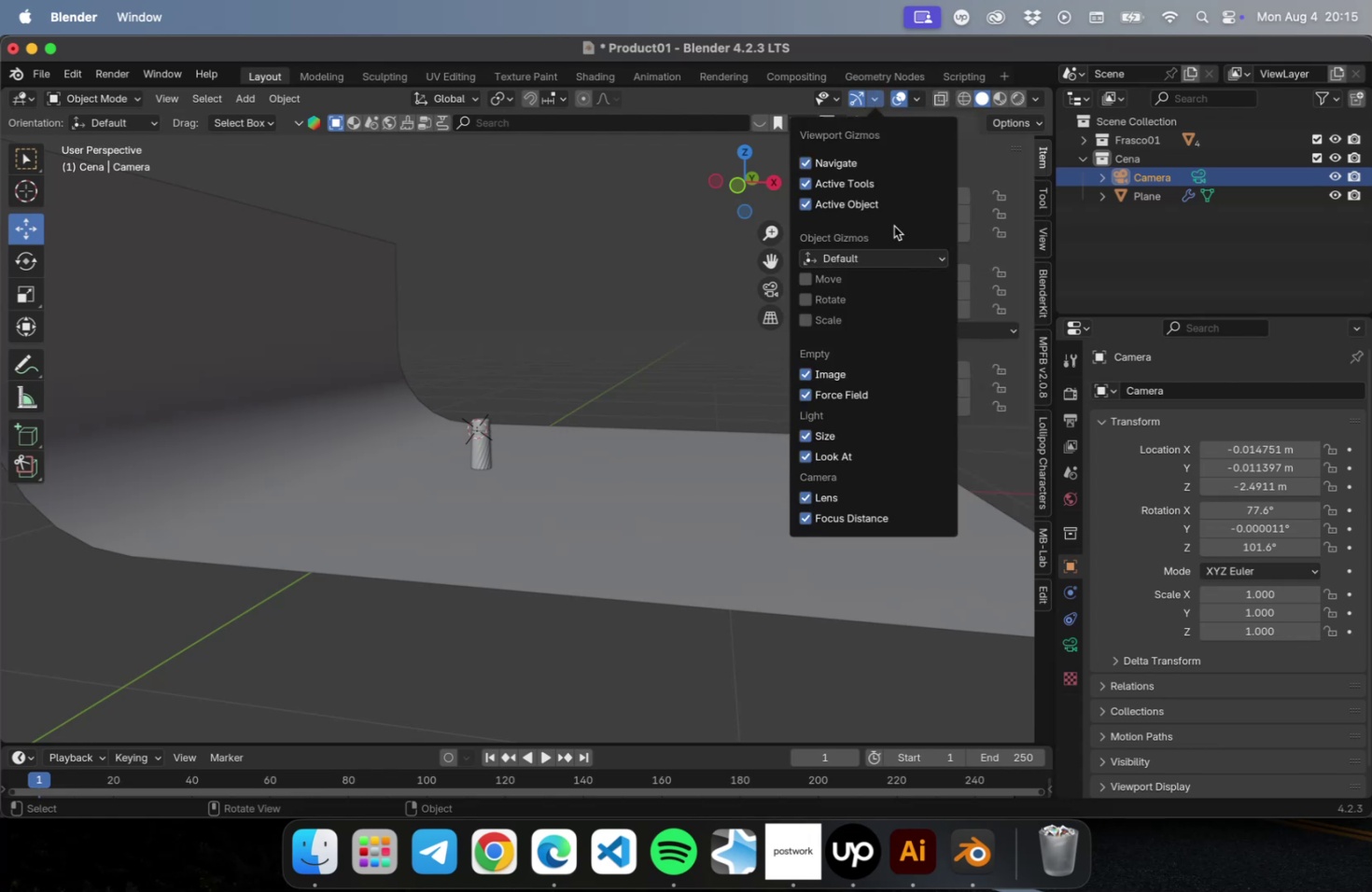 
mouse_move([993, 99])
 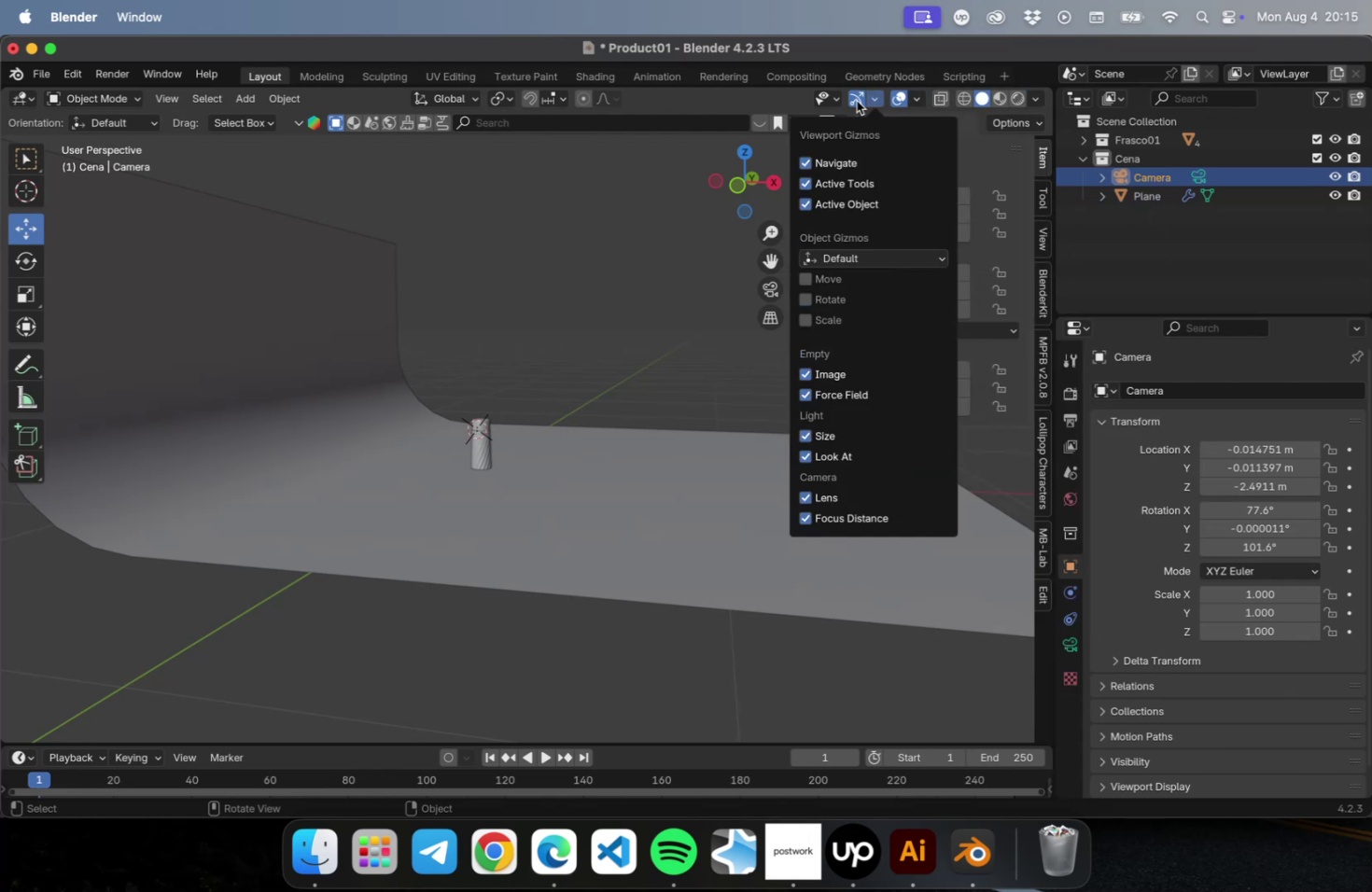 
left_click([825, 101])
 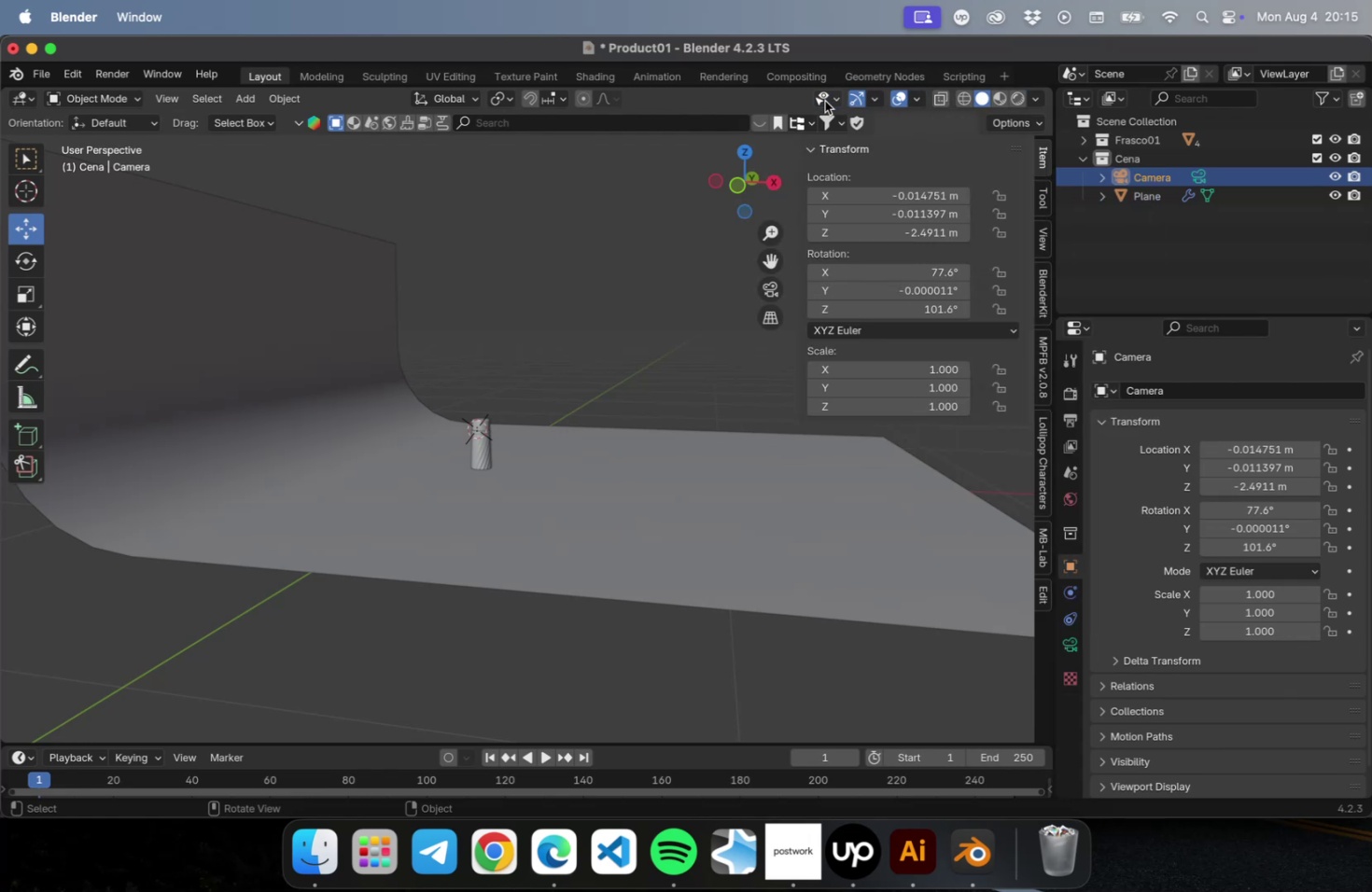 
left_click([821, 101])
 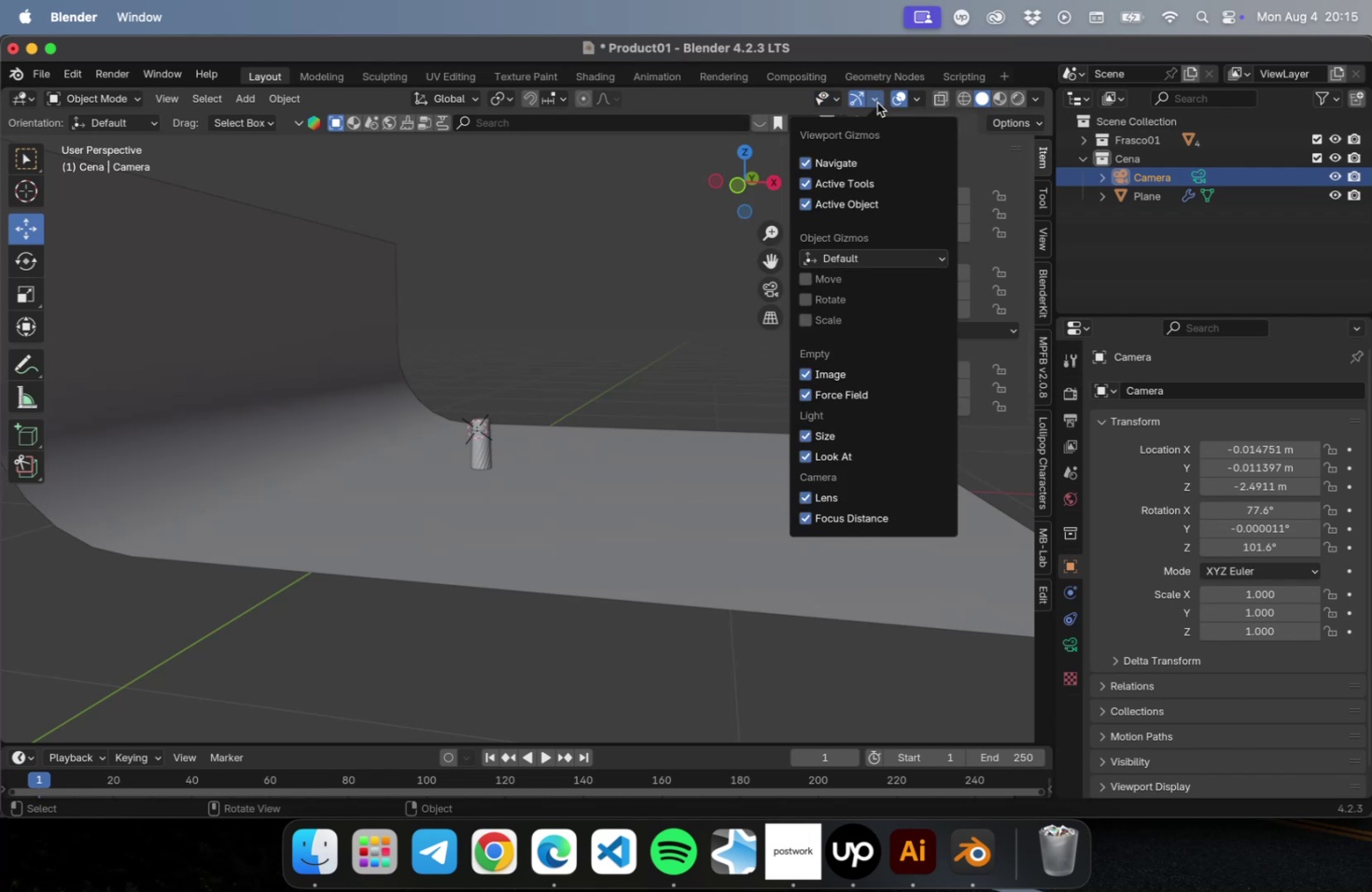 
double_click([876, 103])
 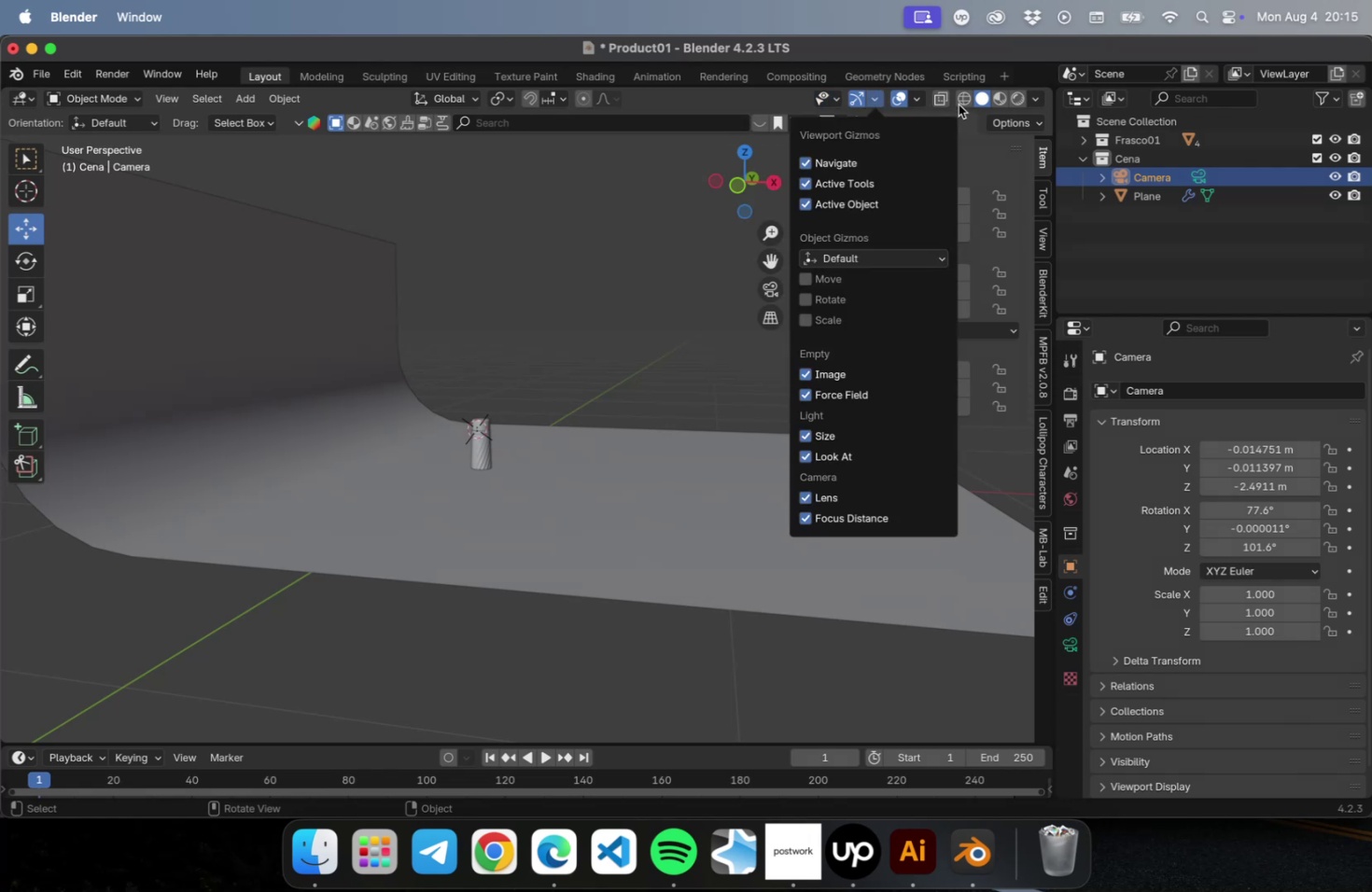 
double_click([912, 97])
 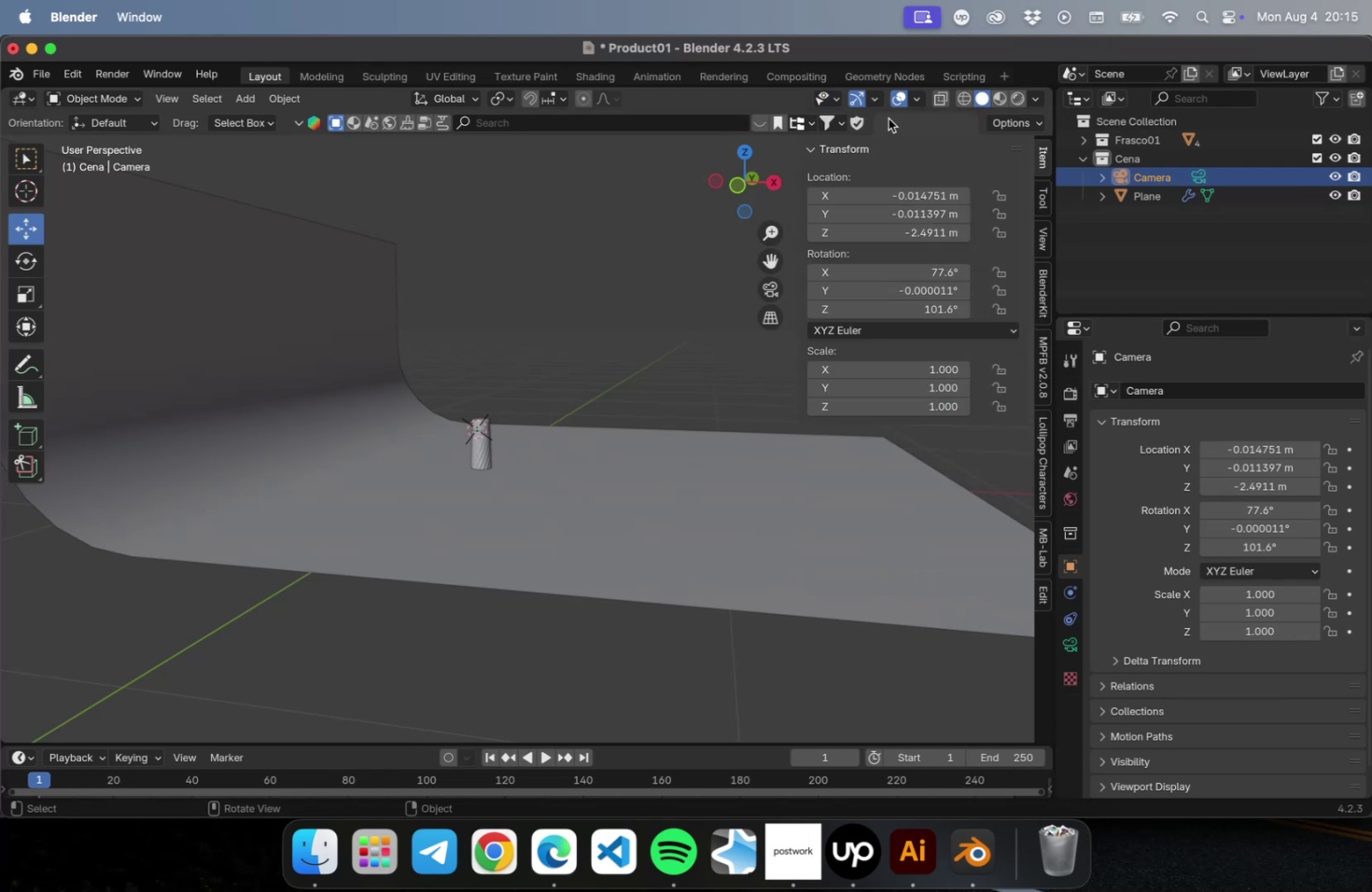 
wait(8.34)
 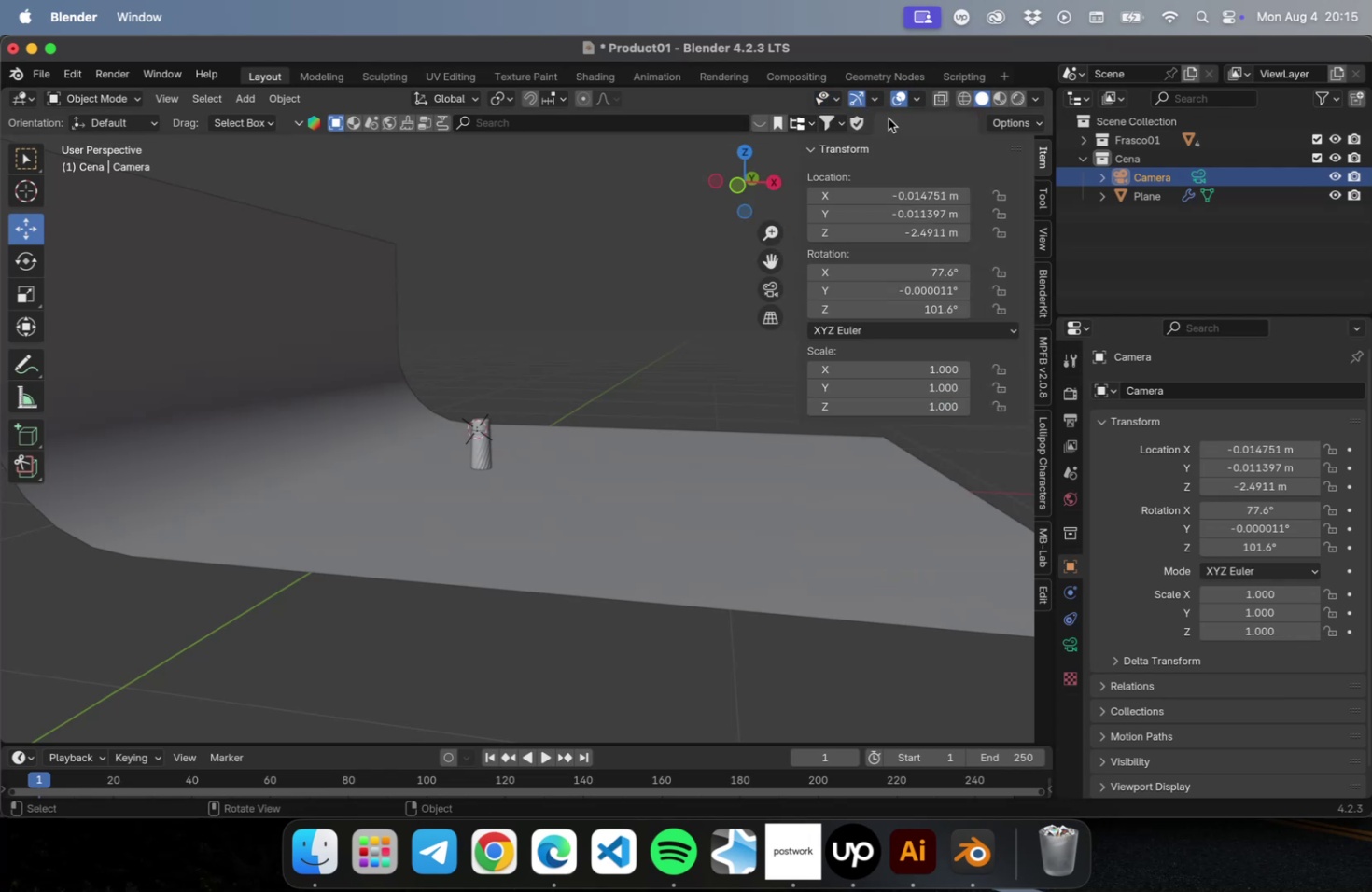 
left_click_drag(start_coordinate=[1050, 240], to_coordinate=[921, 238])
 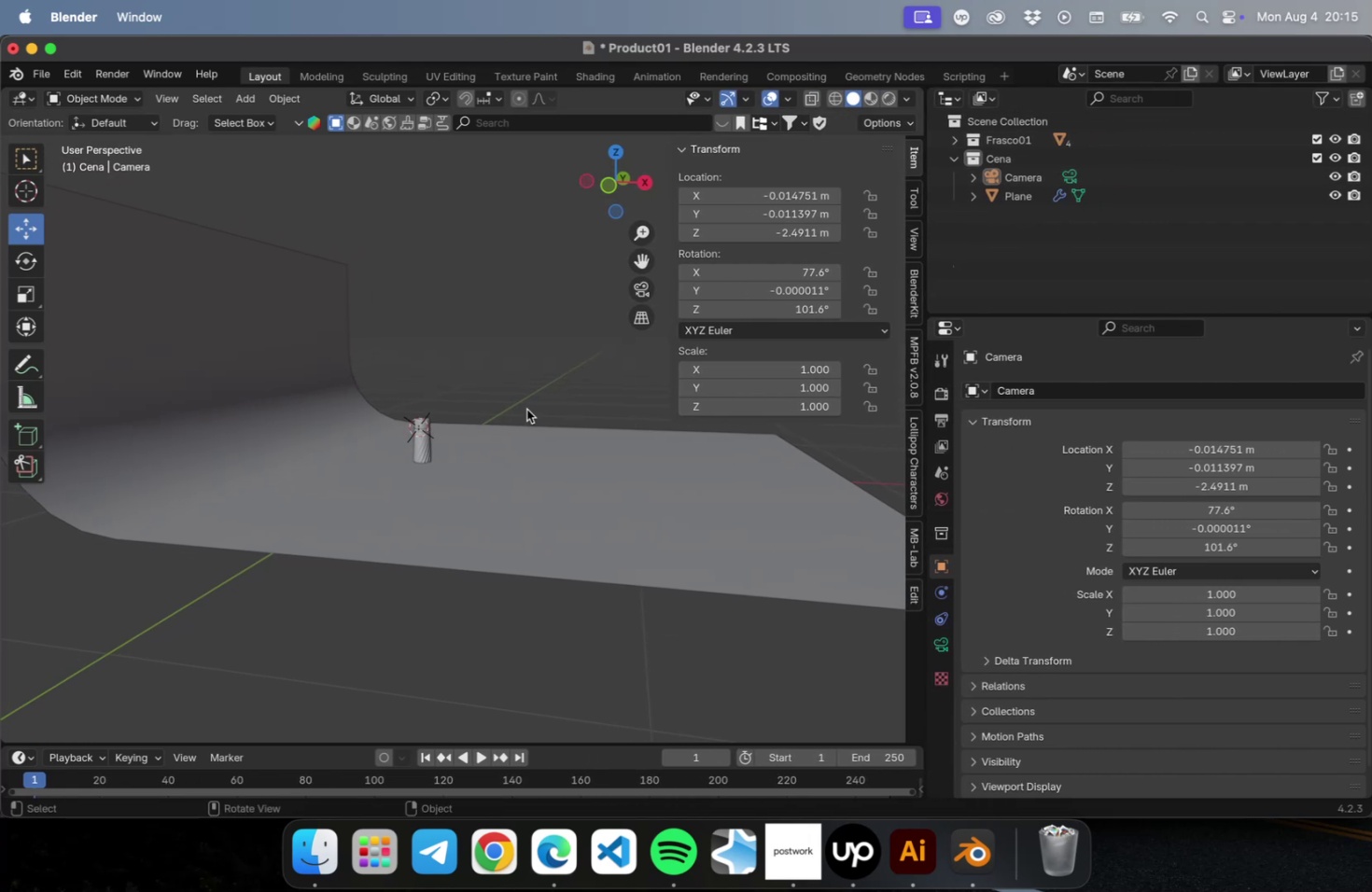 
scroll: coordinate [449, 432], scroll_direction: up, amount: 5.0
 